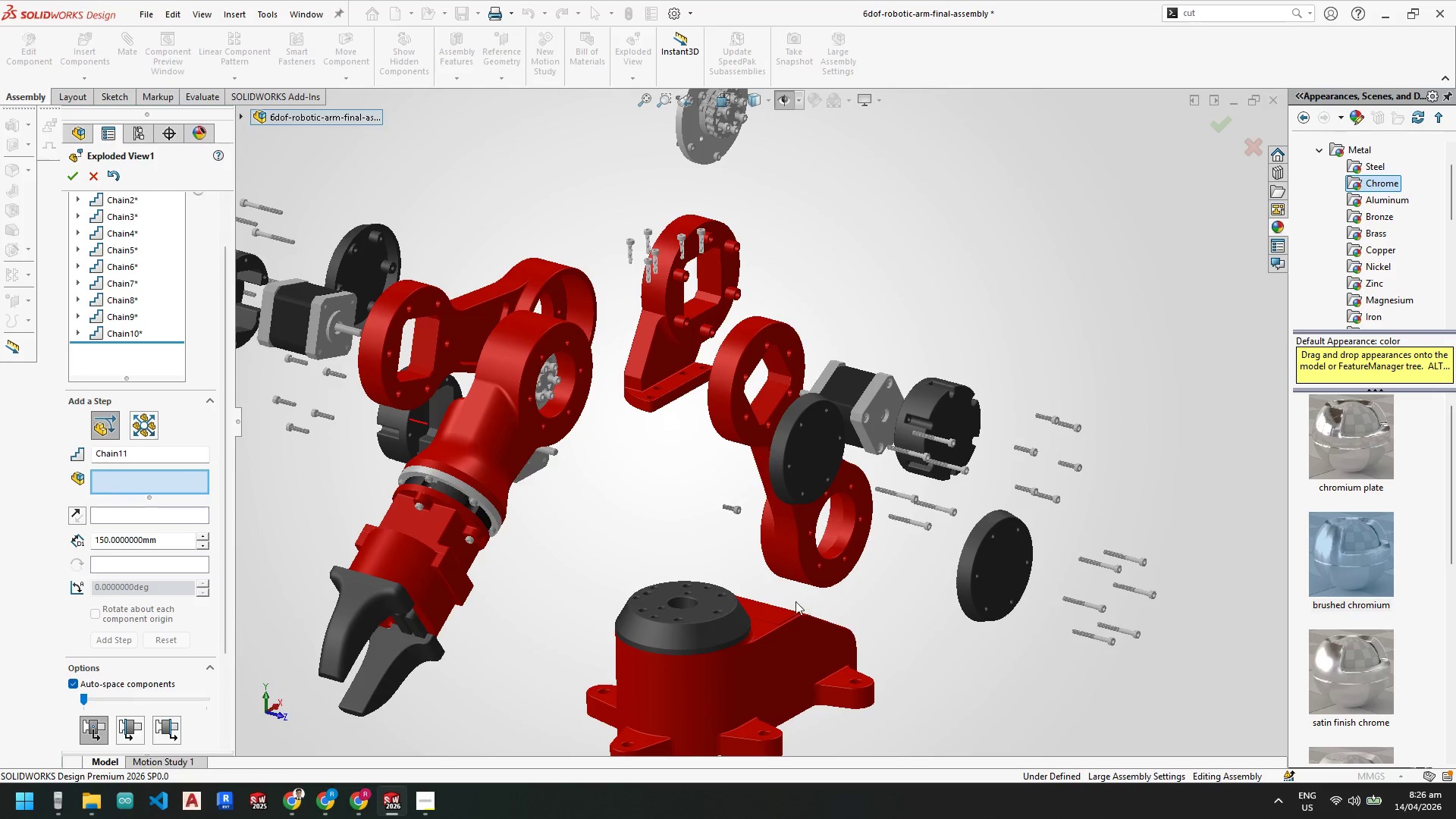 
left_click([684, 612])
 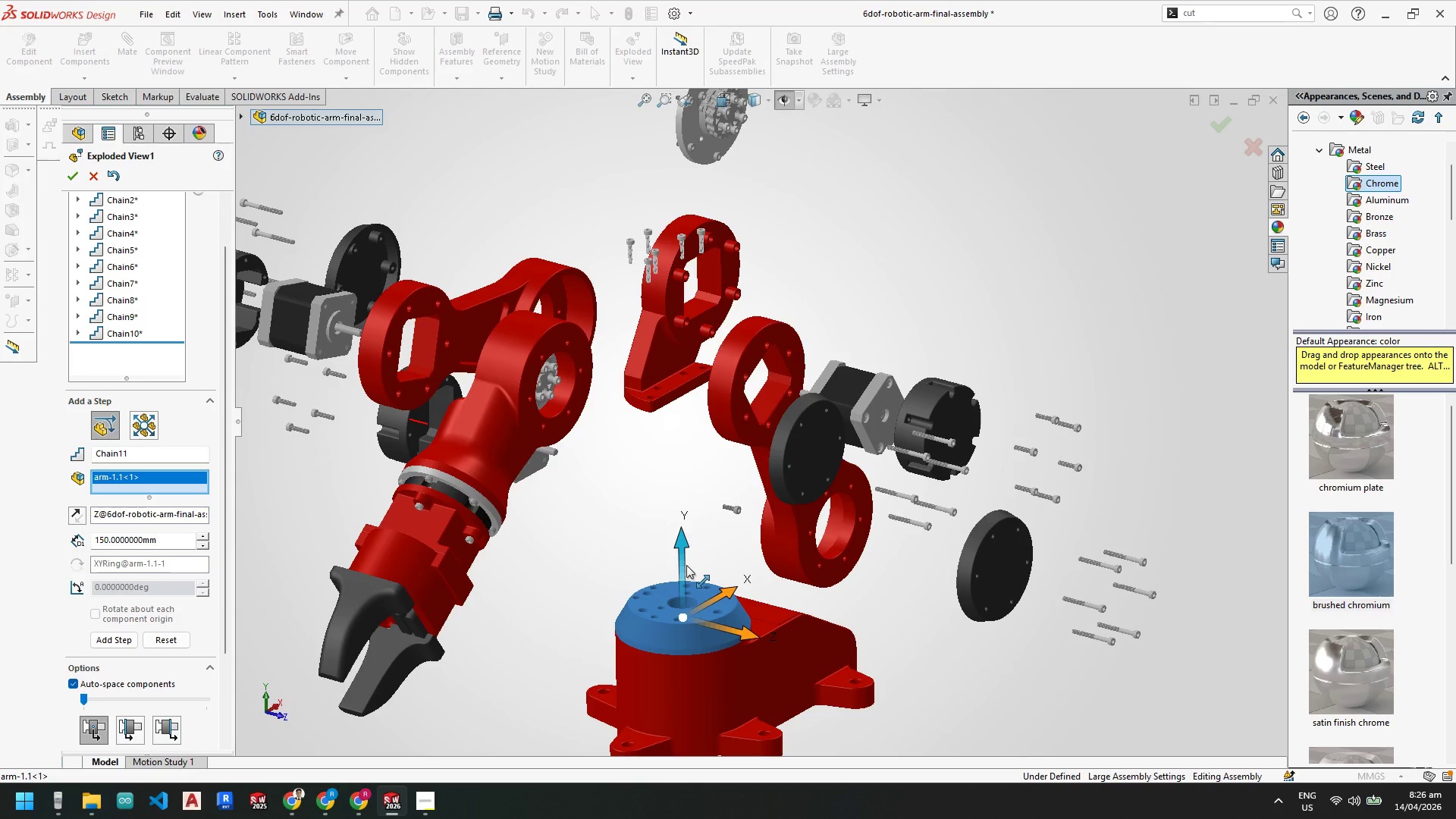 
left_click_drag(start_coordinate=[686, 565], to_coordinate=[674, 408])
 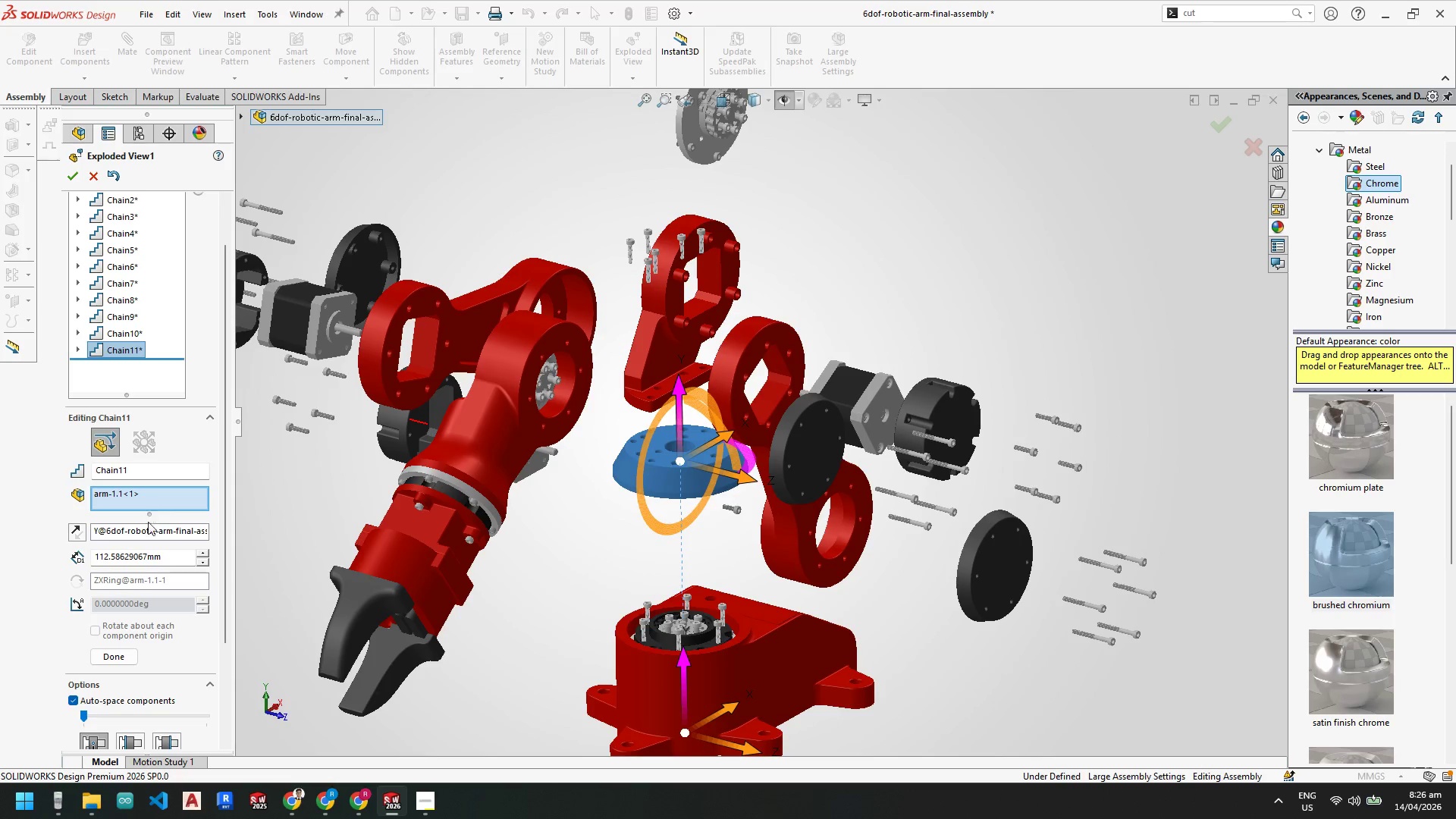 
left_click_drag(start_coordinate=[171, 555], to_coordinate=[37, 554])
 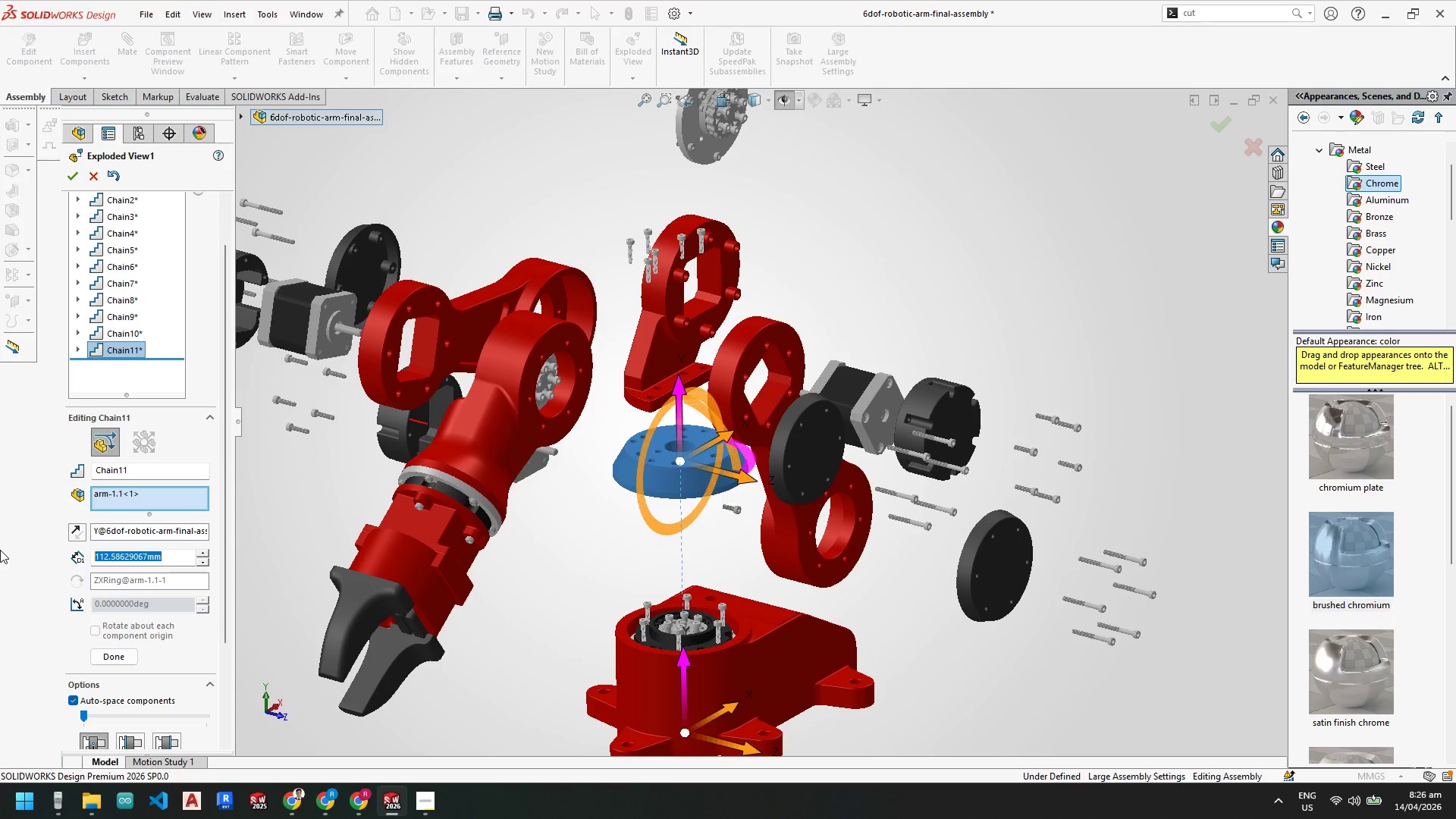 
key(Numpad1)
 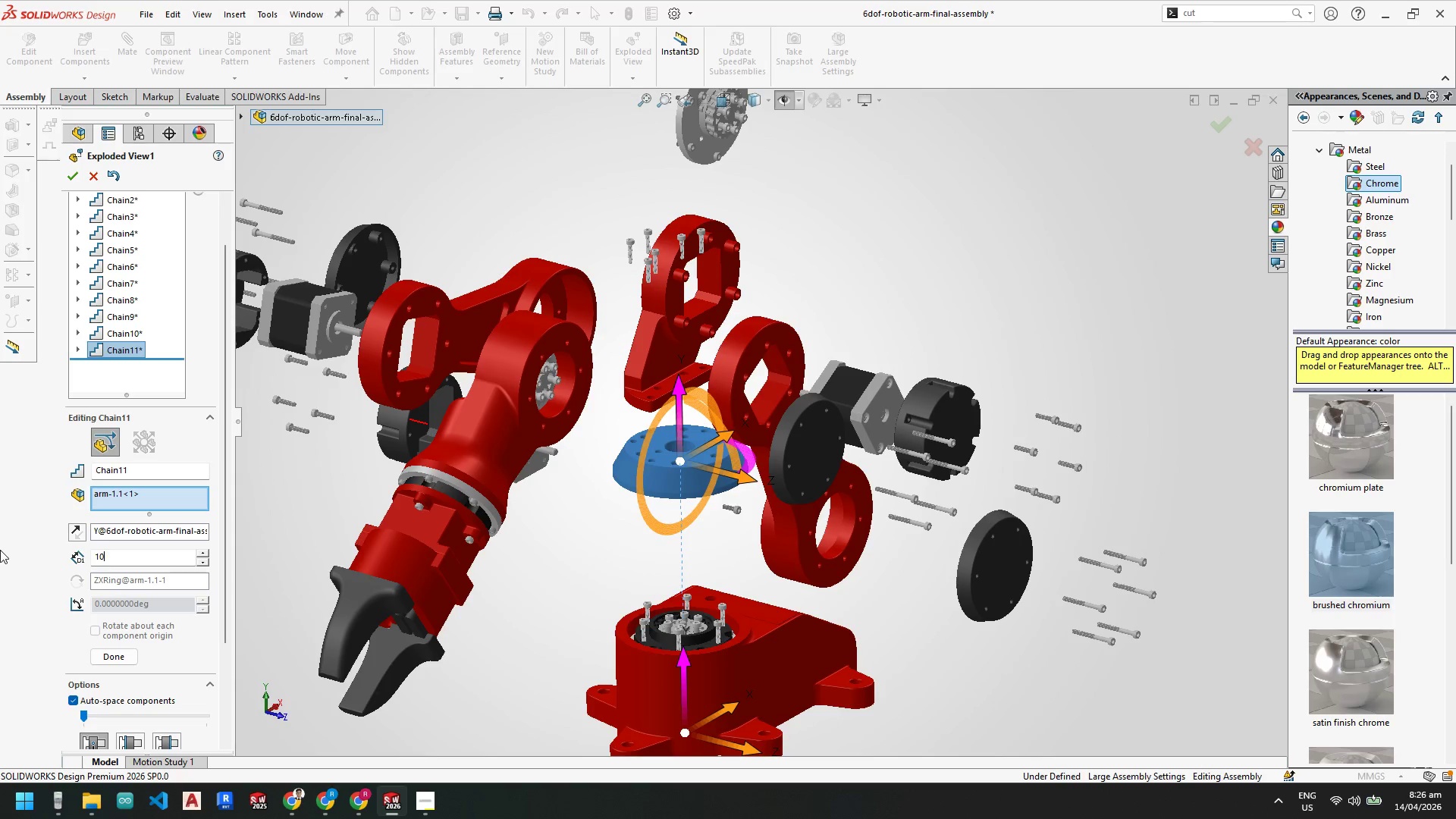 
key(Numpad0)
 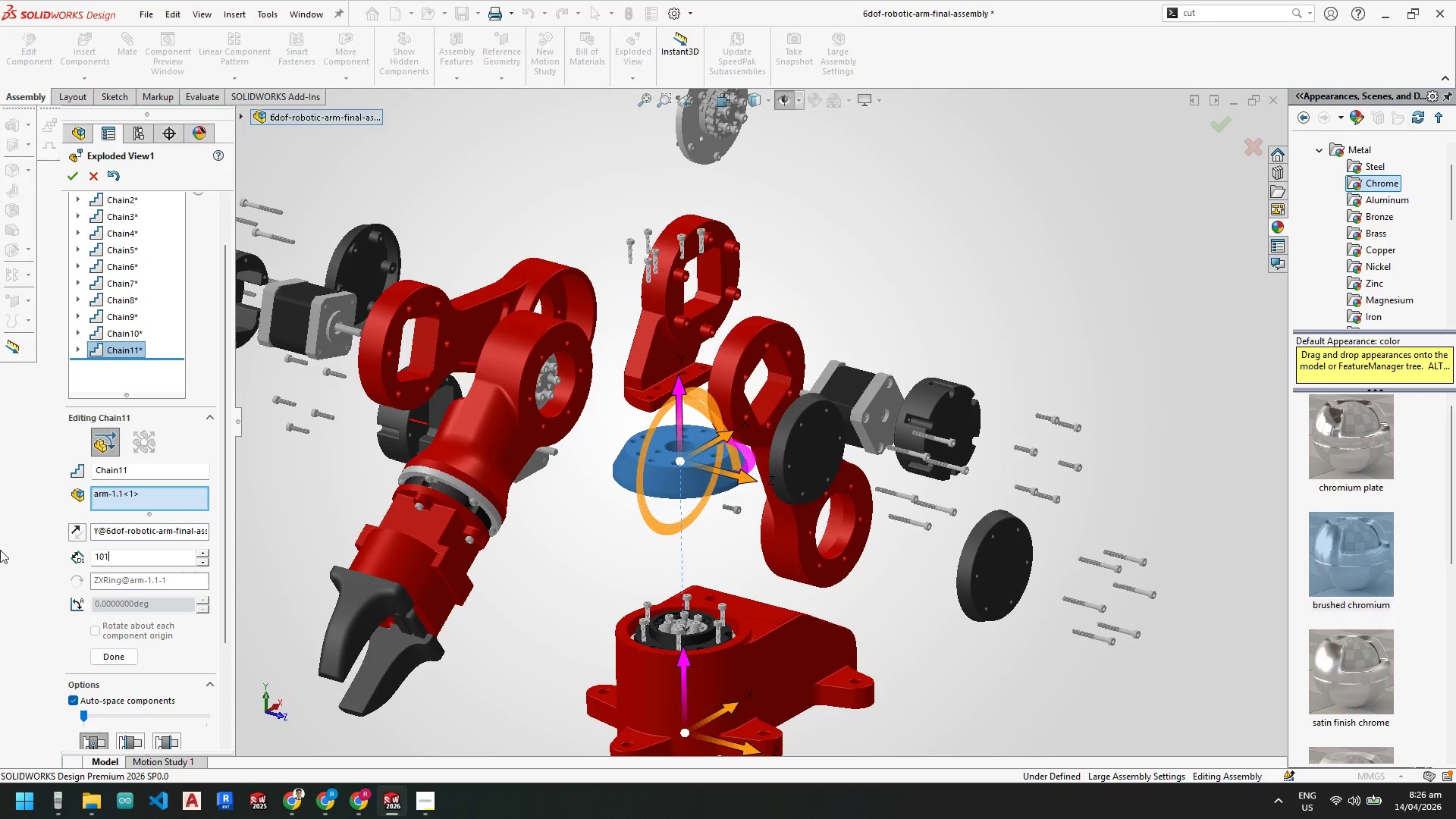 
key(Numpad1)
 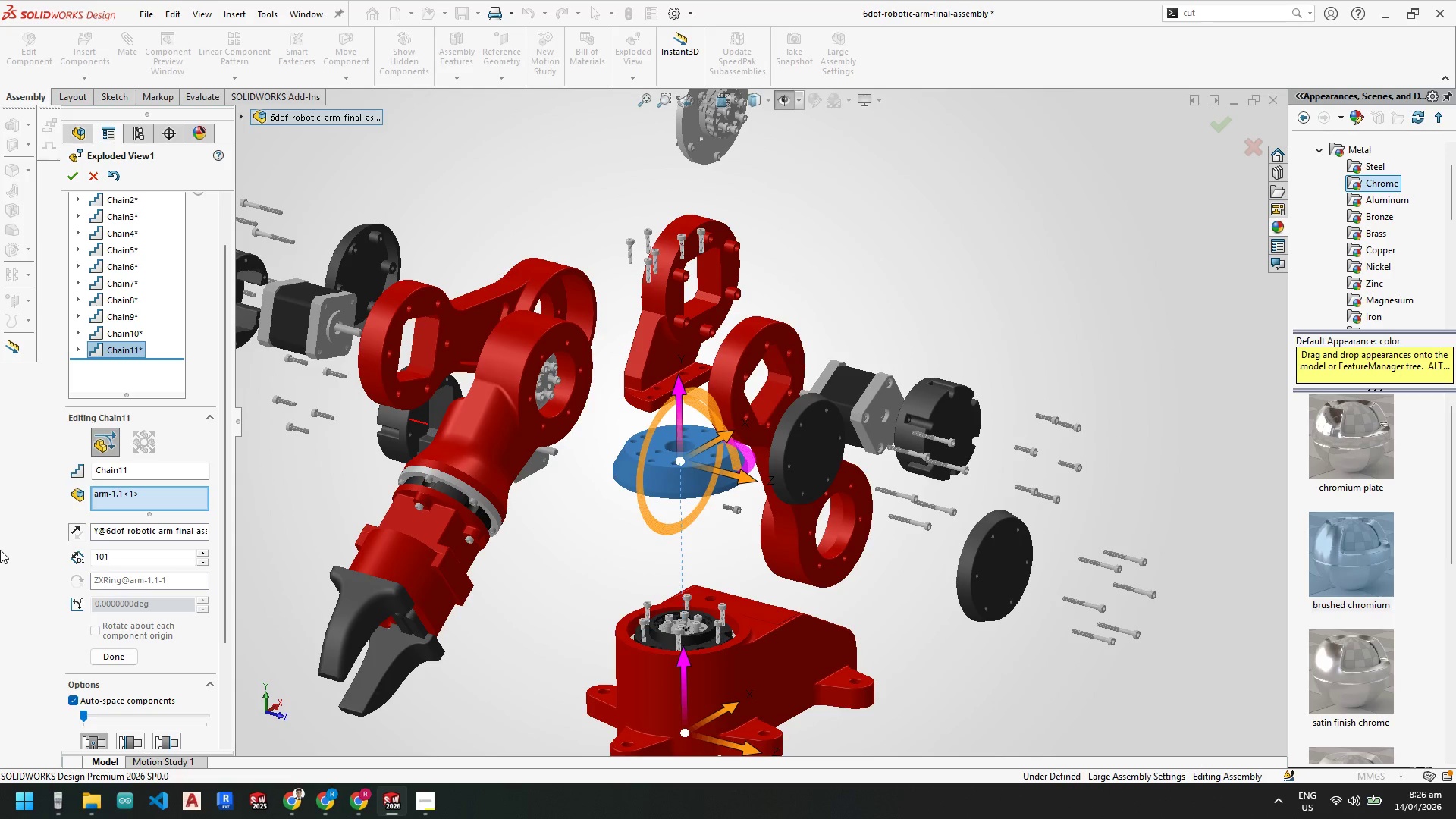 
key(Backspace)
 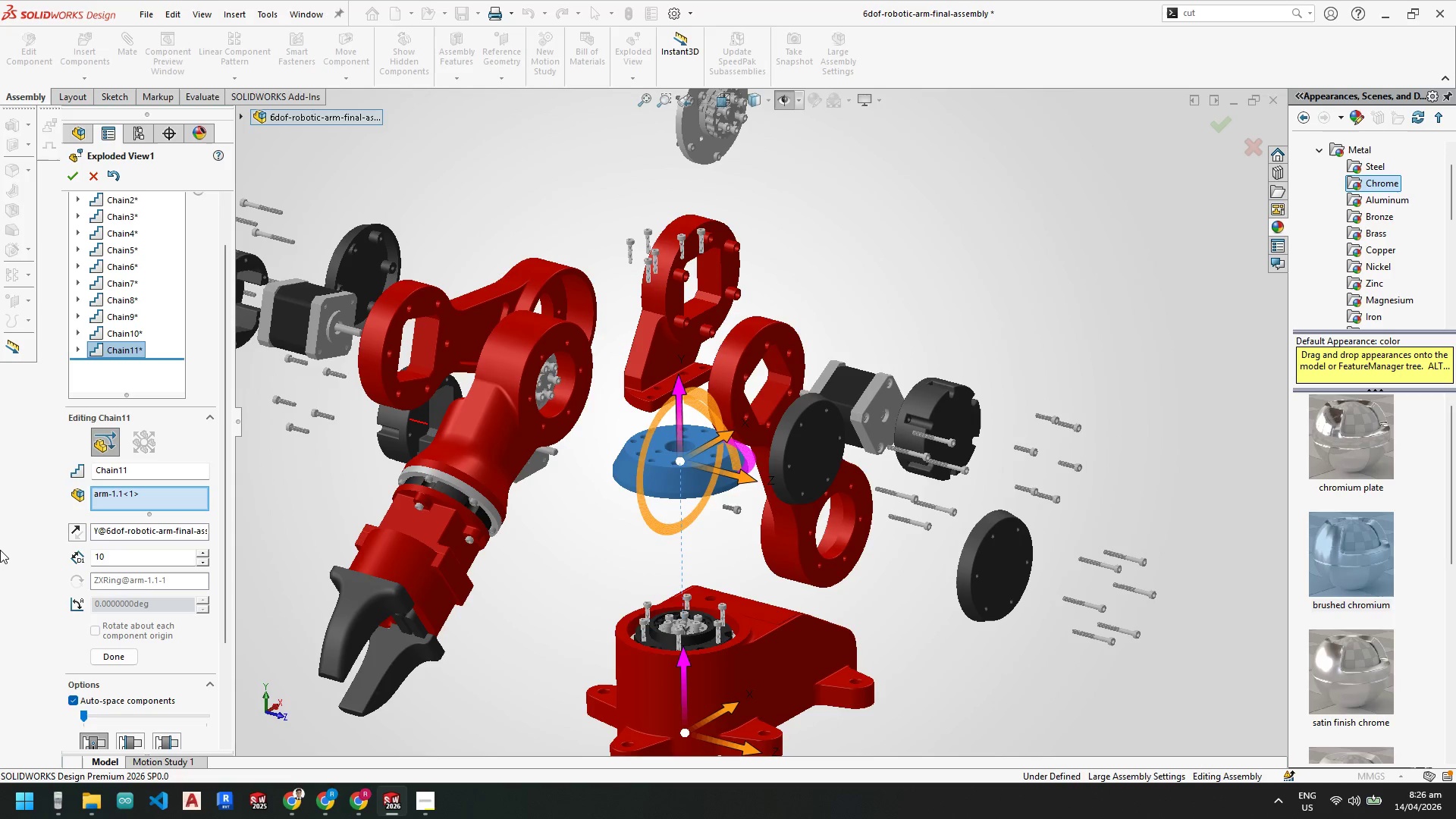 
key(Numpad0)
 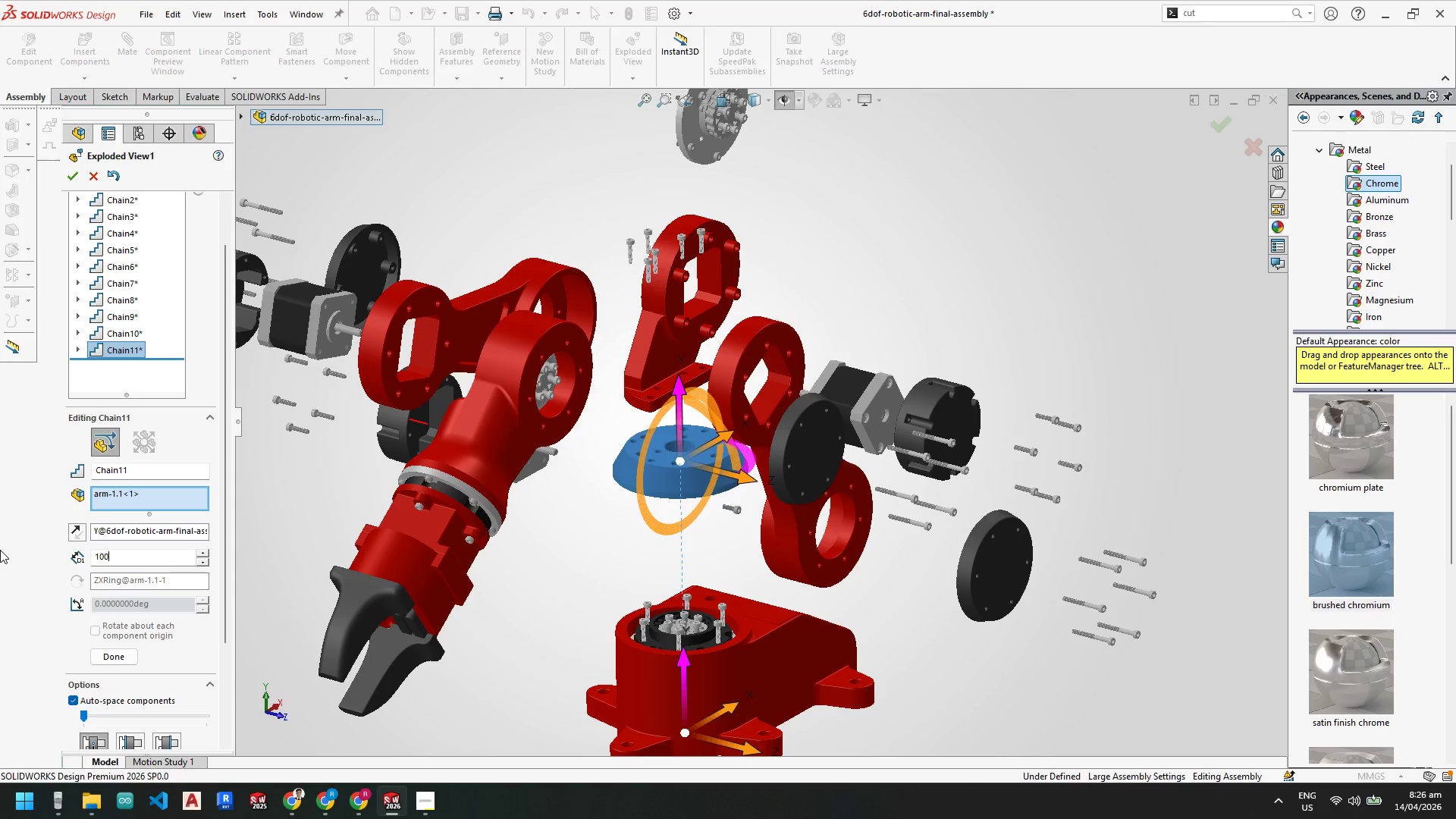 
key(NumpadEnter)
 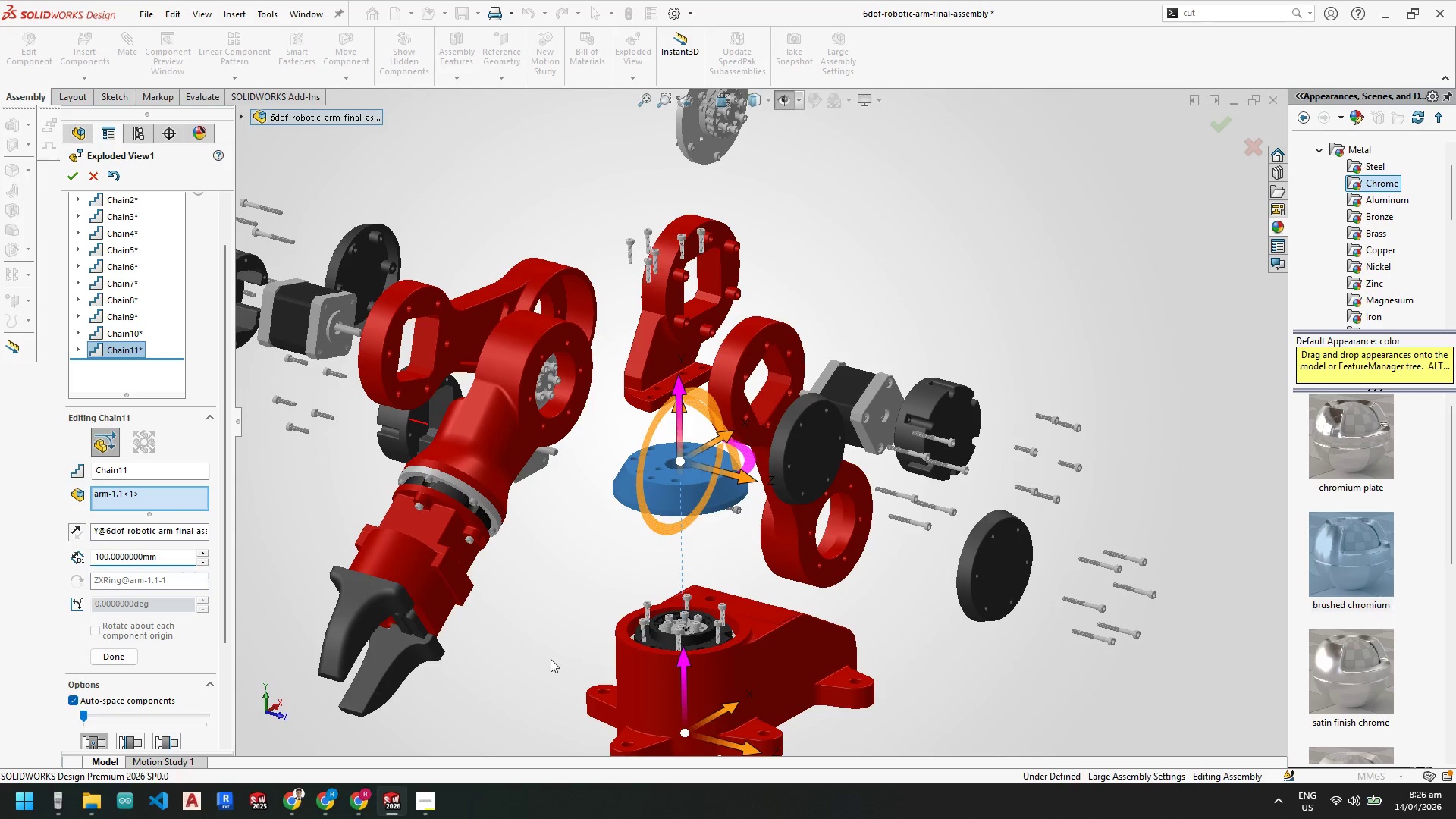 
scroll: coordinate [786, 514], scroll_direction: up, amount: 1.0
 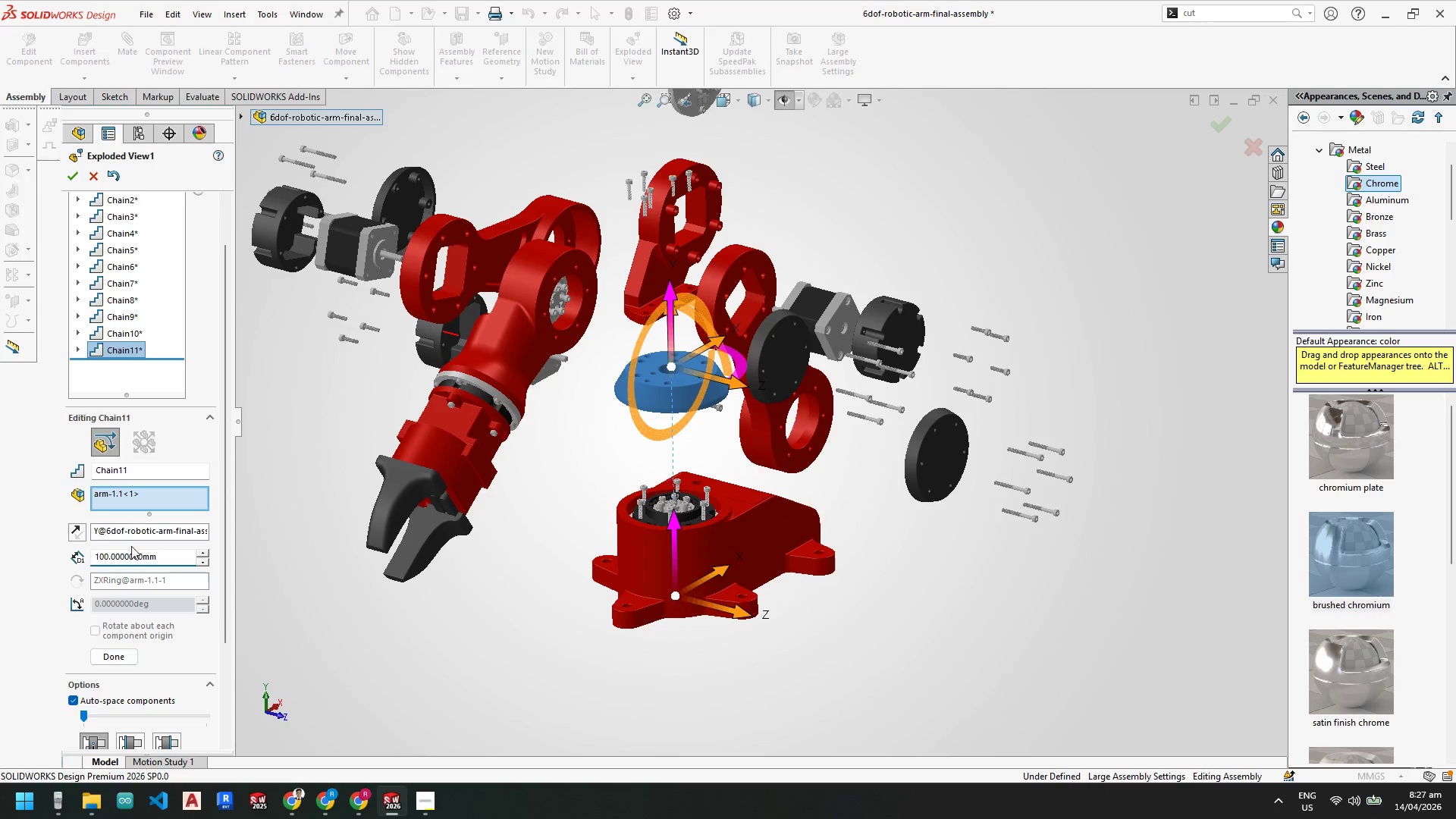 
left_click([118, 657])
 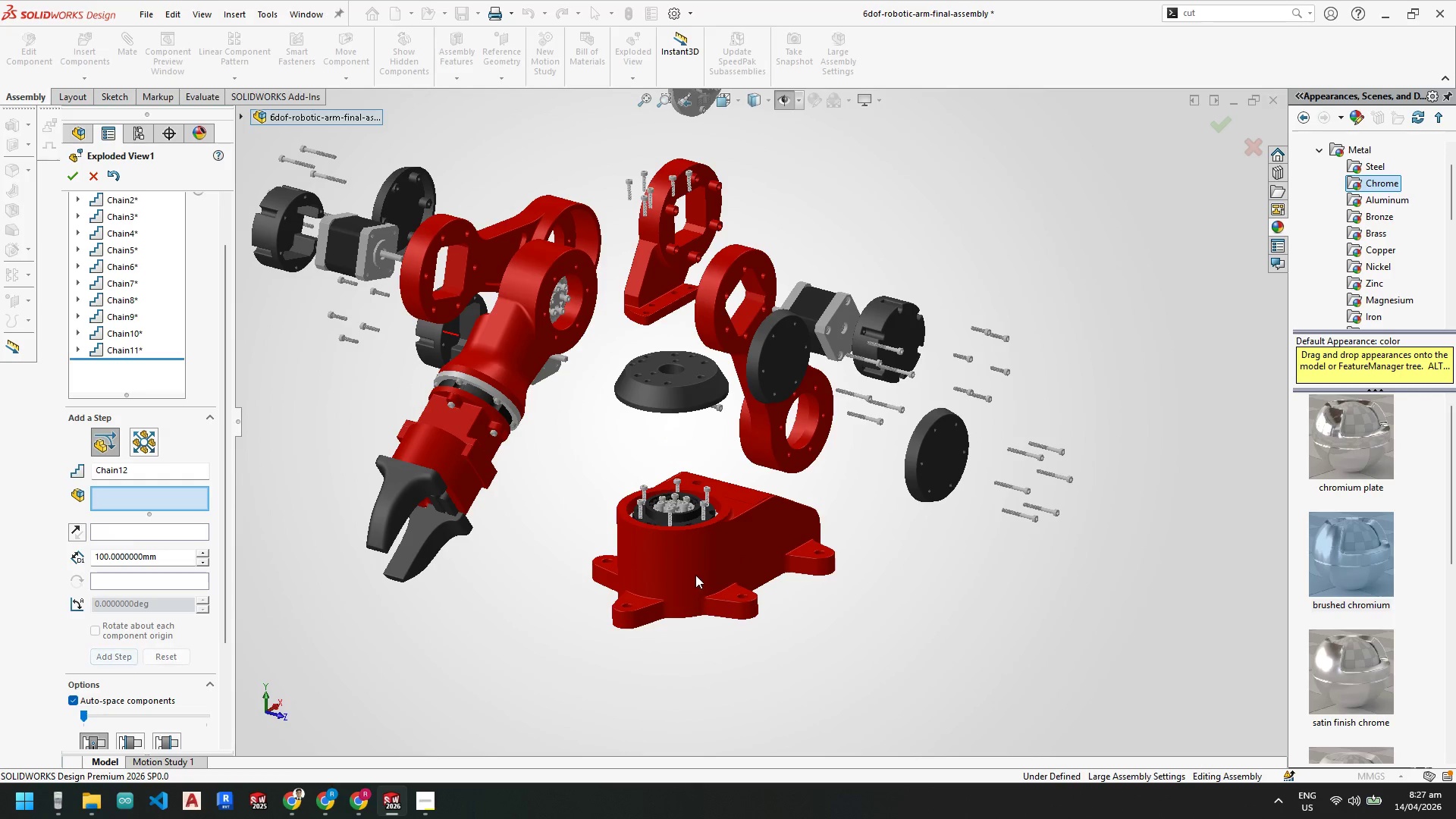 
left_click([700, 557])
 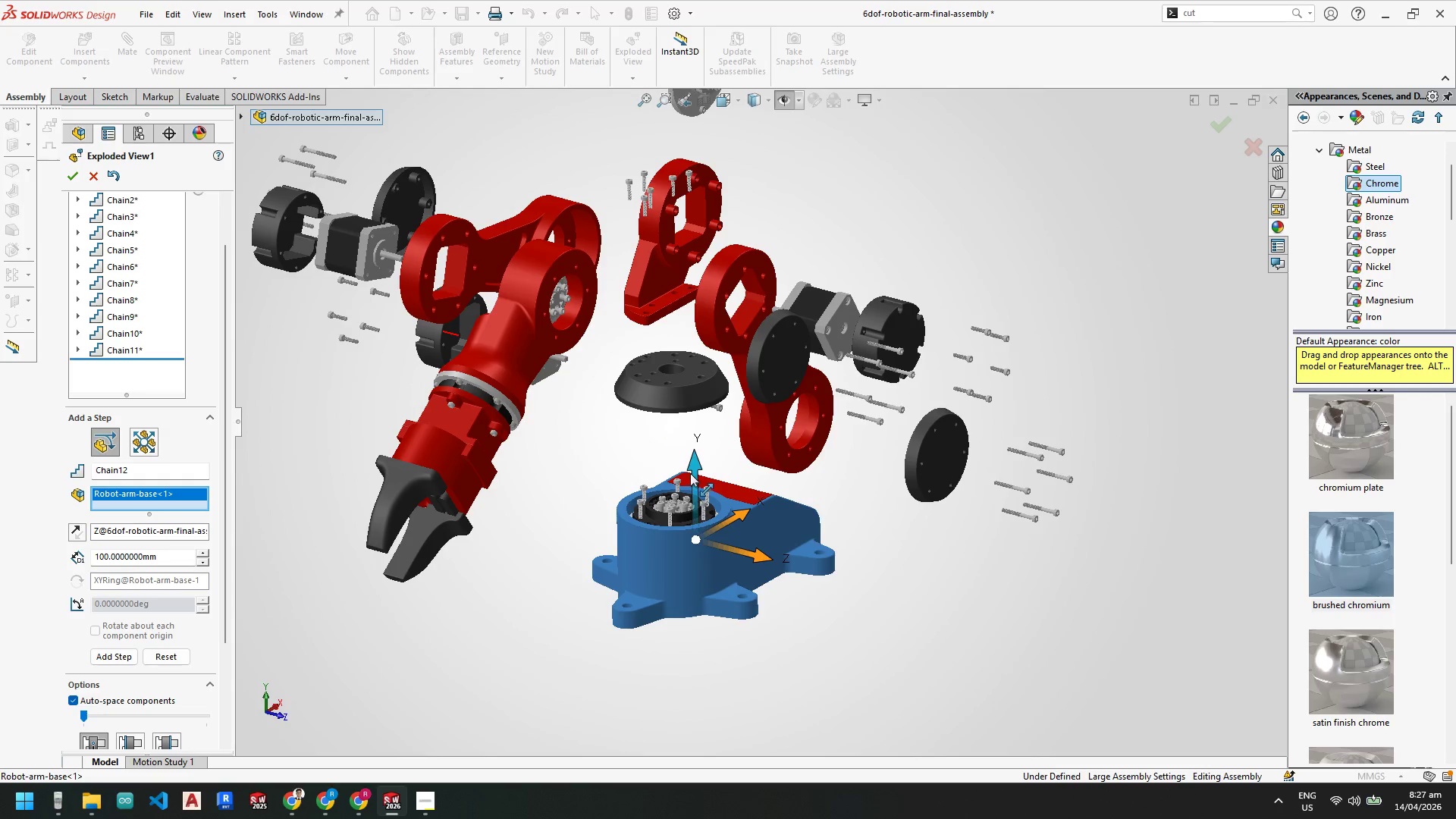 
left_click_drag(start_coordinate=[695, 473], to_coordinate=[700, 594])
 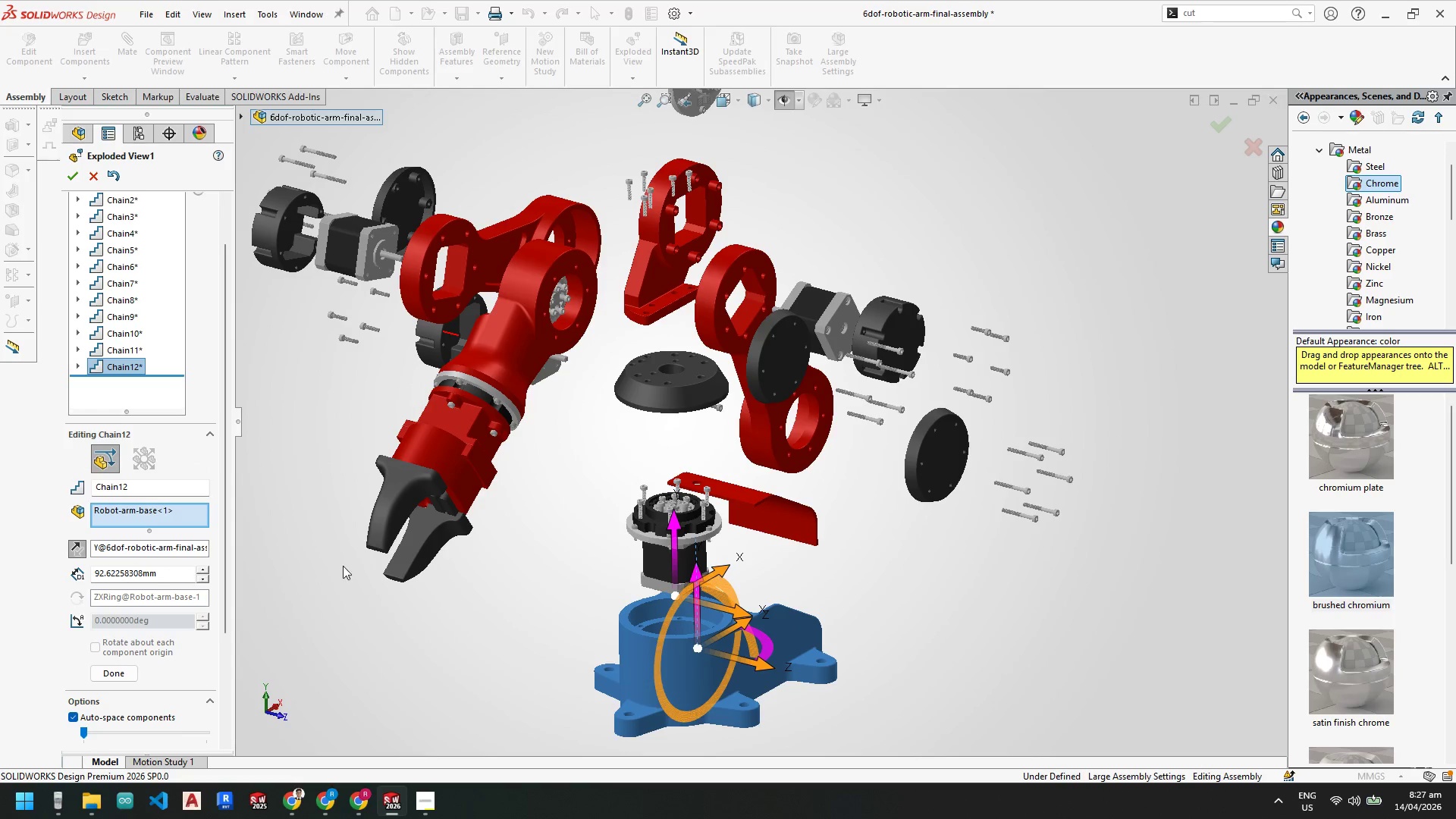 
left_click([790, 509])
 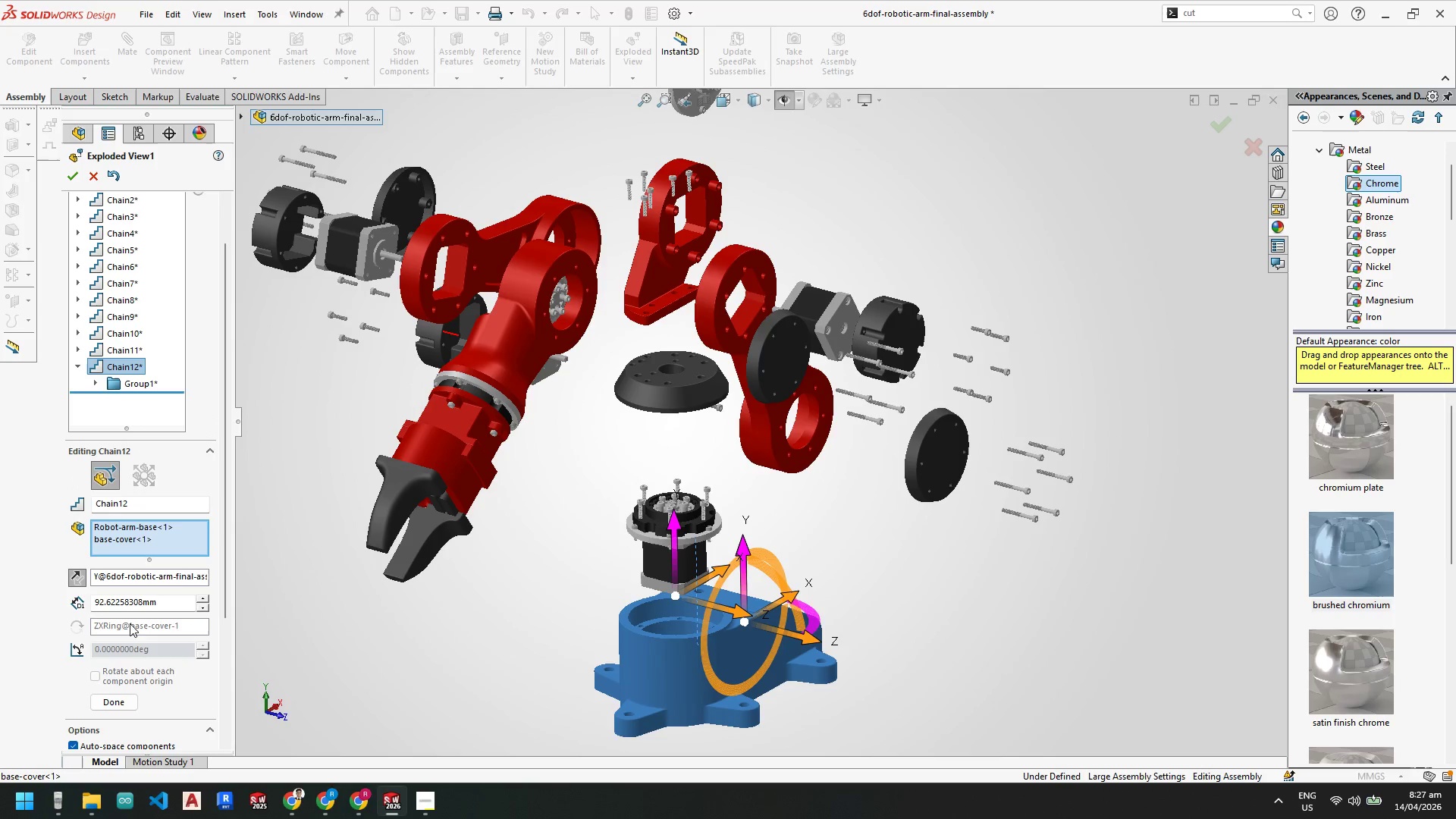 
left_click_drag(start_coordinate=[168, 602], to_coordinate=[36, 604])
 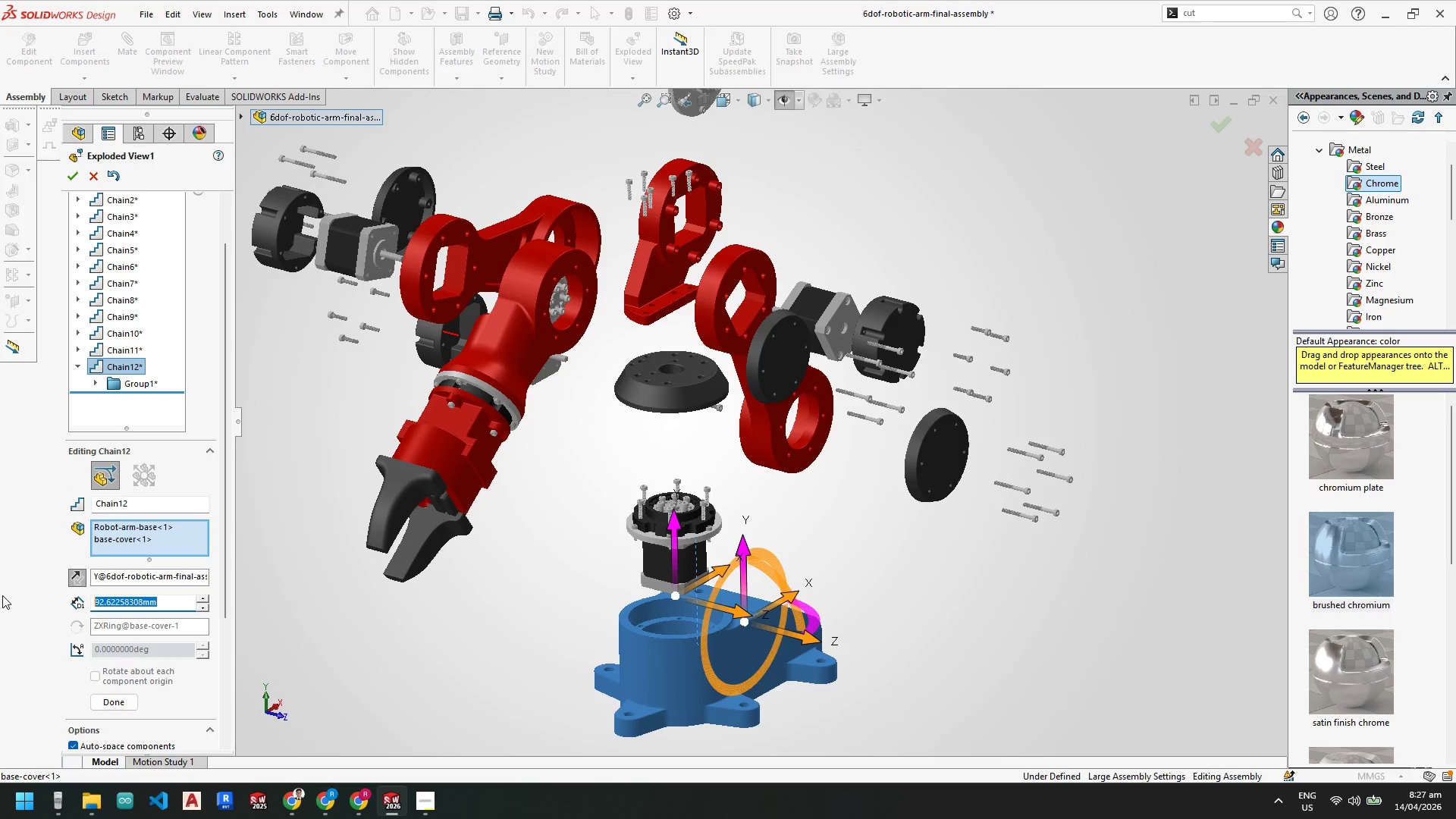 
key(Numpad1)
 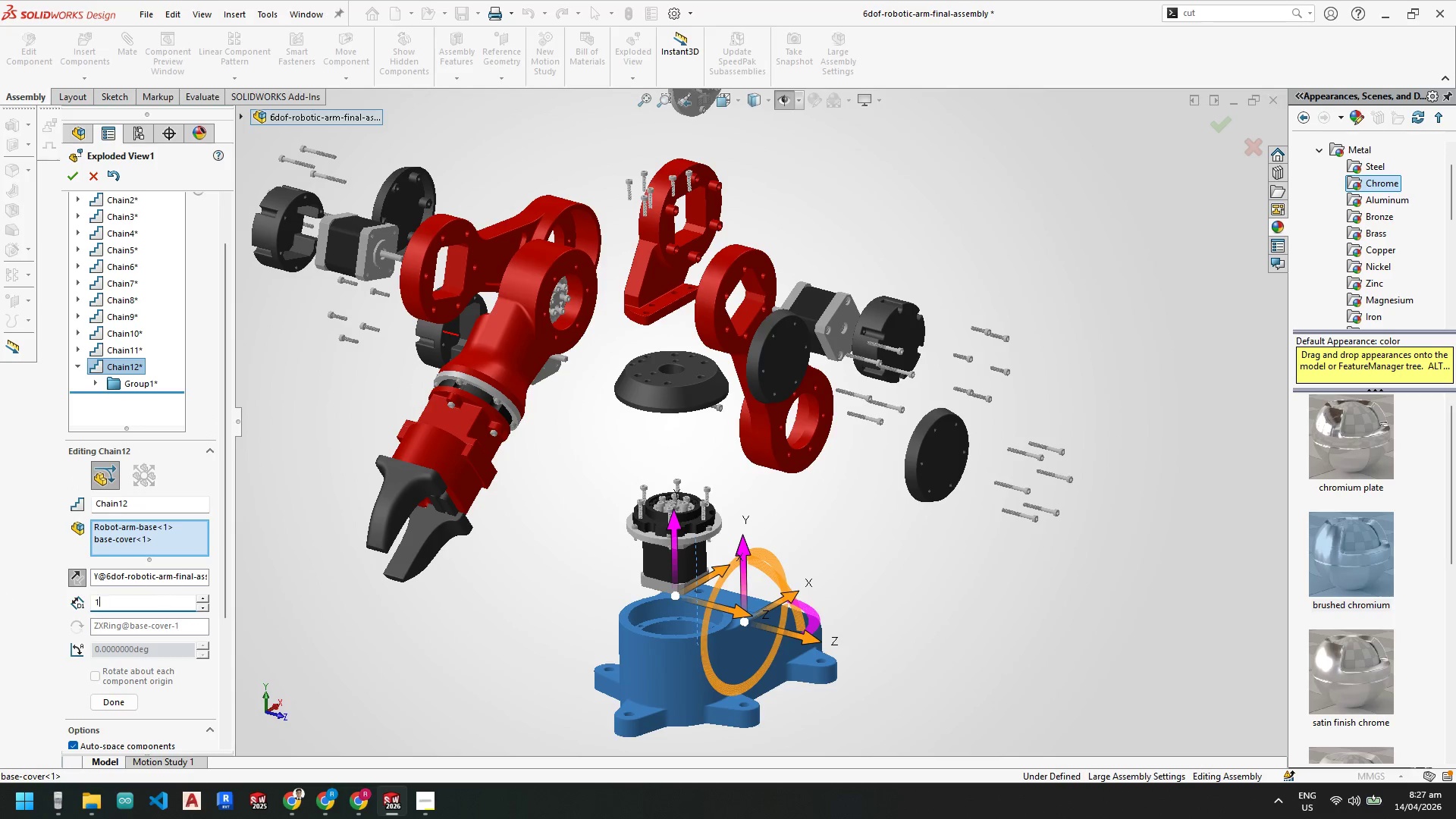 
key(Numpad0)
 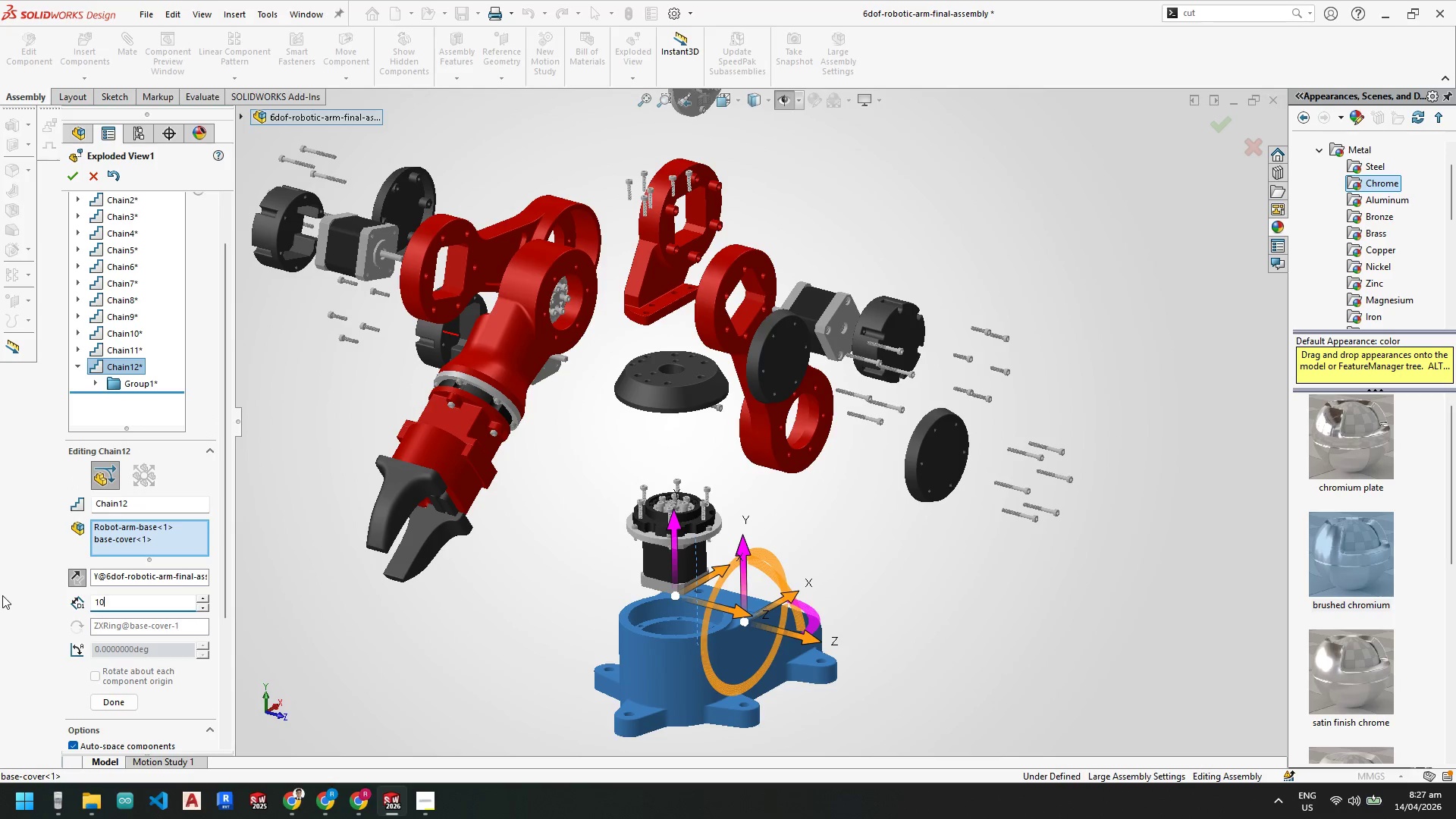 
key(Numpad0)
 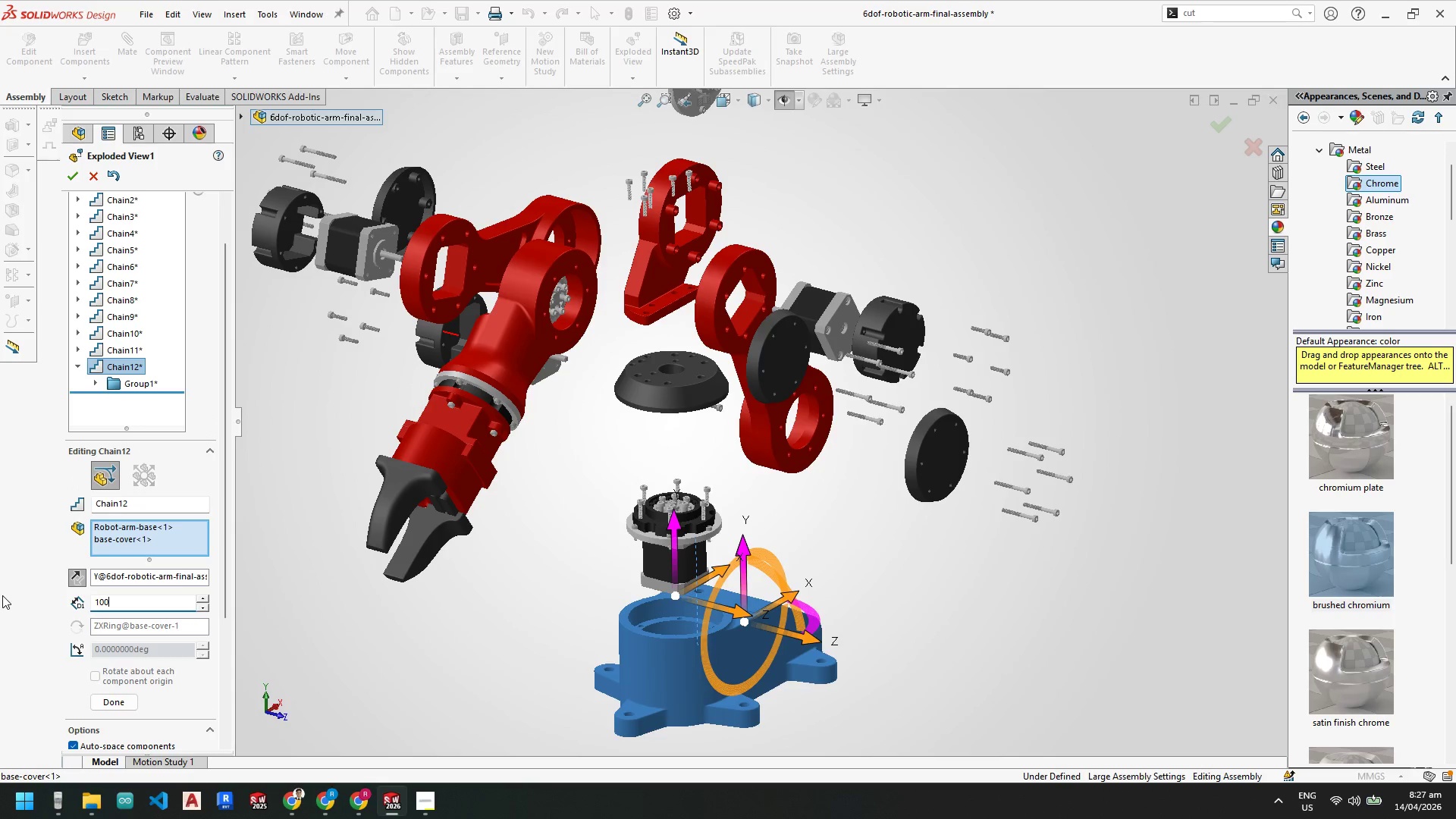 
key(NumpadEnter)
 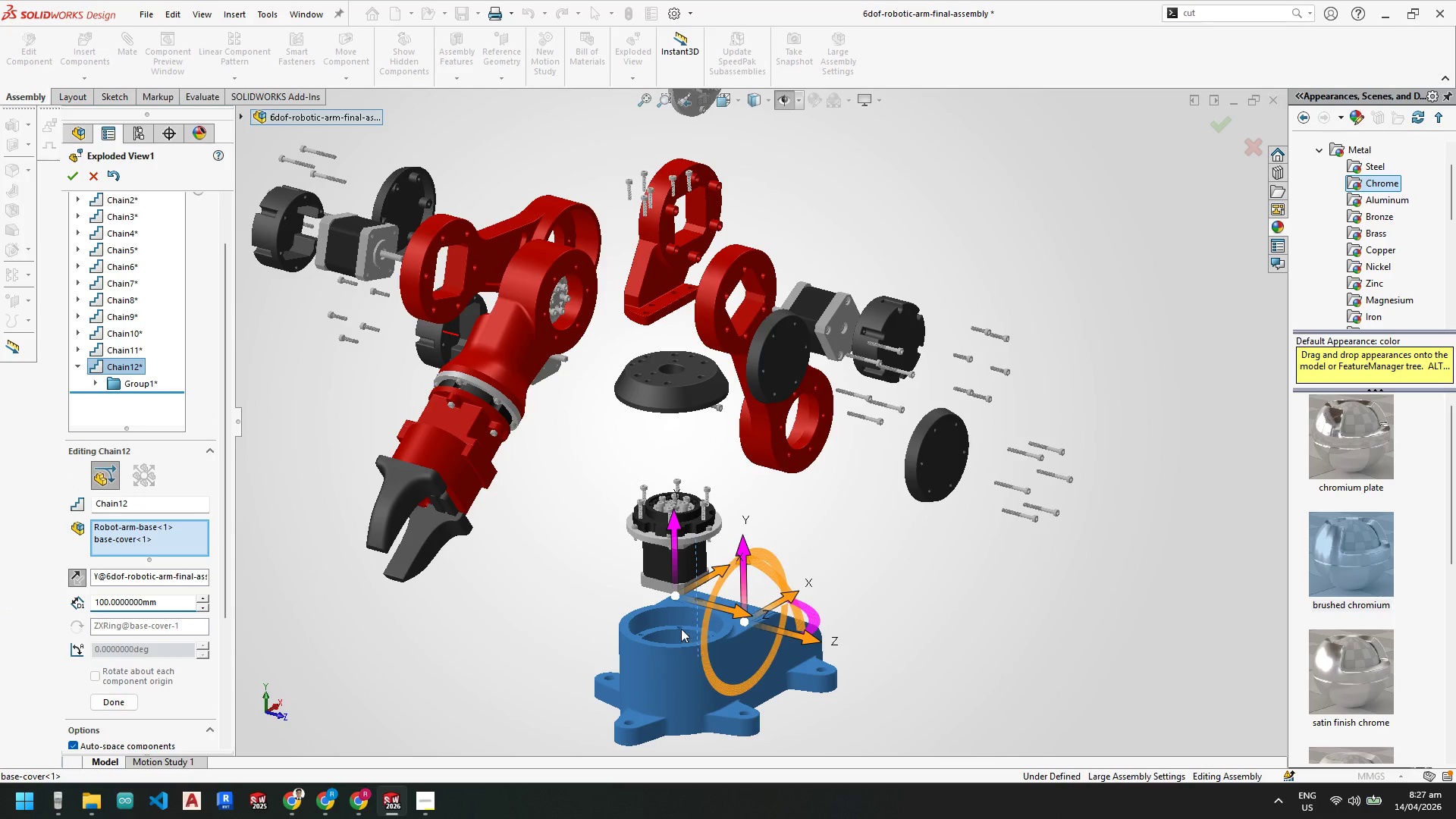 
scroll: coordinate [711, 521], scroll_direction: down, amount: 3.0
 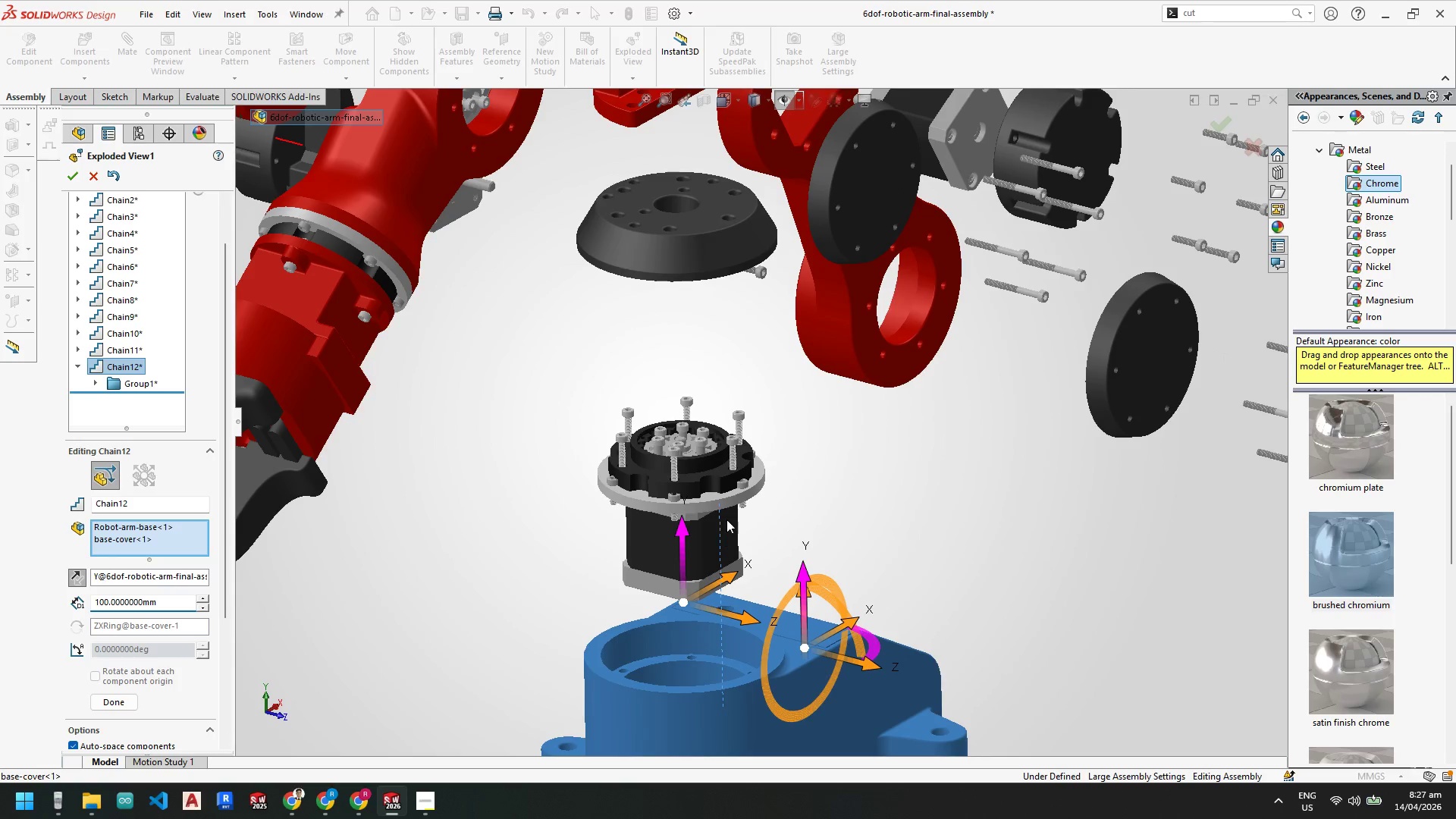 
scroll: coordinate [771, 569], scroll_direction: up, amount: 4.0
 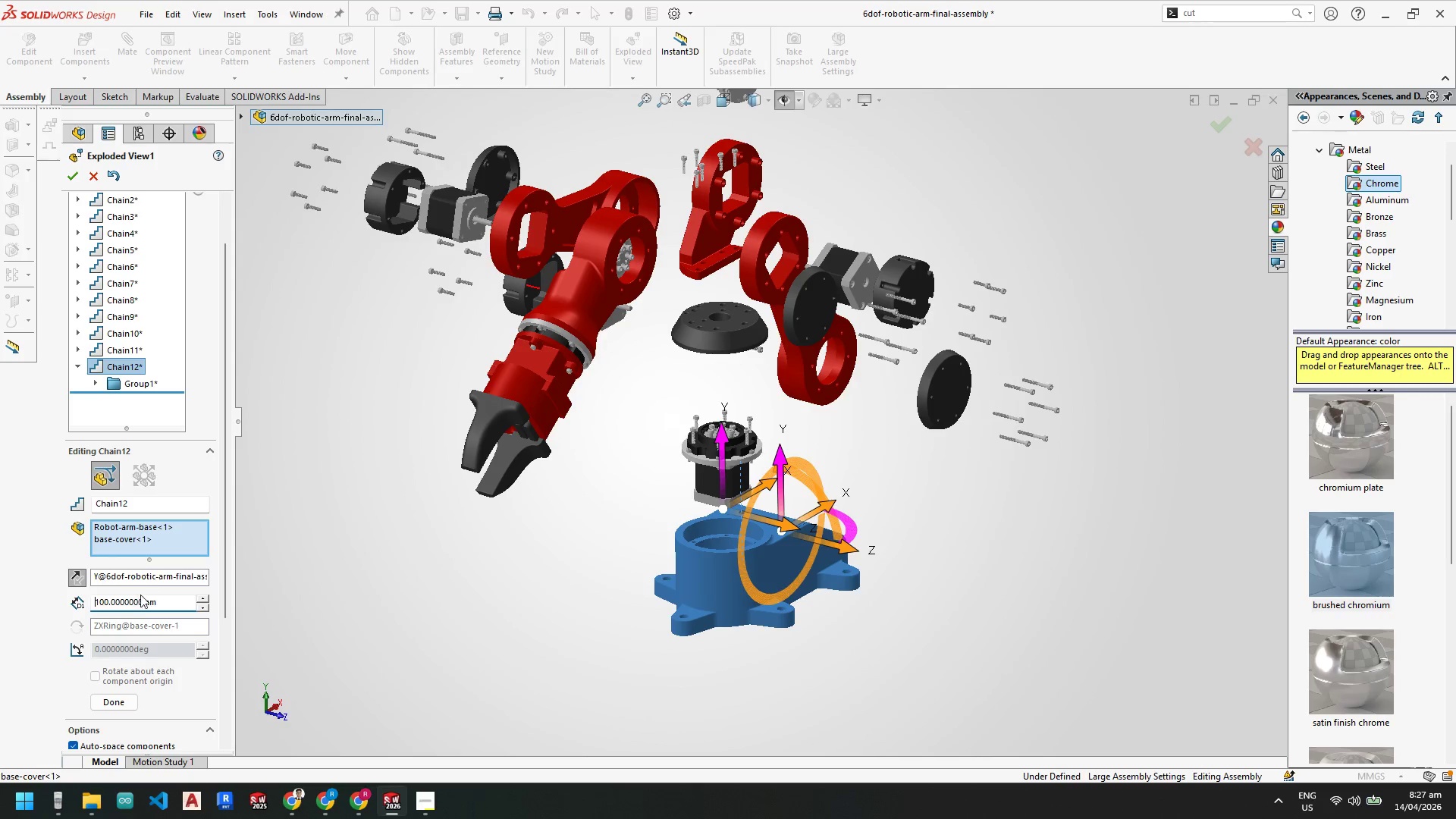 
left_click_drag(start_coordinate=[179, 601], to_coordinate=[0, 607])
 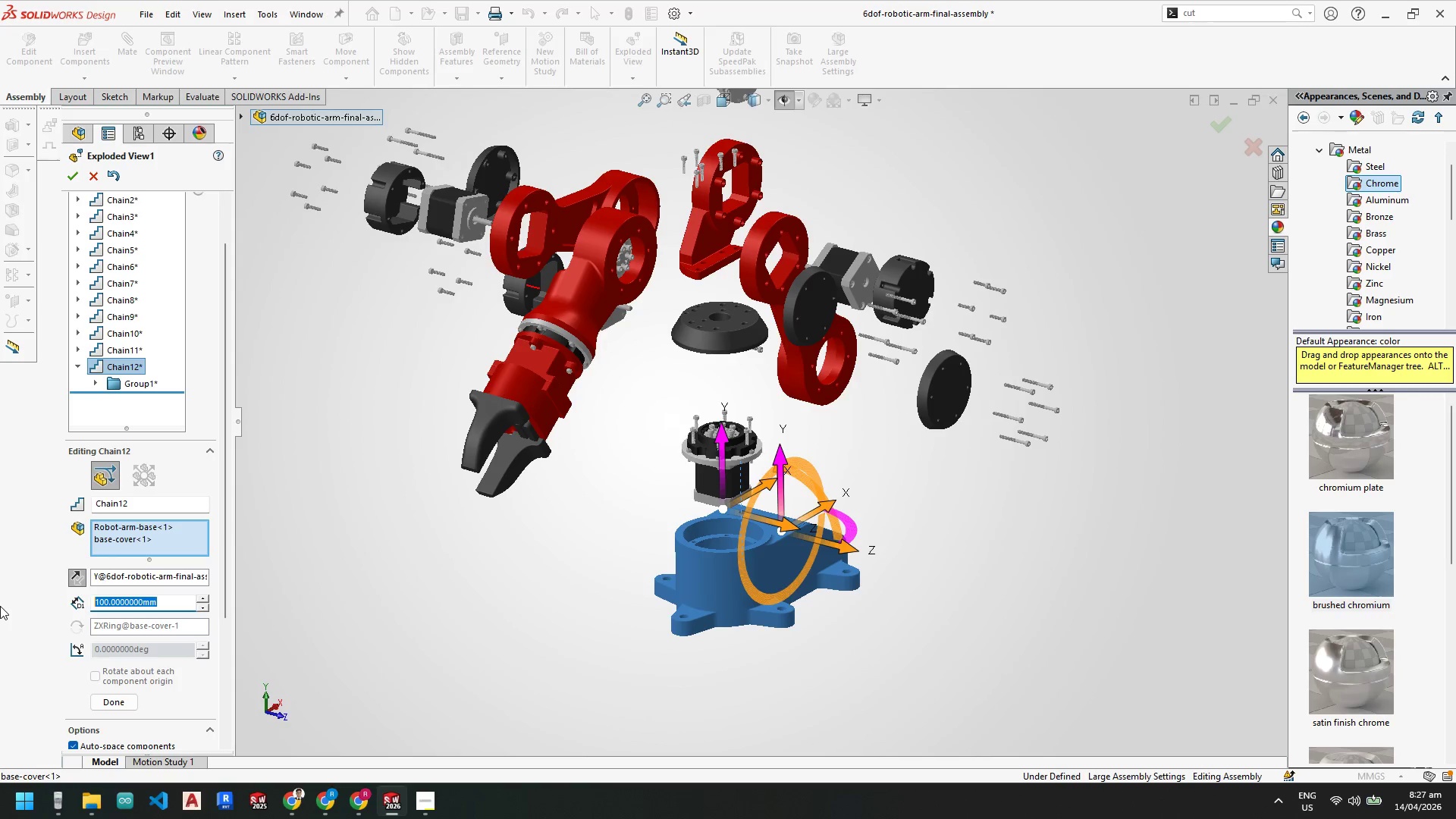 
key(Numpad2)
 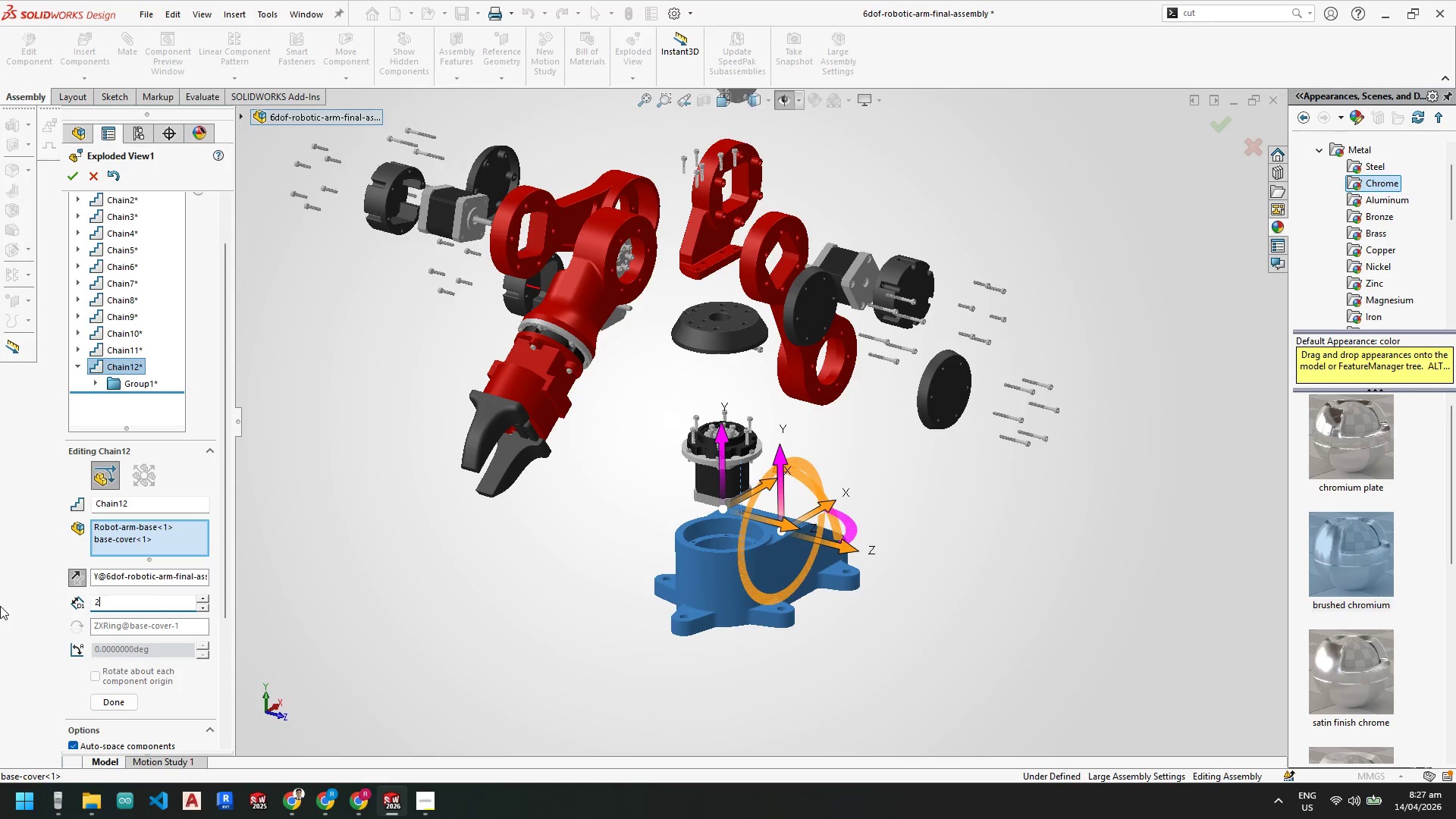 
key(Numpad0)
 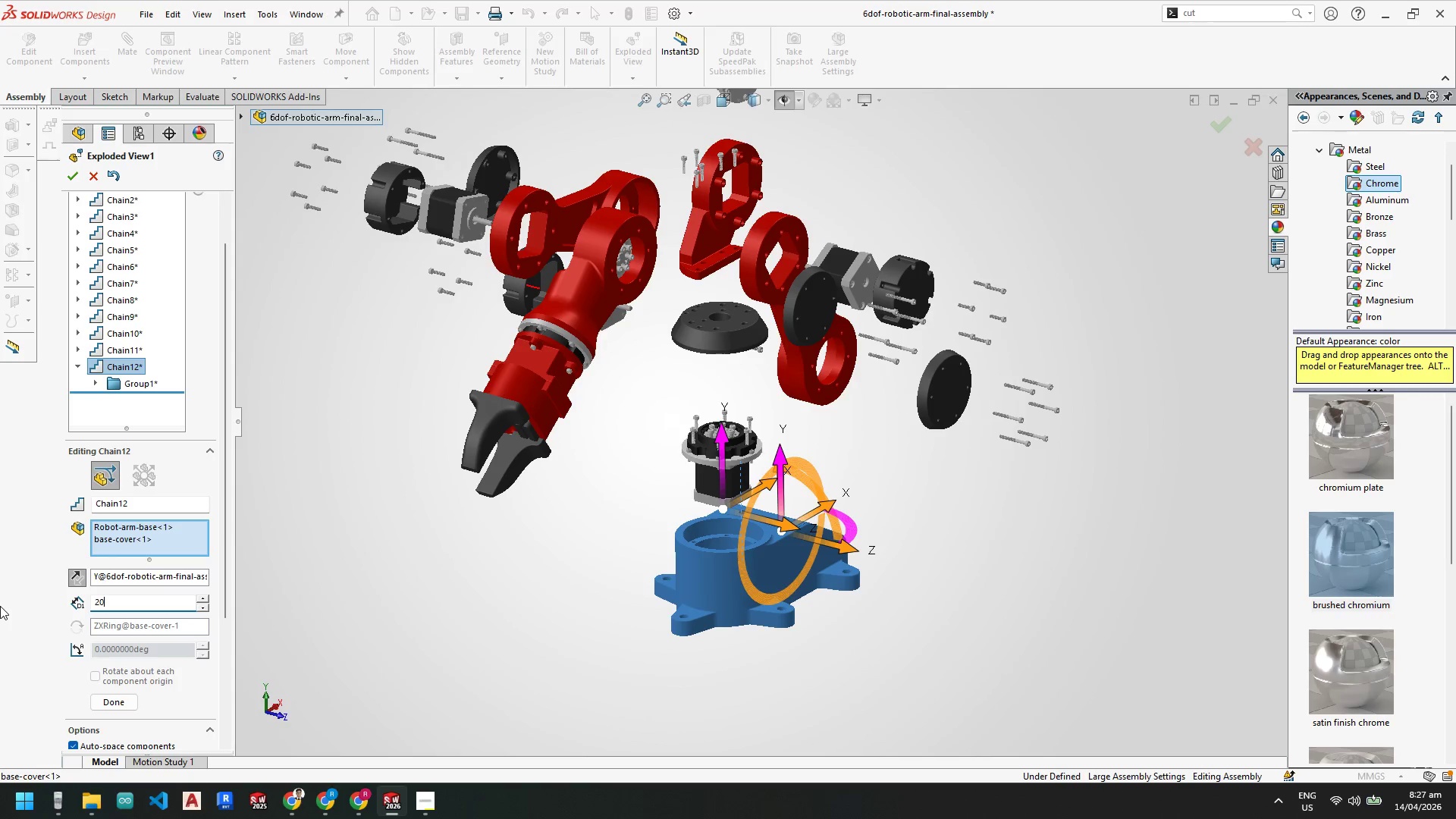 
key(Numpad0)
 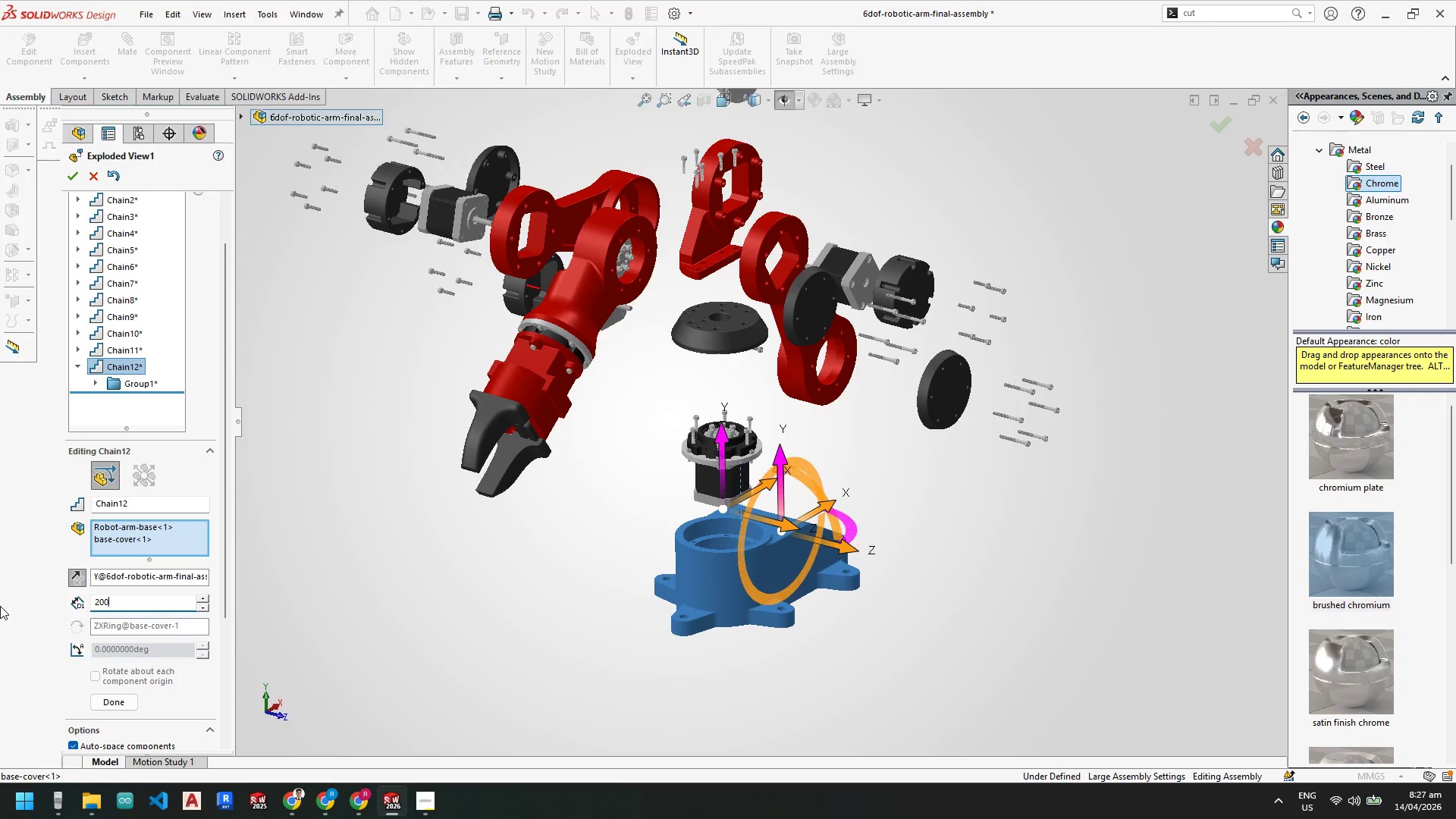 
key(NumpadEnter)
 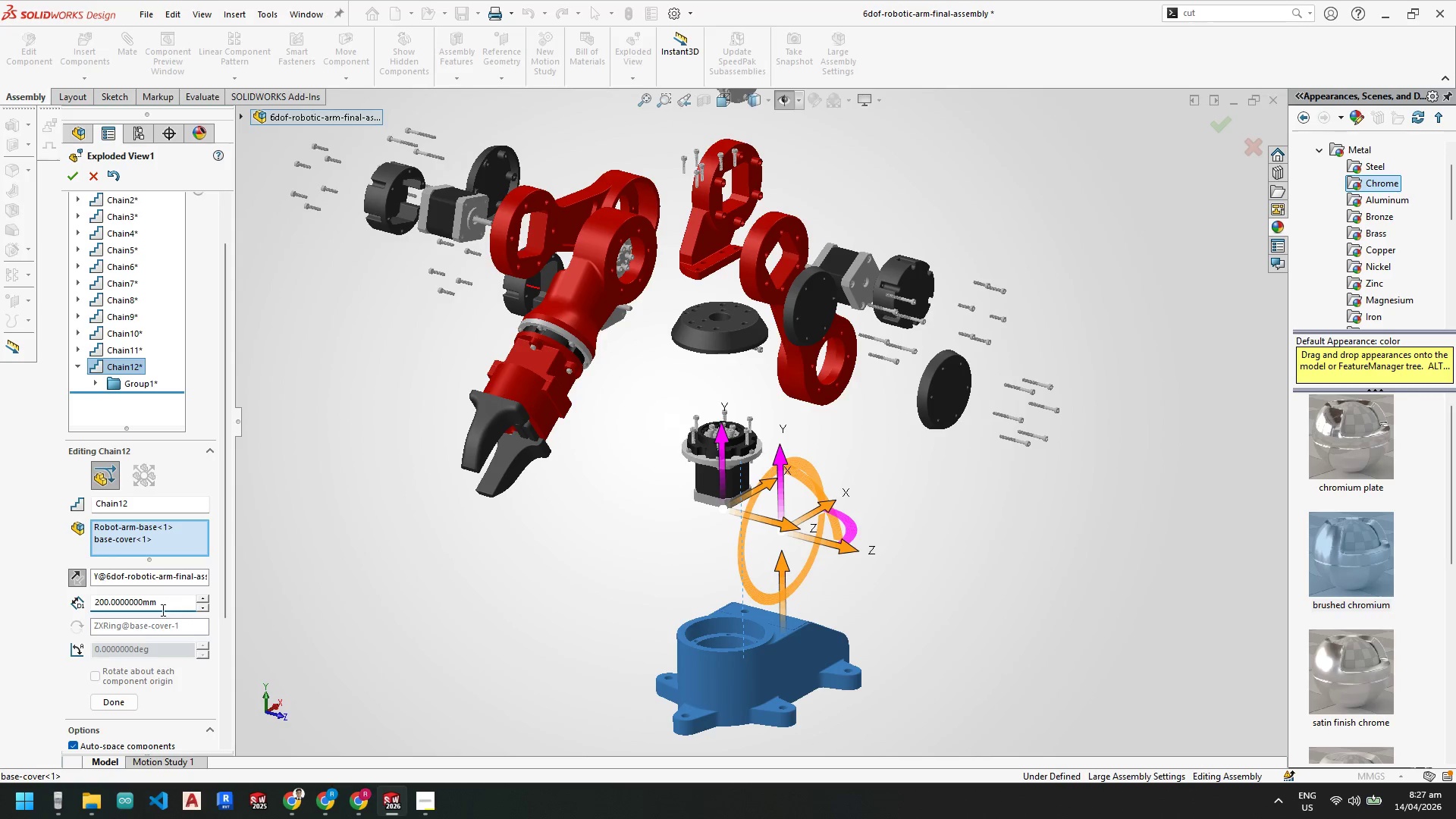 
left_click([115, 699])
 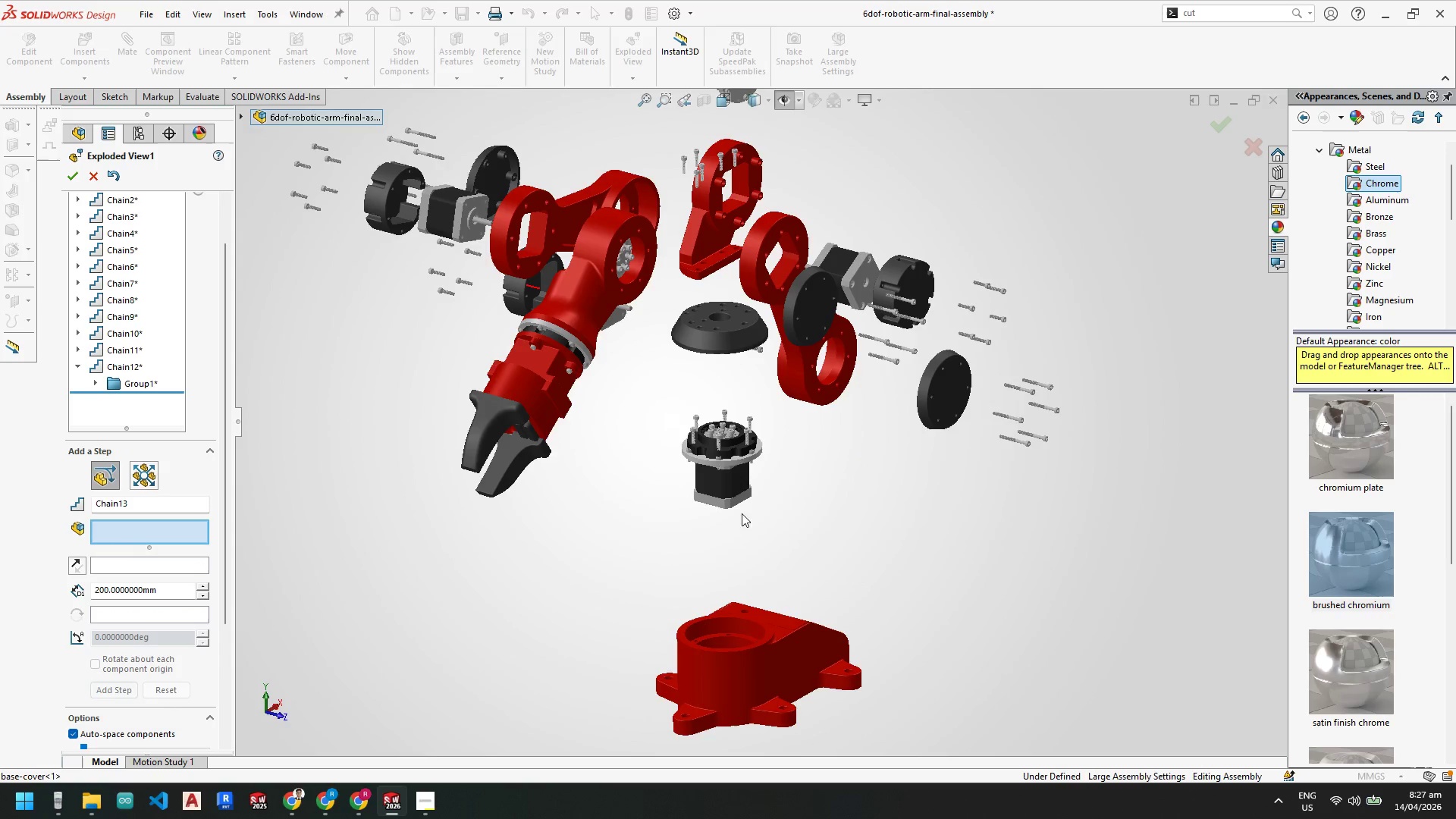 
left_click([674, 441])
 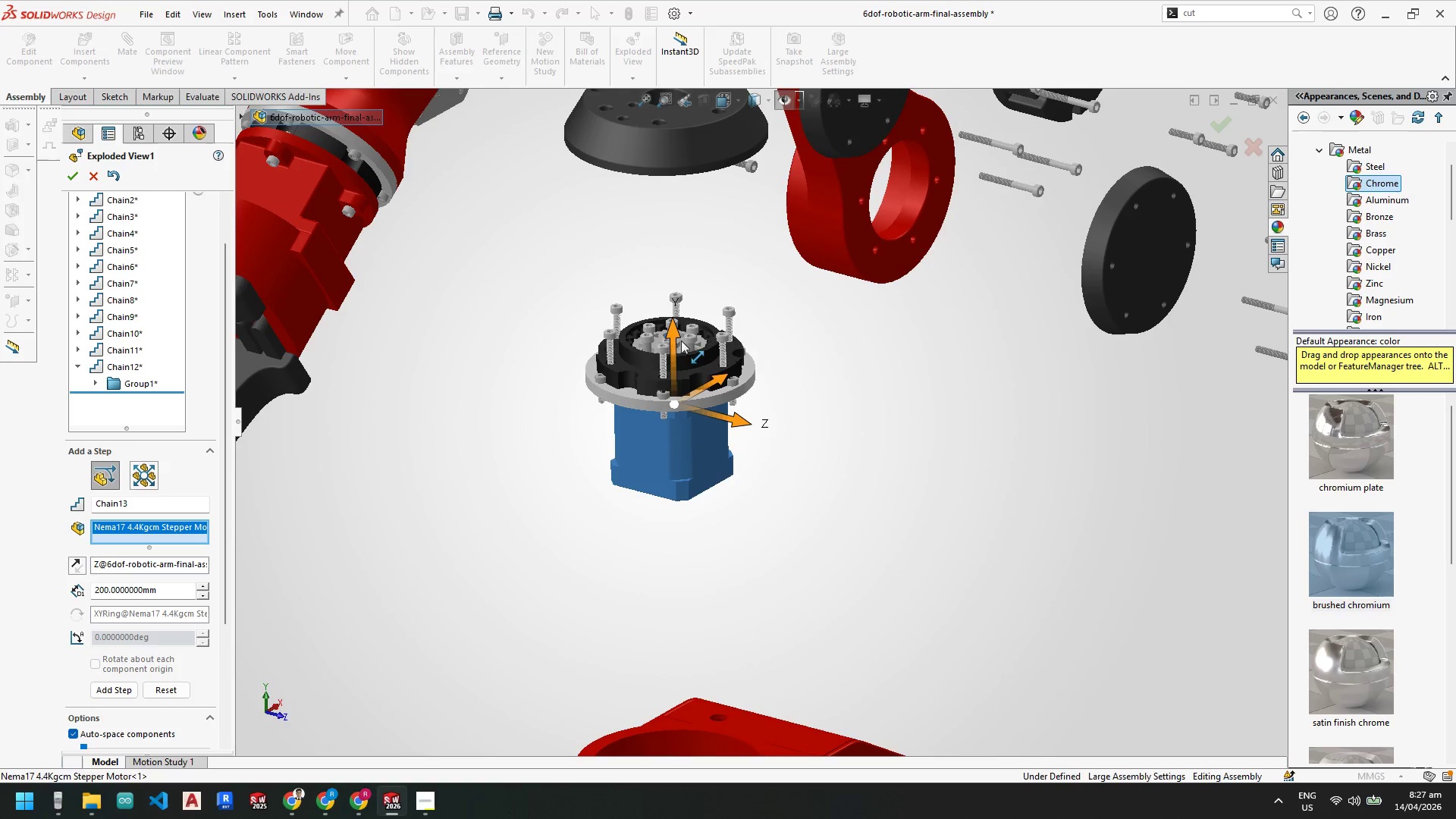 
scroll: coordinate [764, 496], scroll_direction: down, amount: 4.0
 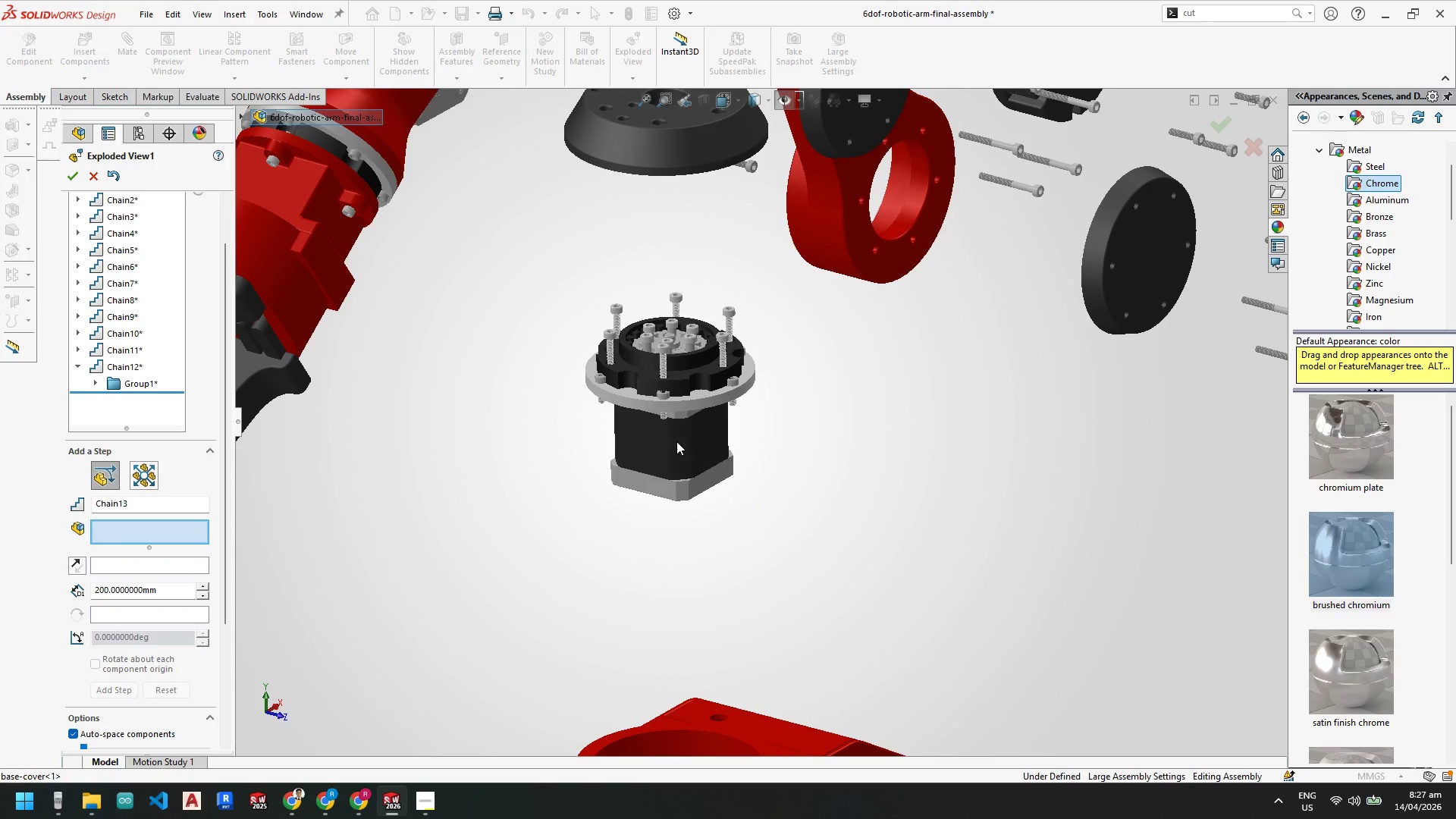 
left_click_drag(start_coordinate=[669, 336], to_coordinate=[676, 451])
 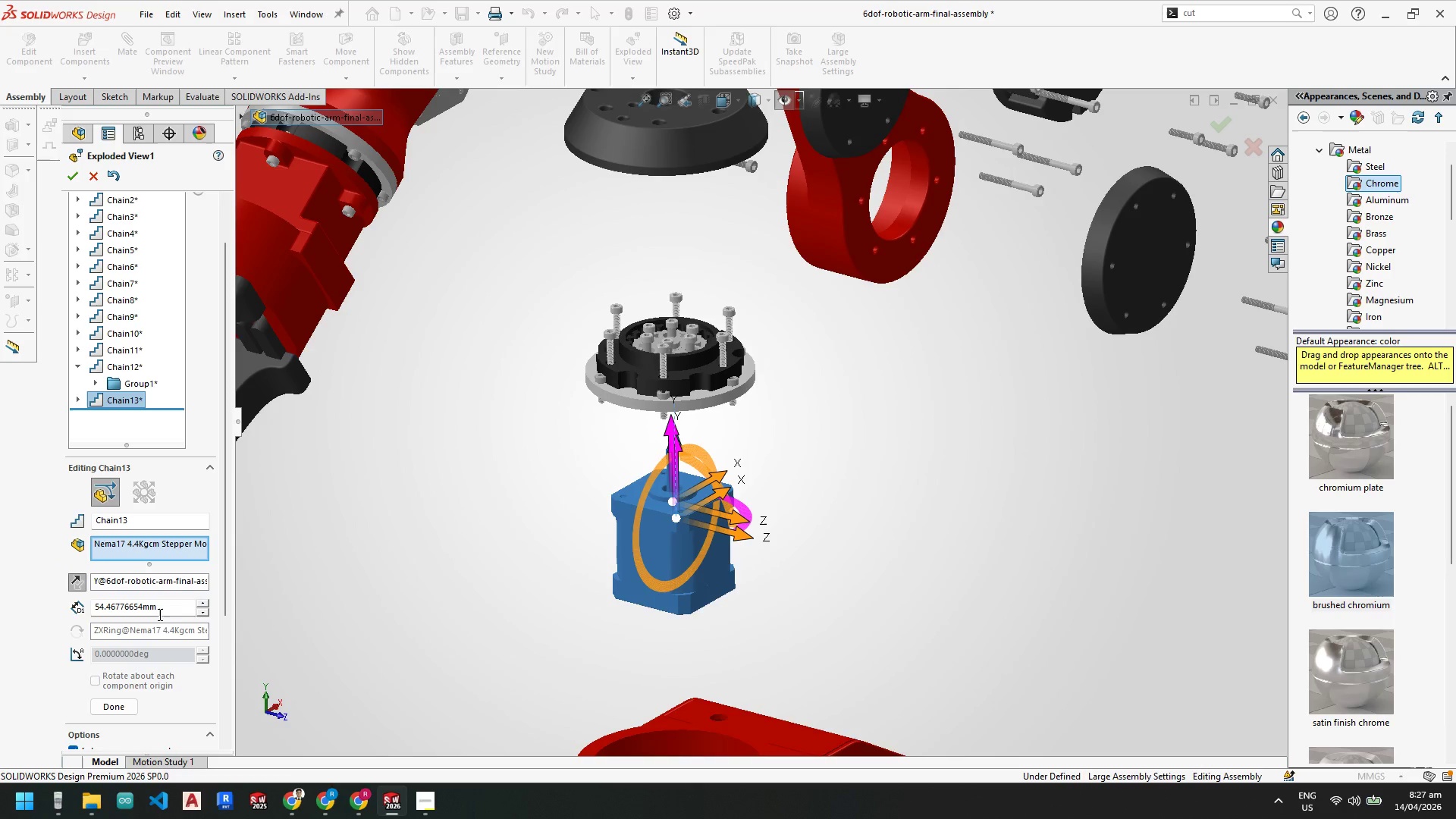 
left_click_drag(start_coordinate=[173, 607], to_coordinate=[0, 609])
 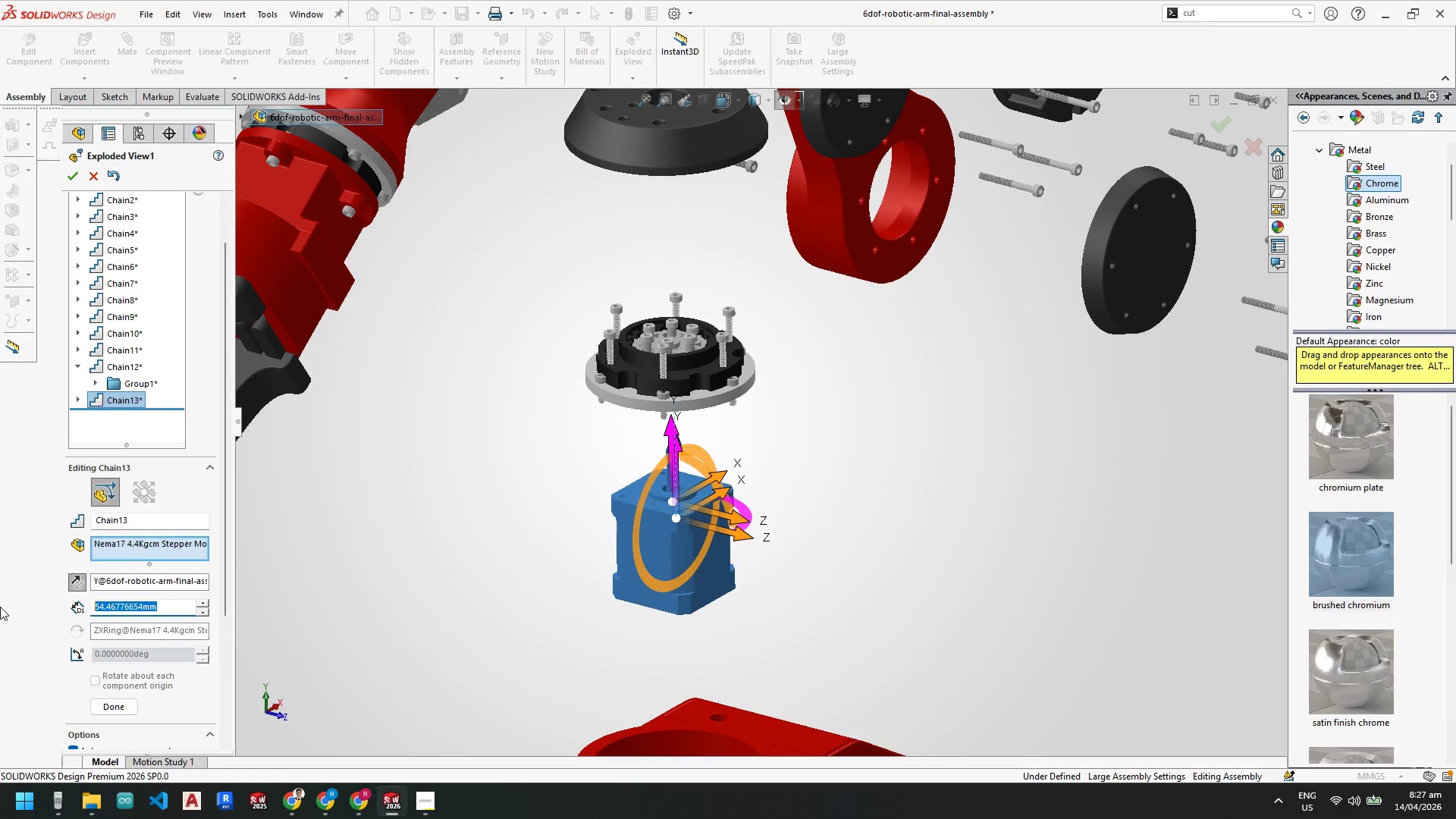 
key(Numpad7)
 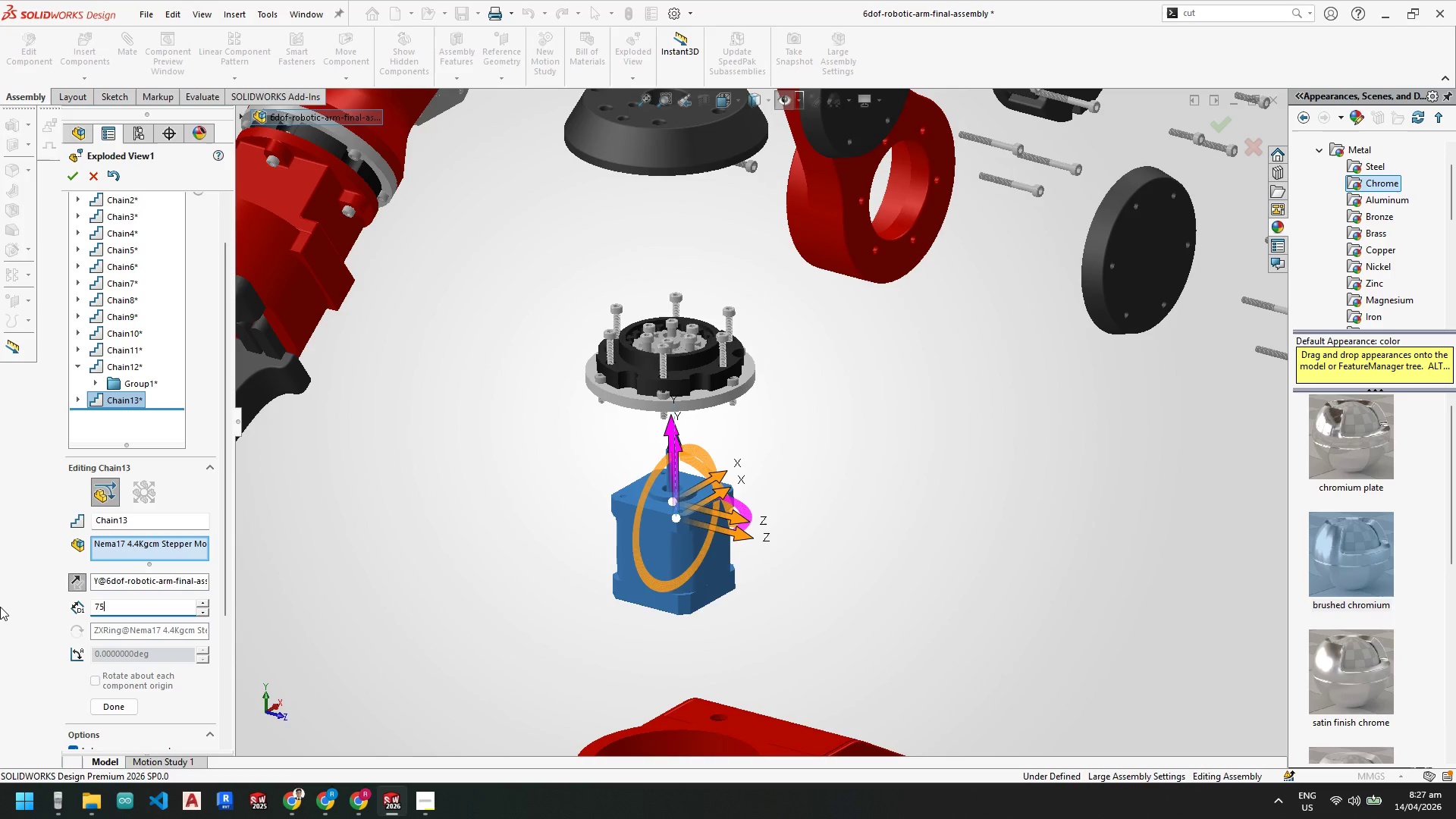 
key(Numpad5)
 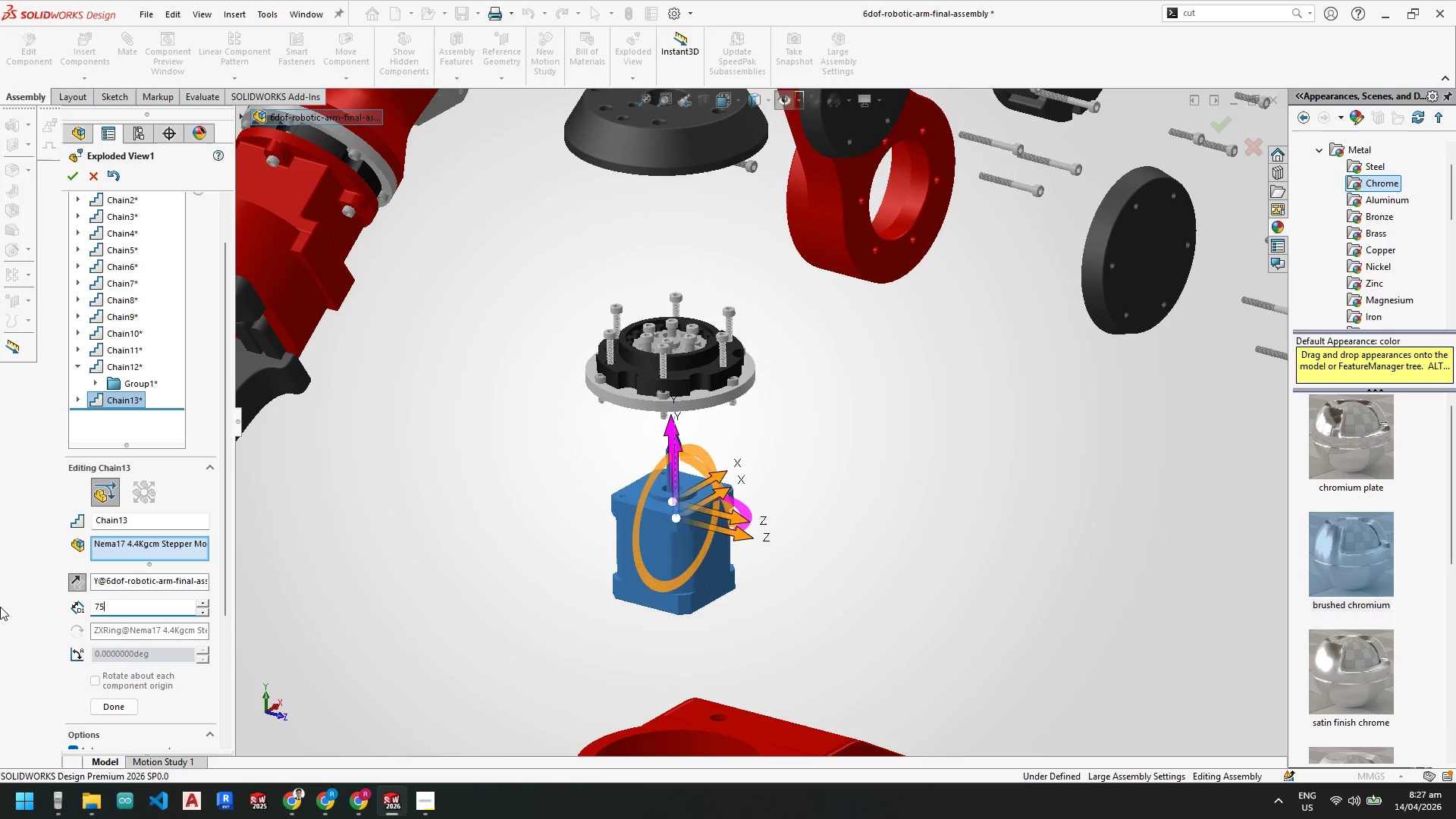 
key(NumpadEnter)
 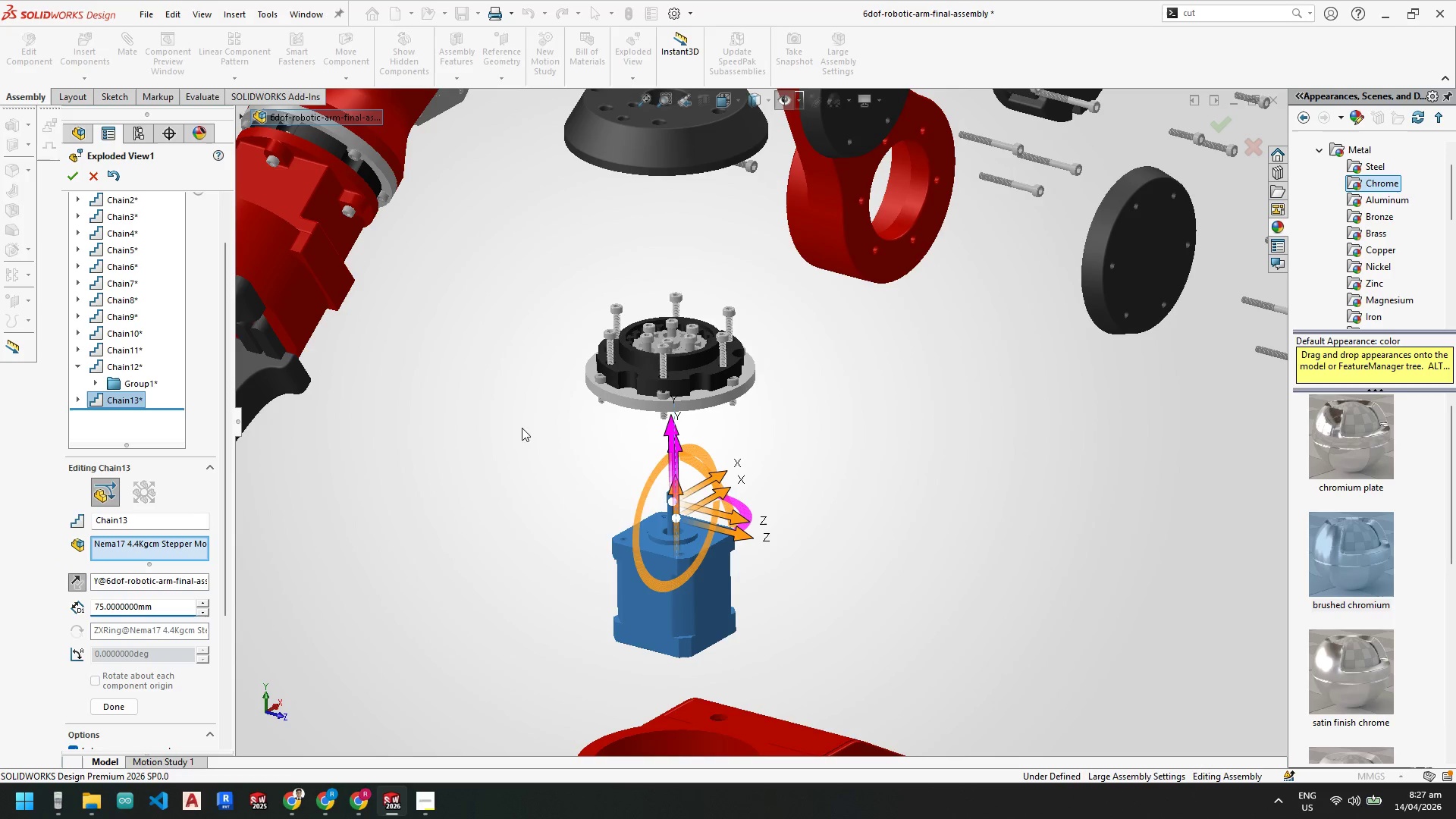 
scroll: coordinate [717, 397], scroll_direction: up, amount: 5.0
 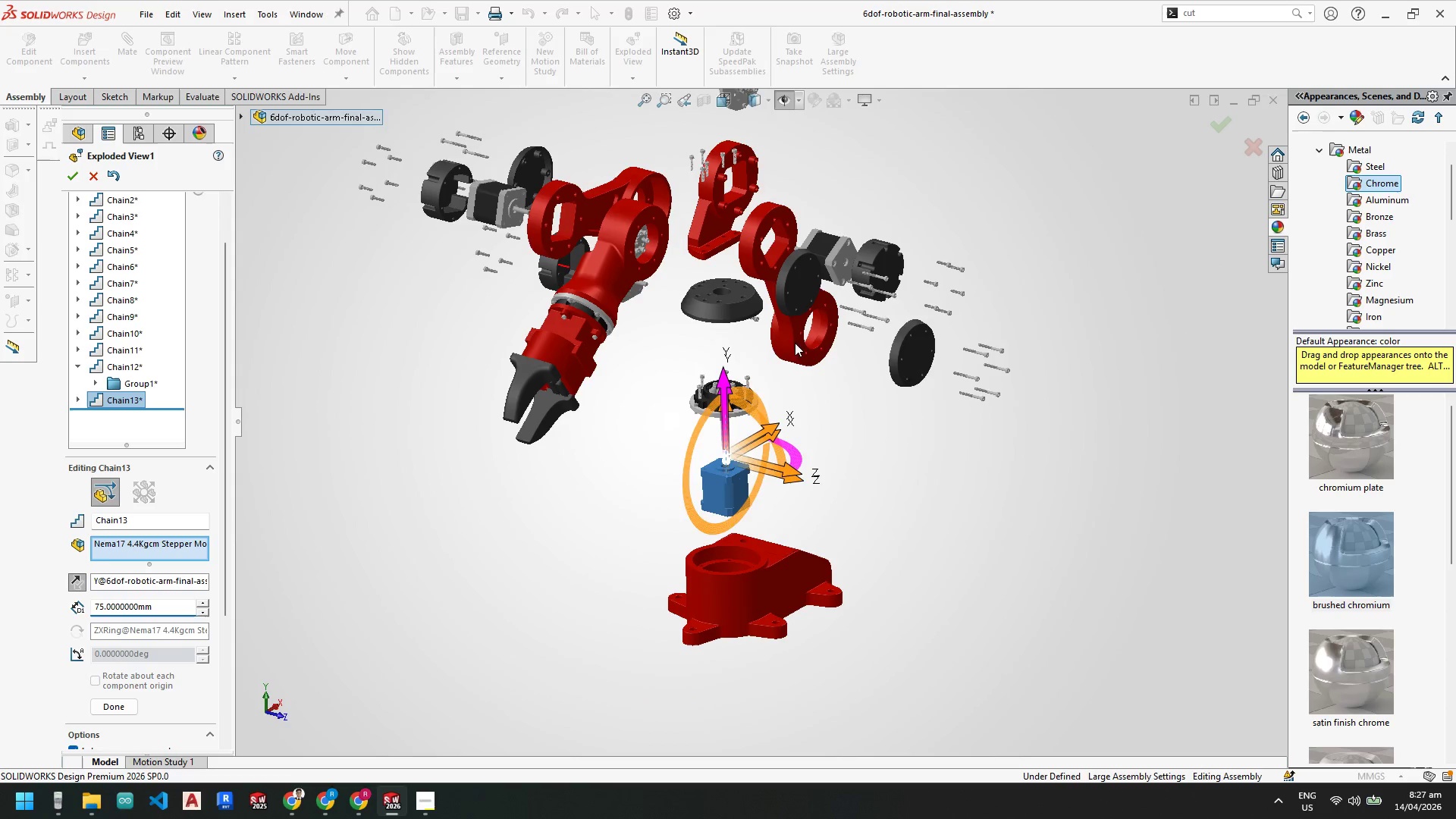 
scroll: coordinate [686, 454], scroll_direction: down, amount: 8.0
 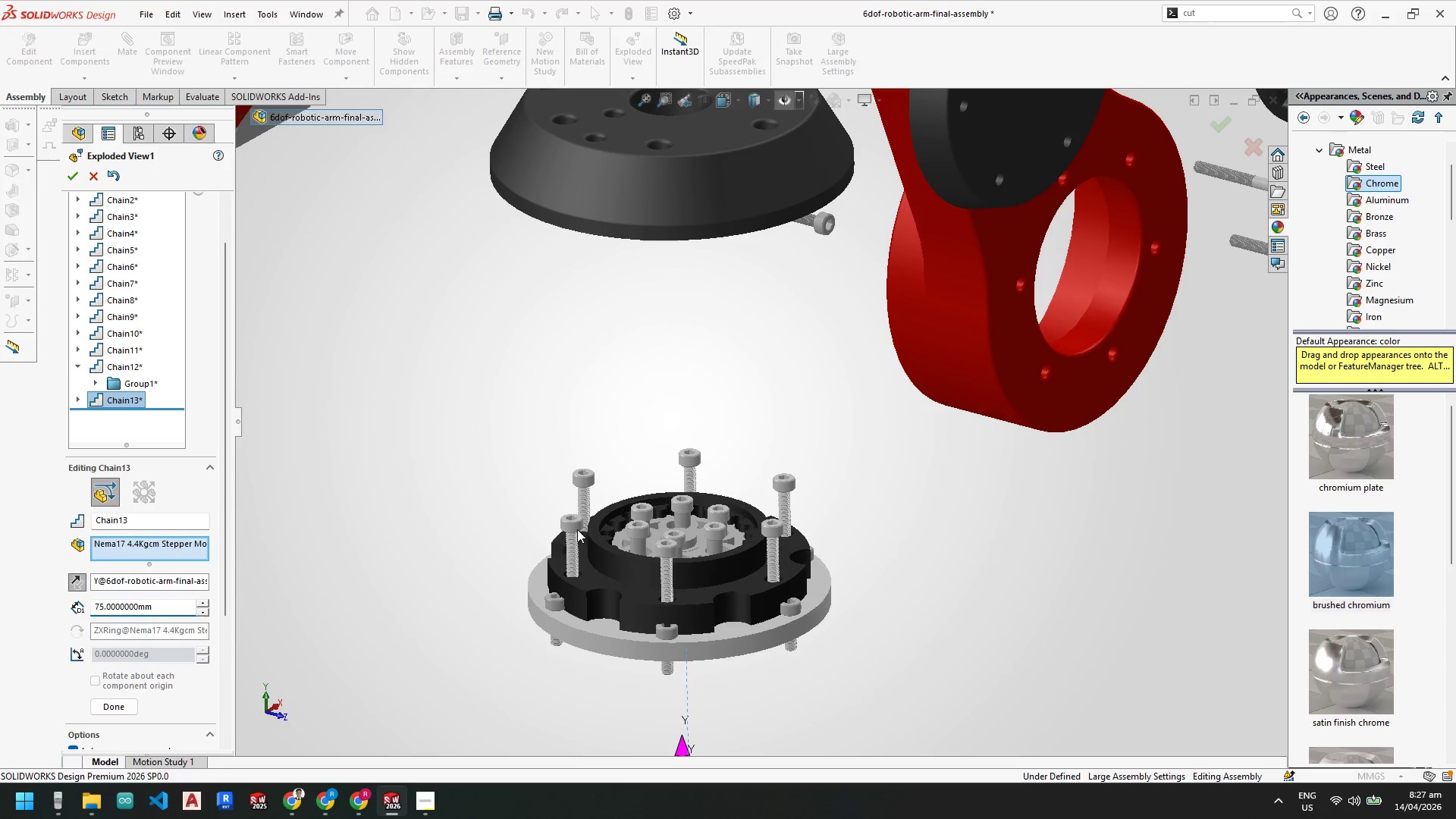 
left_click([570, 522])
 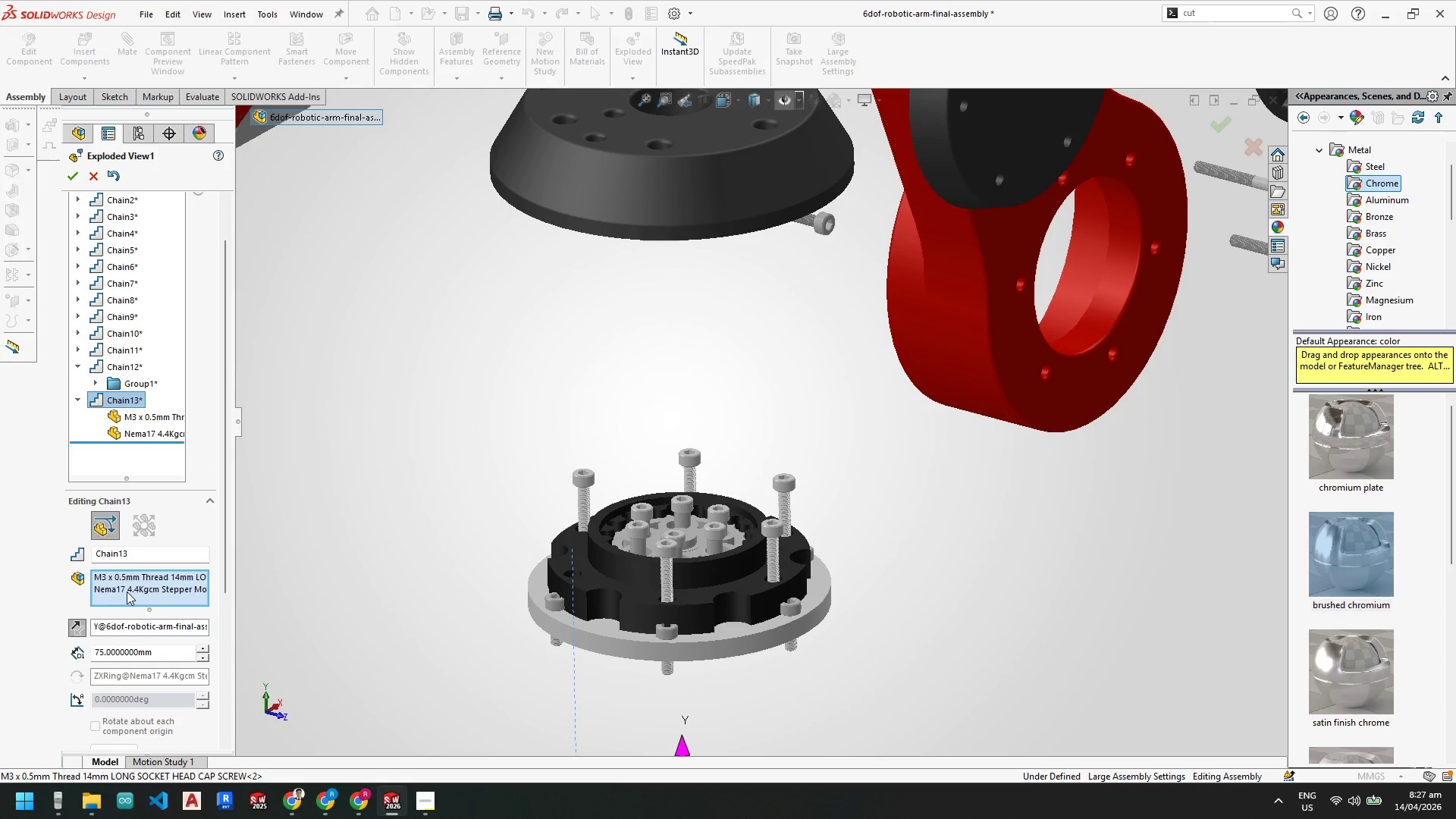 
left_click([156, 621])
 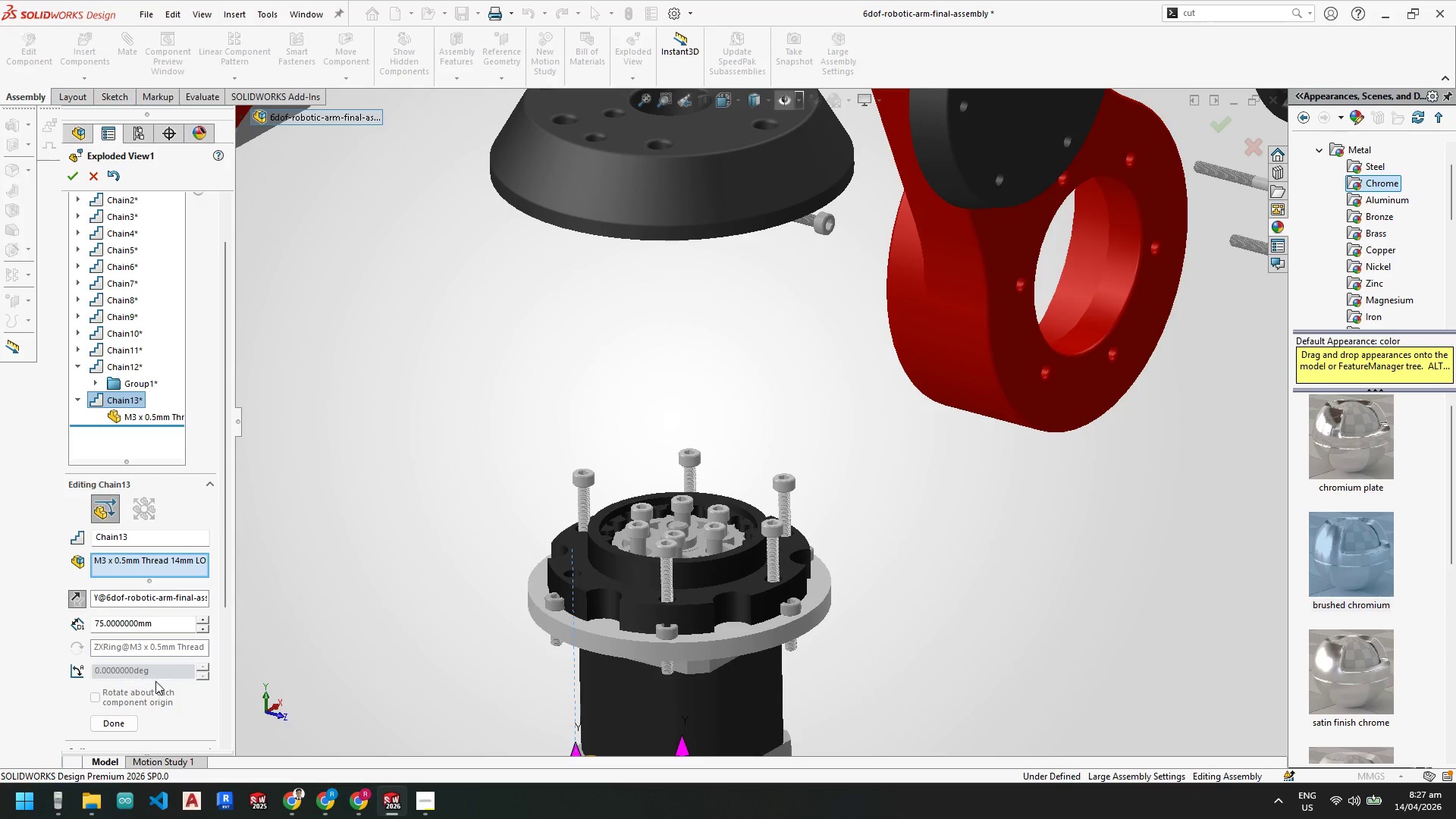 
left_click([115, 722])
 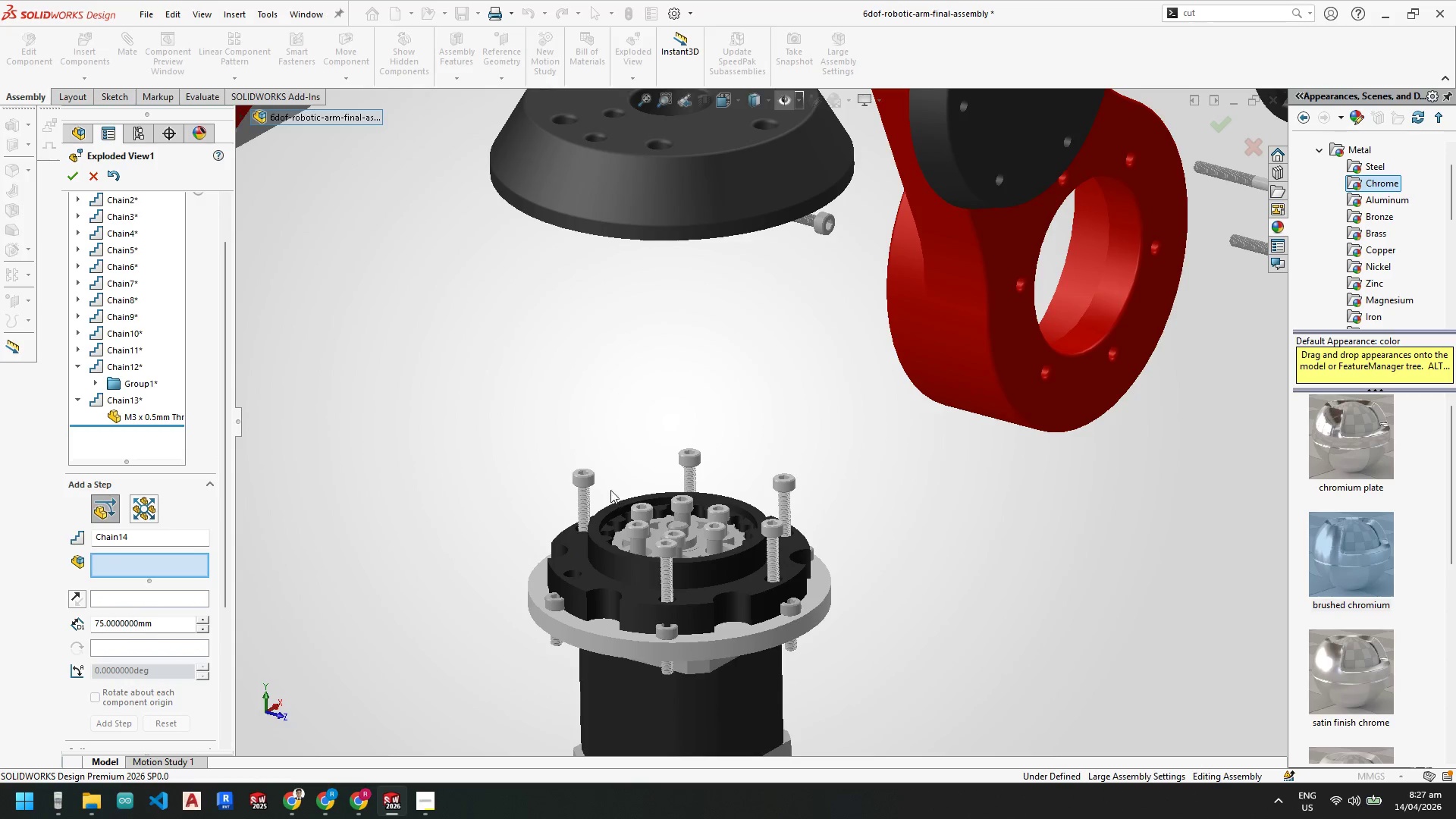 
scroll: coordinate [689, 529], scroll_direction: up, amount: 5.0
 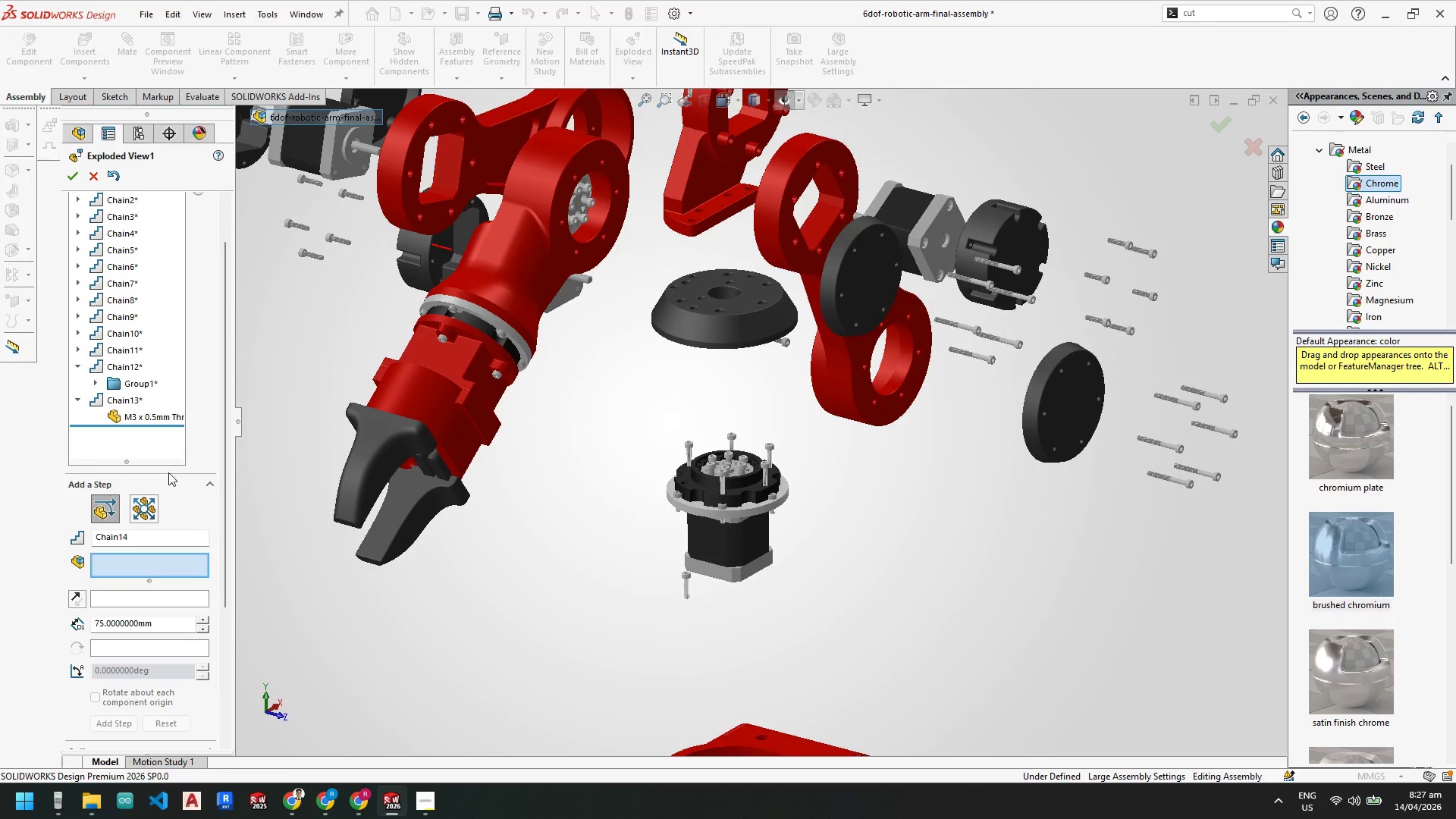 
left_click([129, 418])
 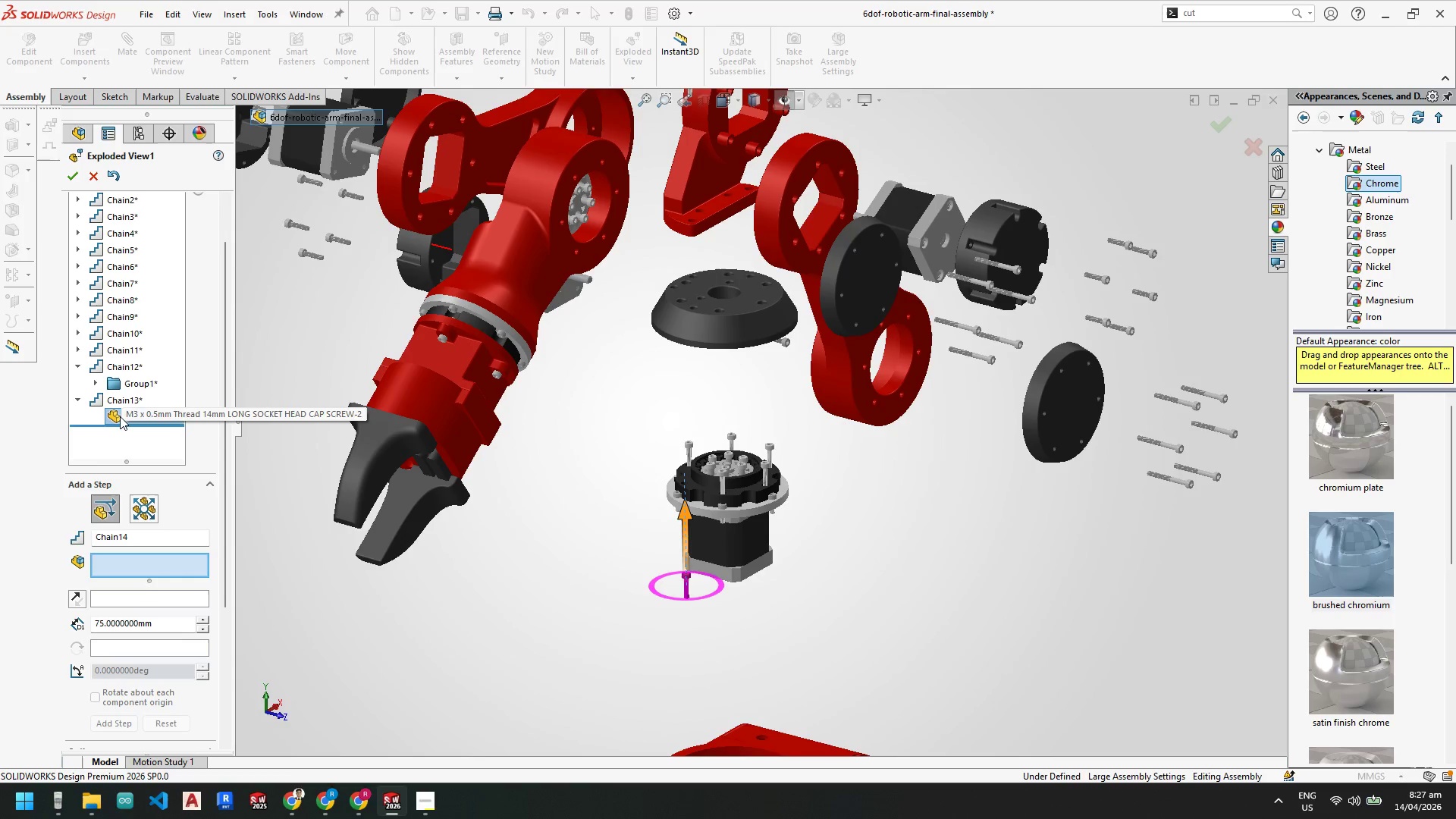 
right_click([116, 403])
 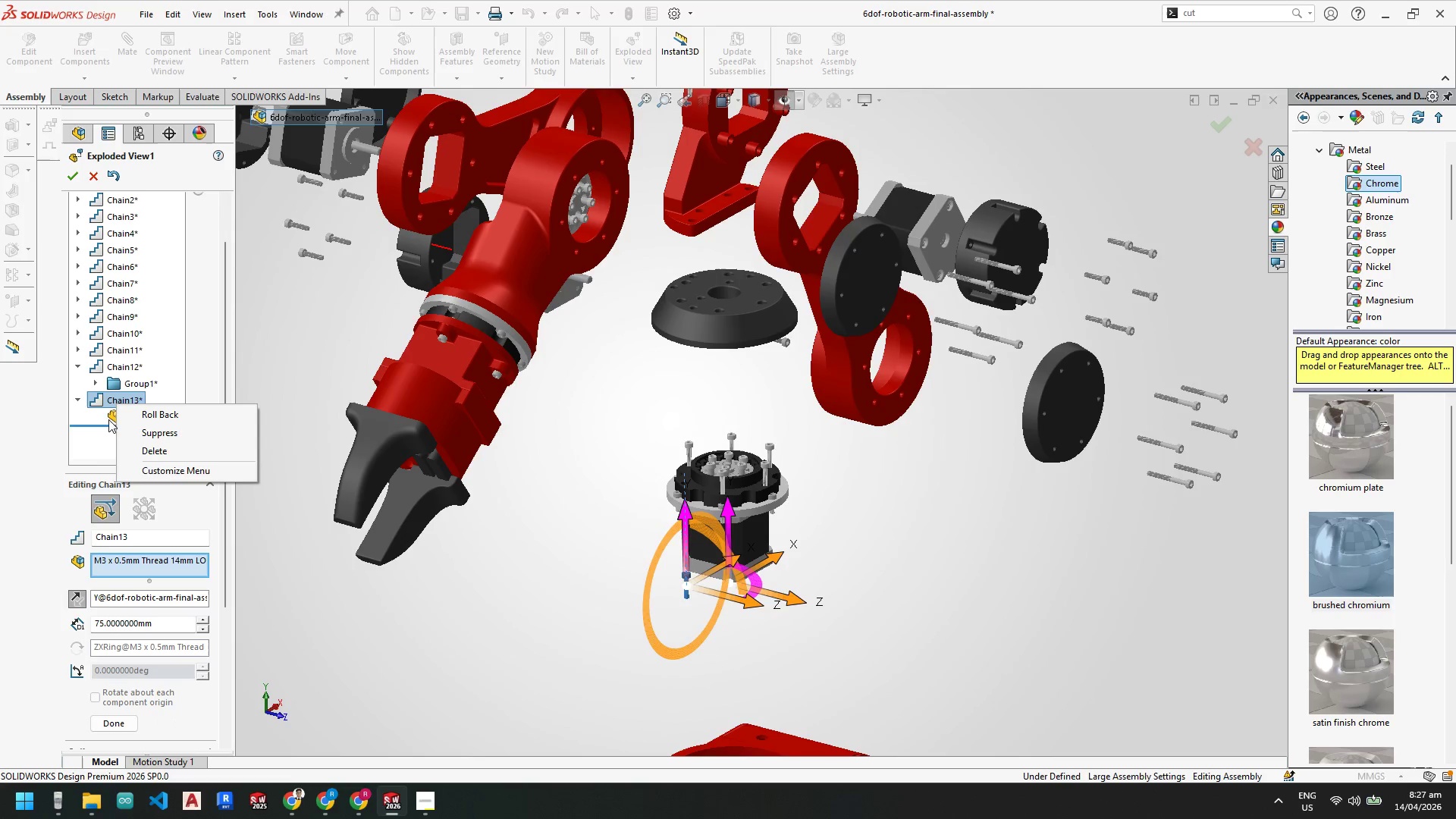 
left_click([83, 402])
 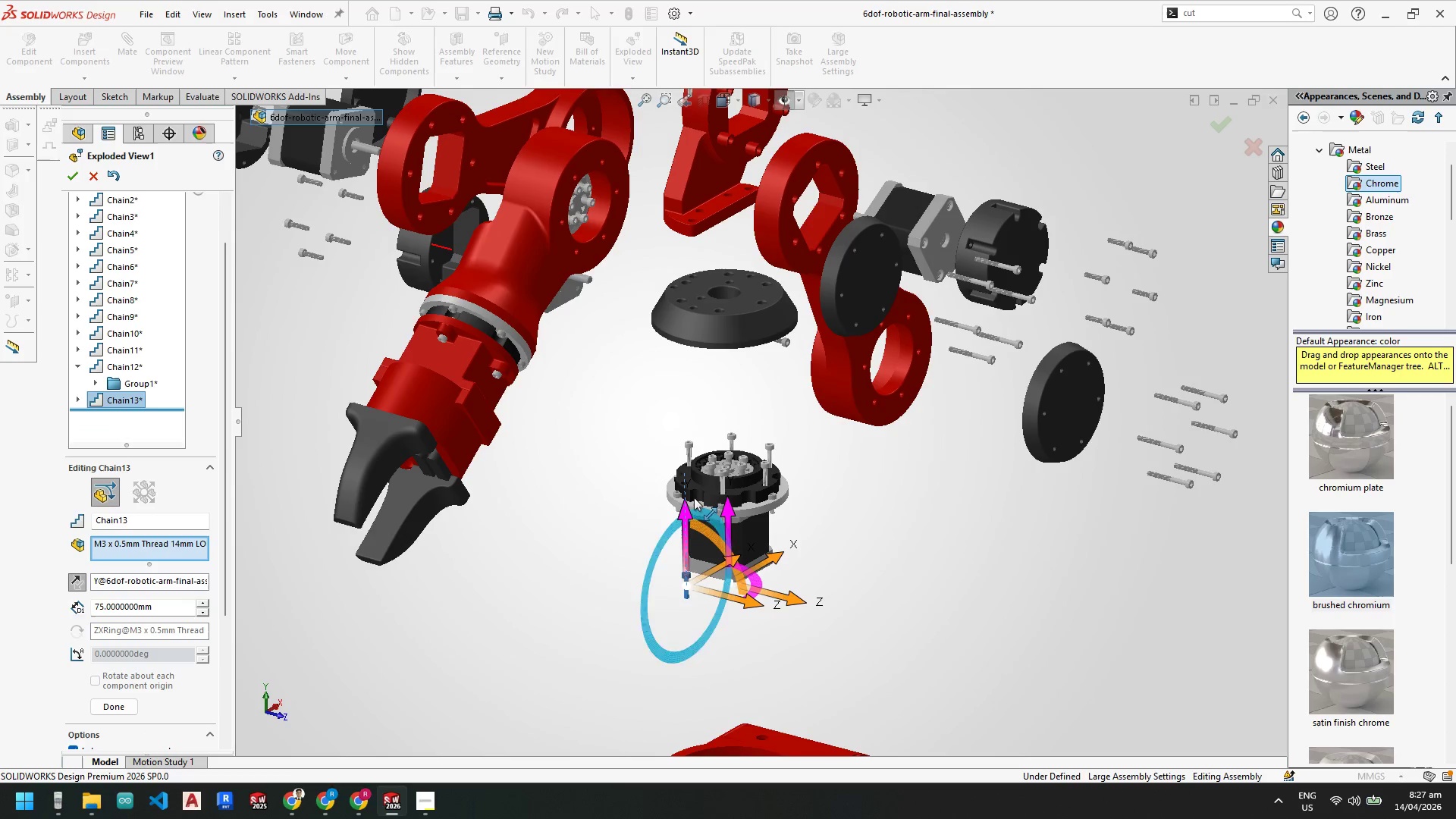 
left_click([691, 453])
 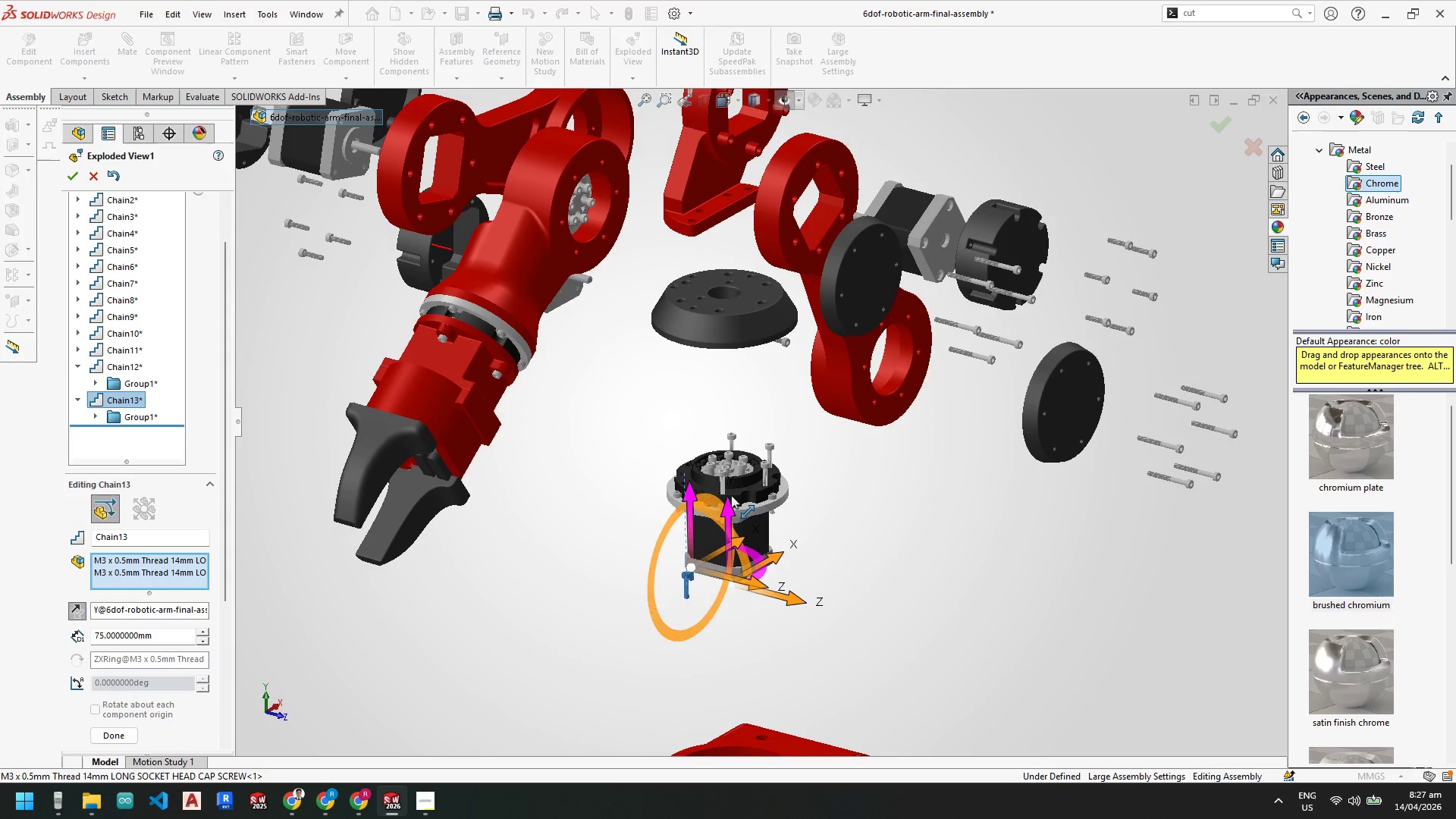 
scroll: coordinate [736, 500], scroll_direction: down, amount: 4.0
 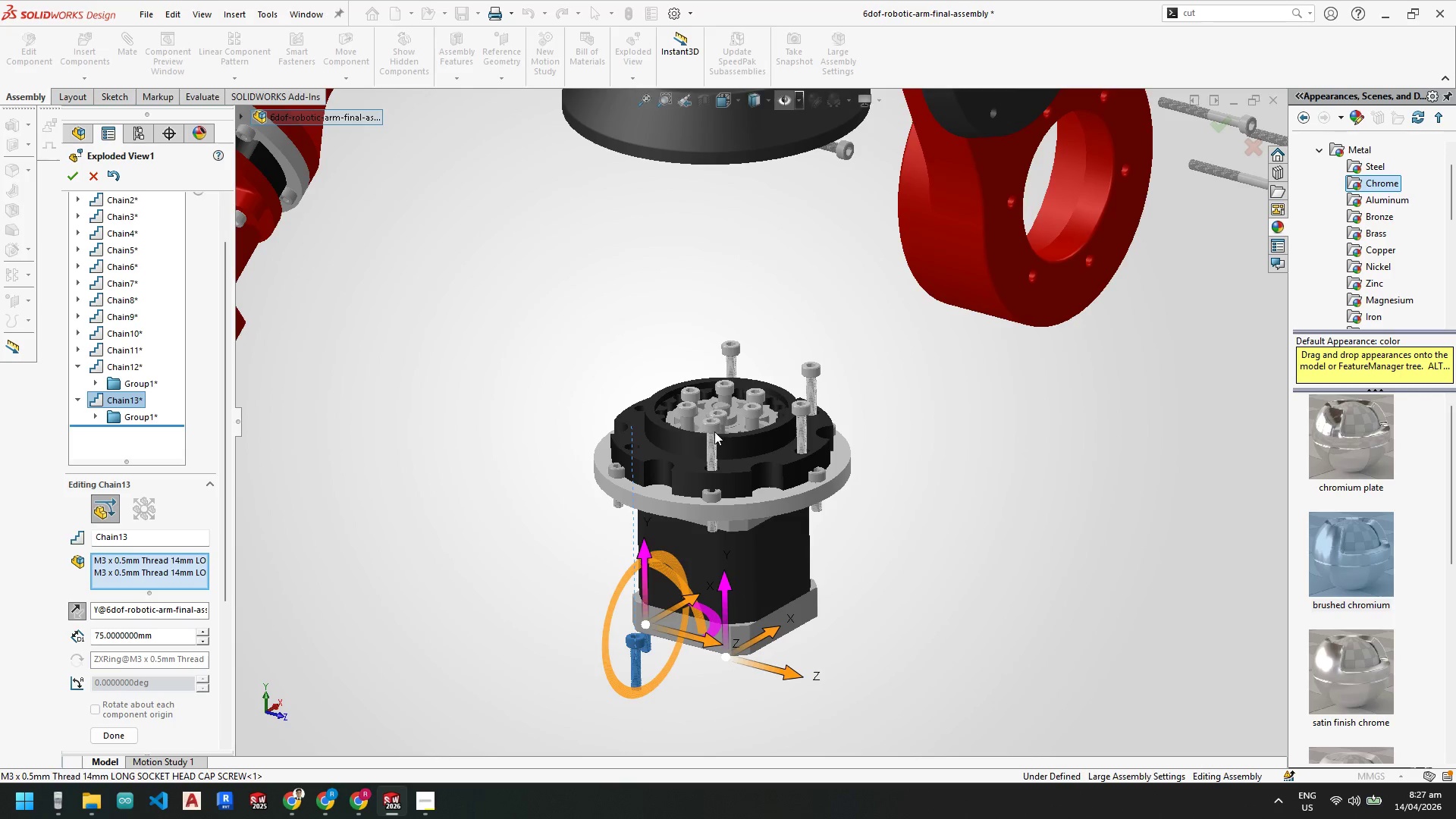 
left_click([713, 428])
 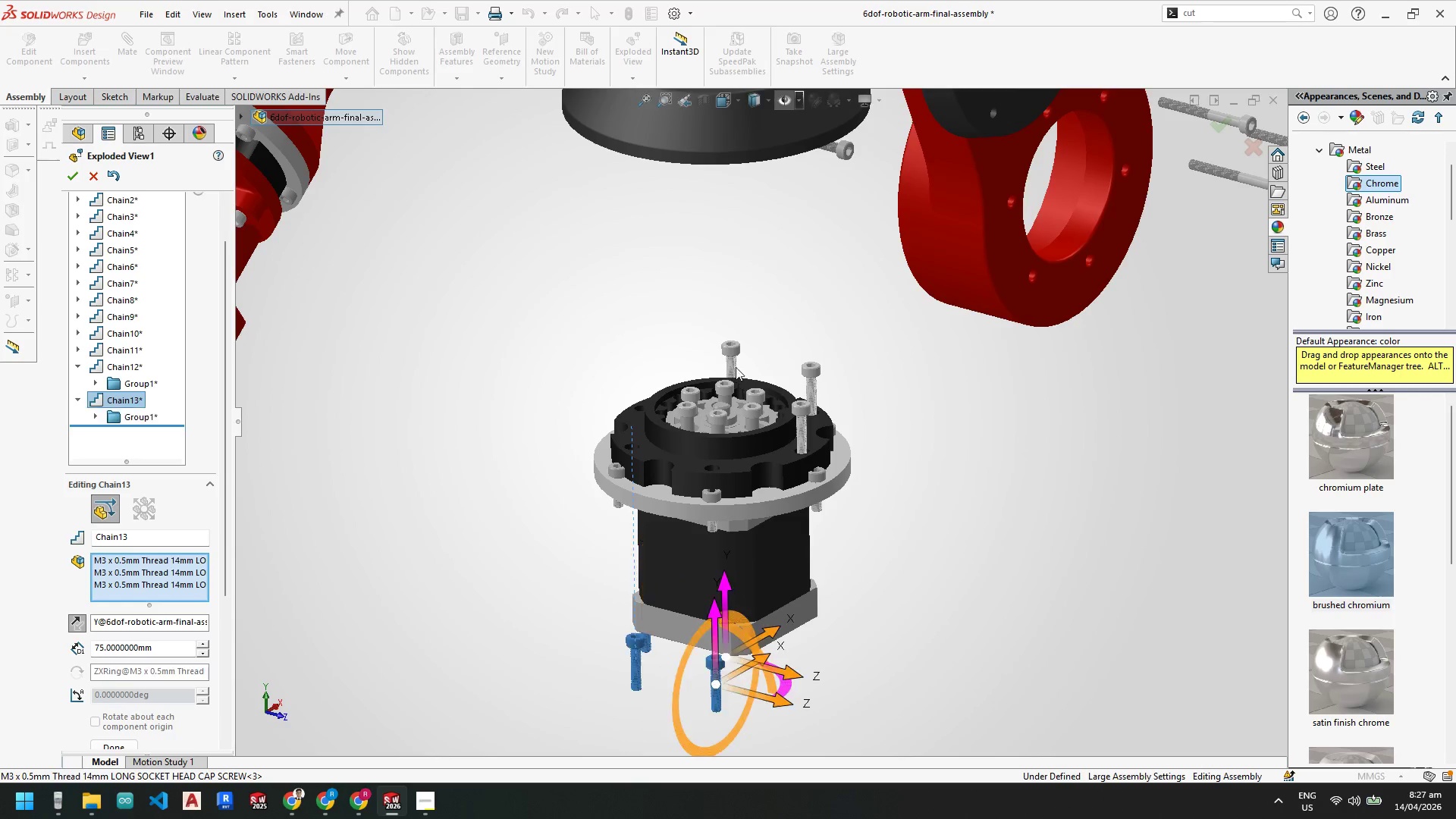 
left_click([729, 354])
 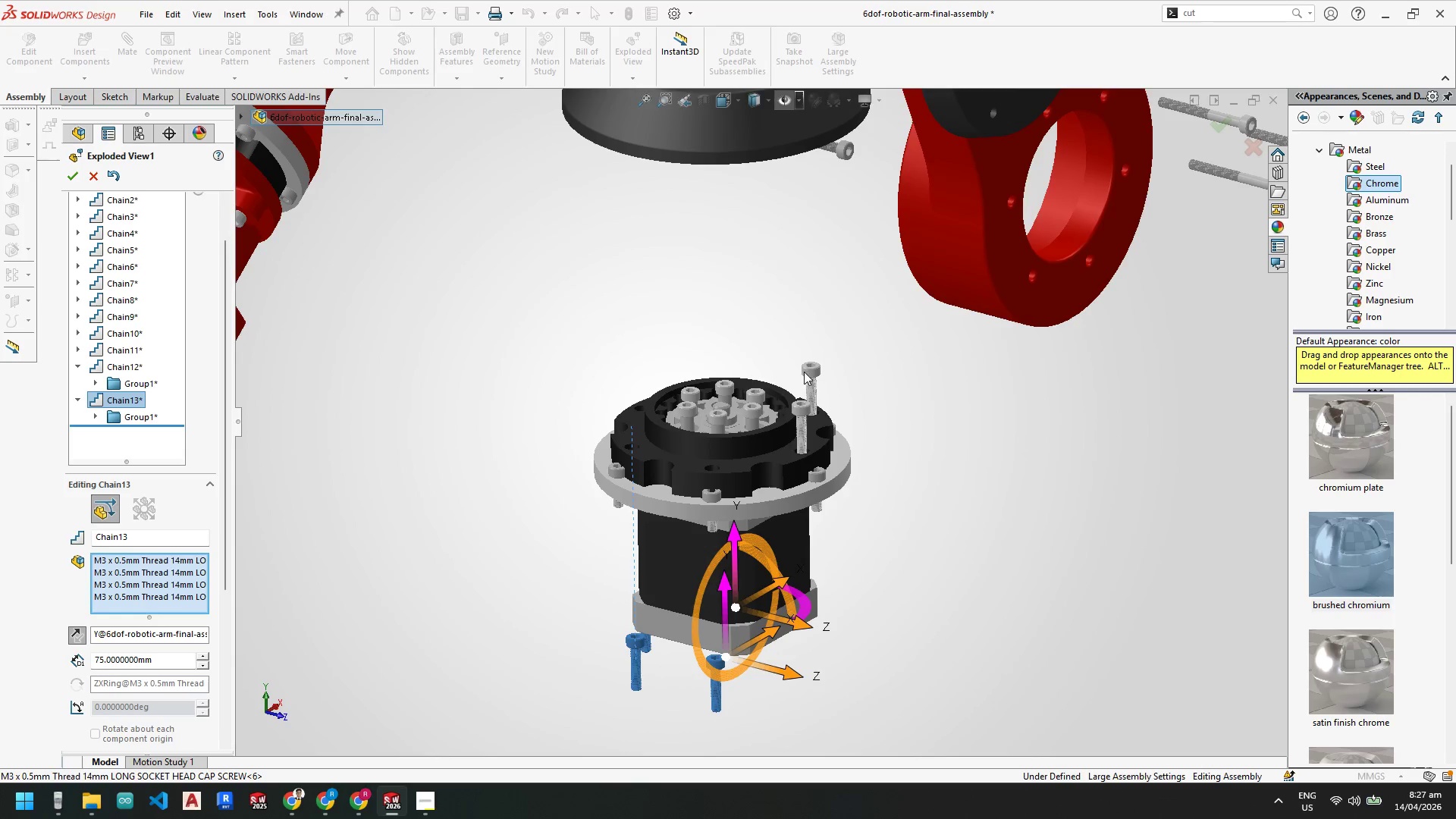 
left_click([811, 375])
 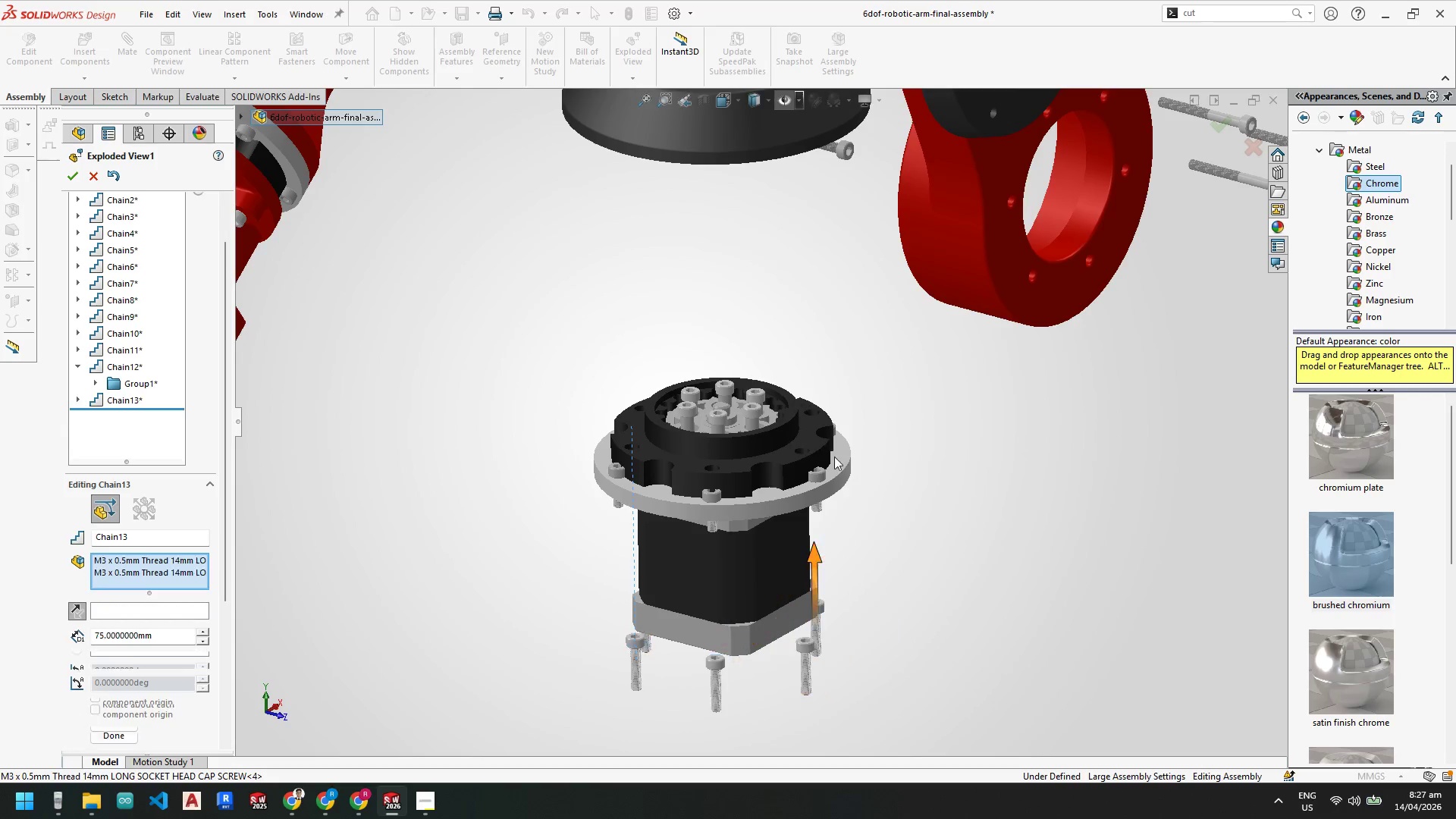 
scroll: coordinate [761, 346], scroll_direction: up, amount: 3.0
 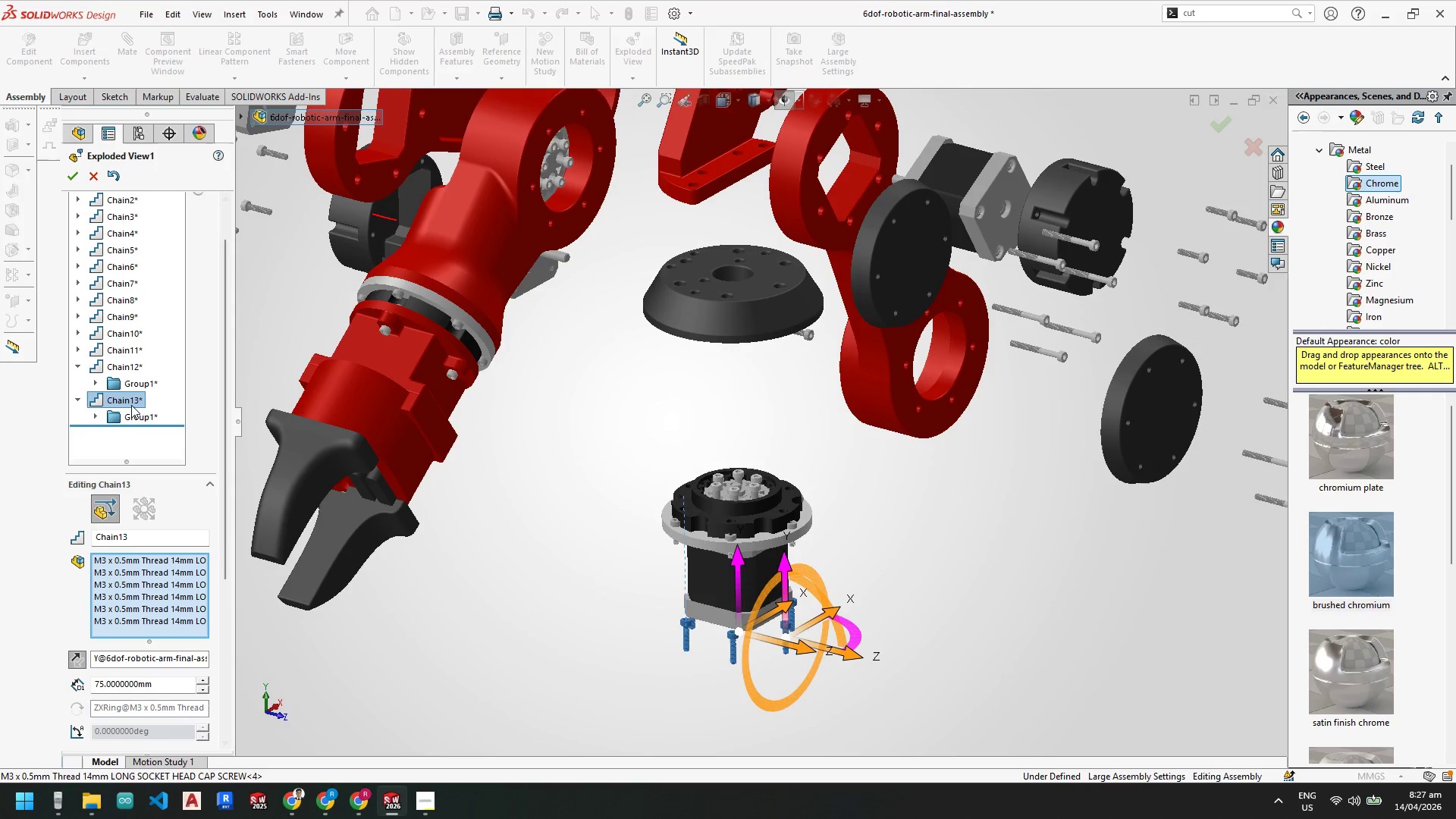 
left_click([178, 450])
 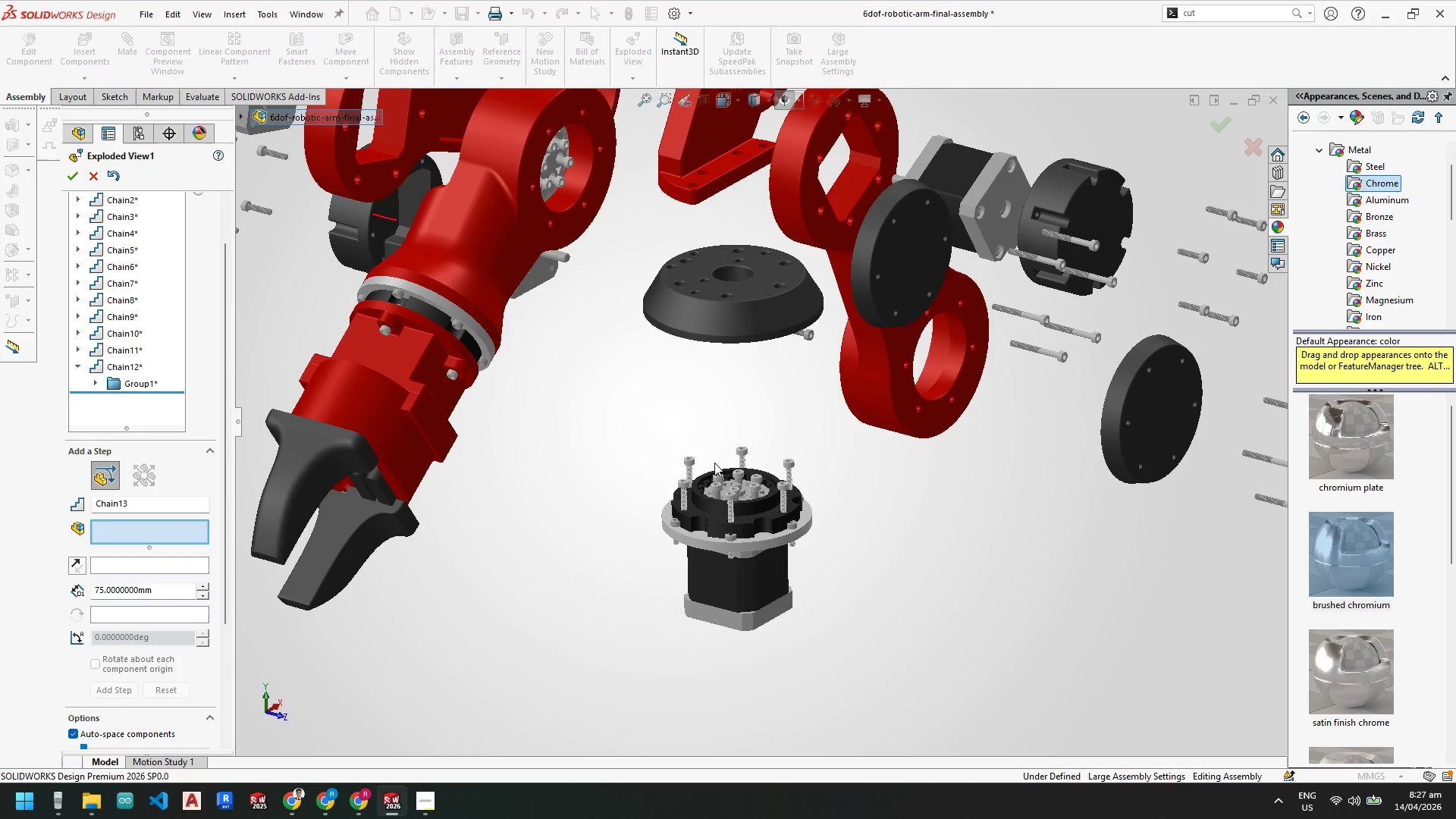 
scroll: coordinate [763, 435], scroll_direction: up, amount: 4.0
 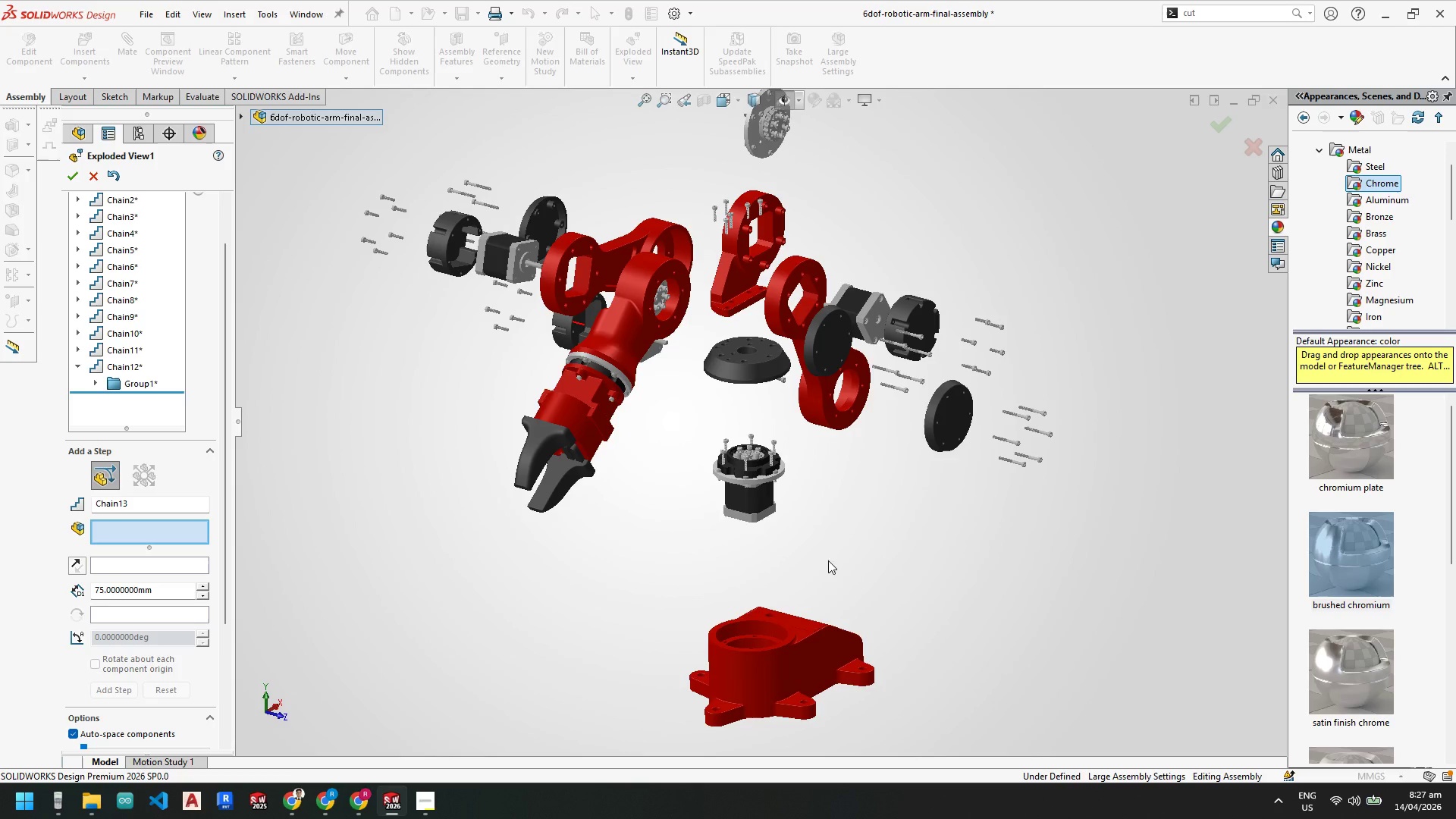 
scroll: coordinate [765, 312], scroll_direction: down, amount: 5.0
 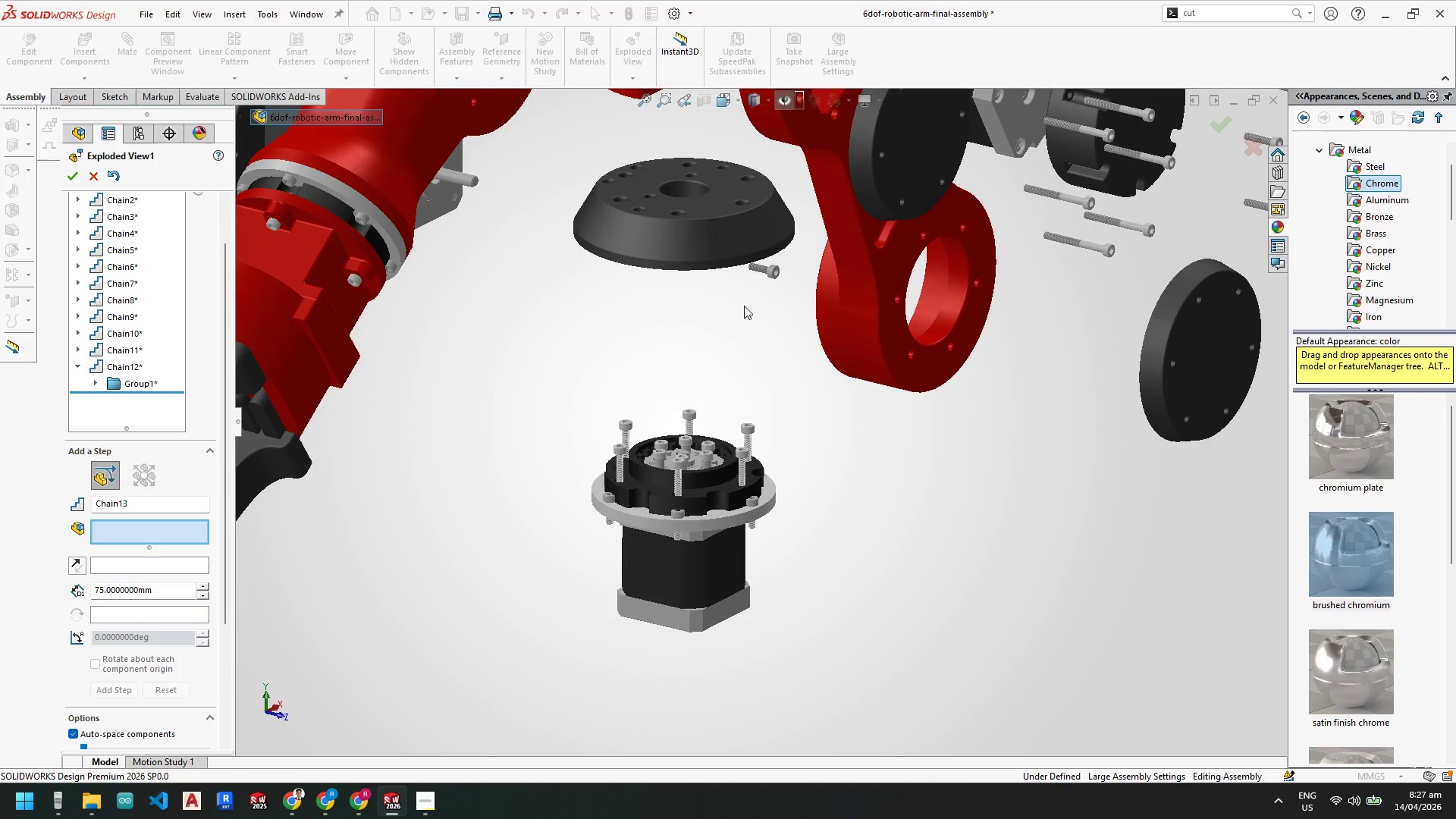 
left_click([133, 363])
 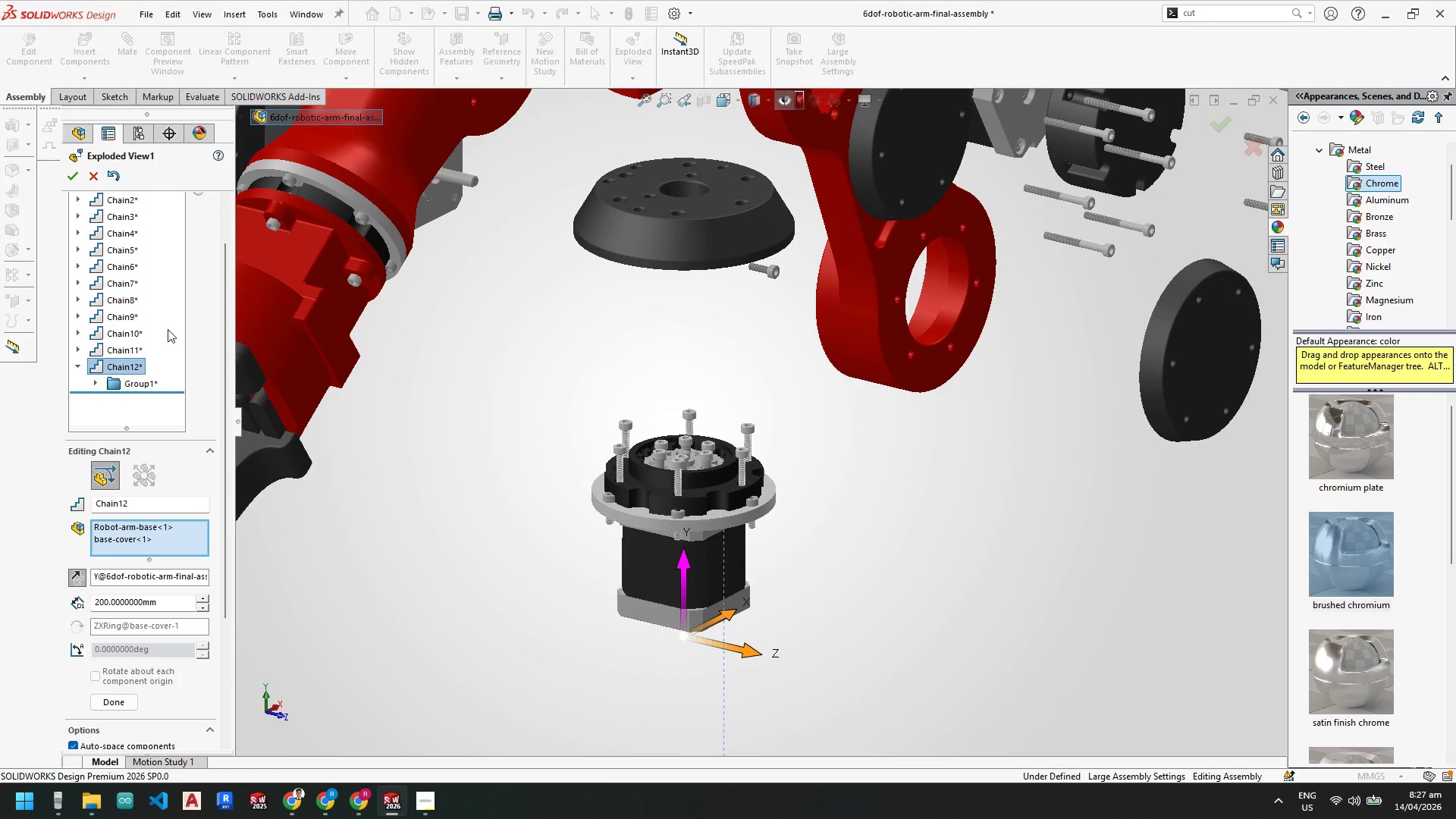 
left_click([118, 346])
 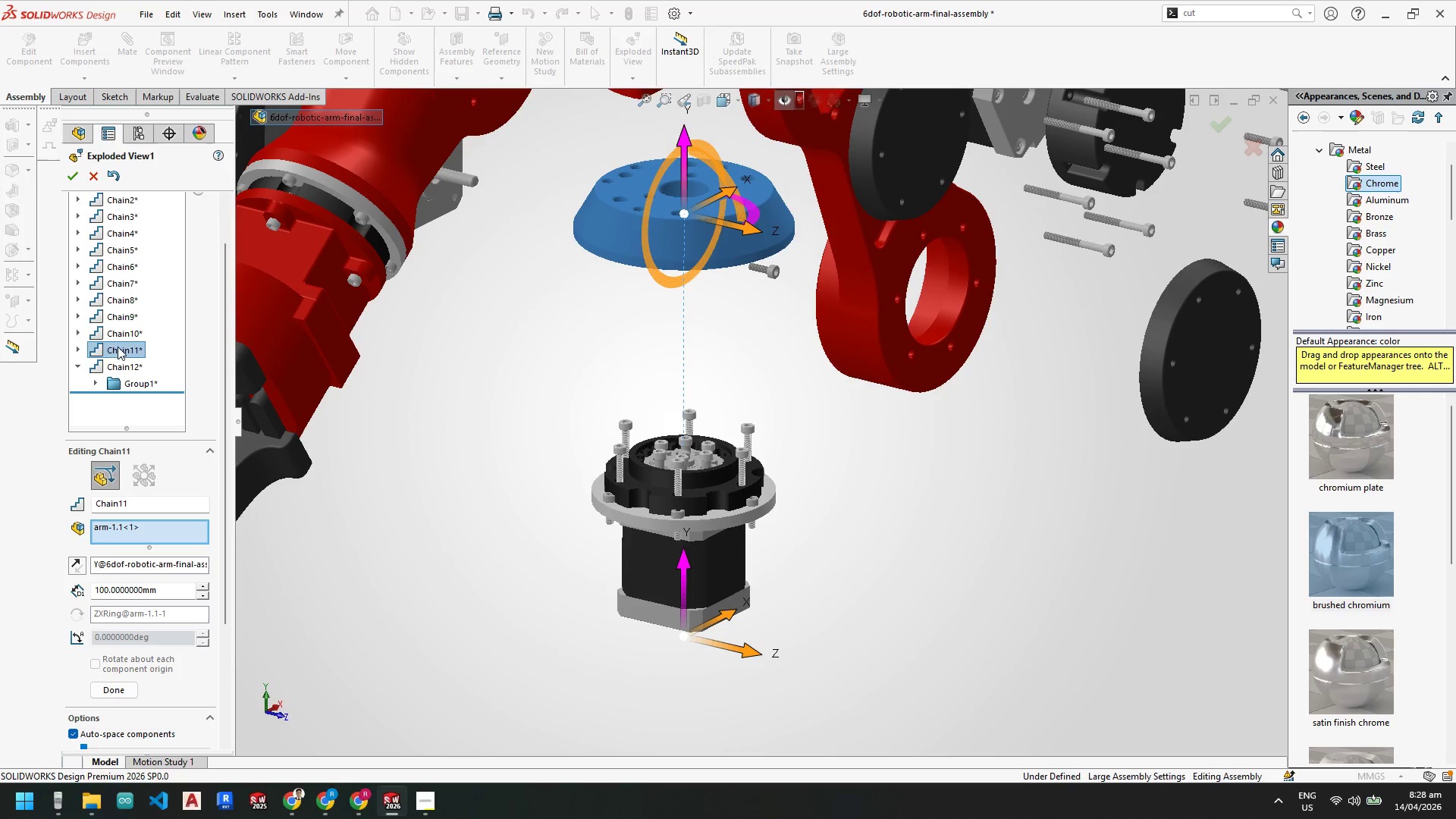 
left_click([117, 363])
 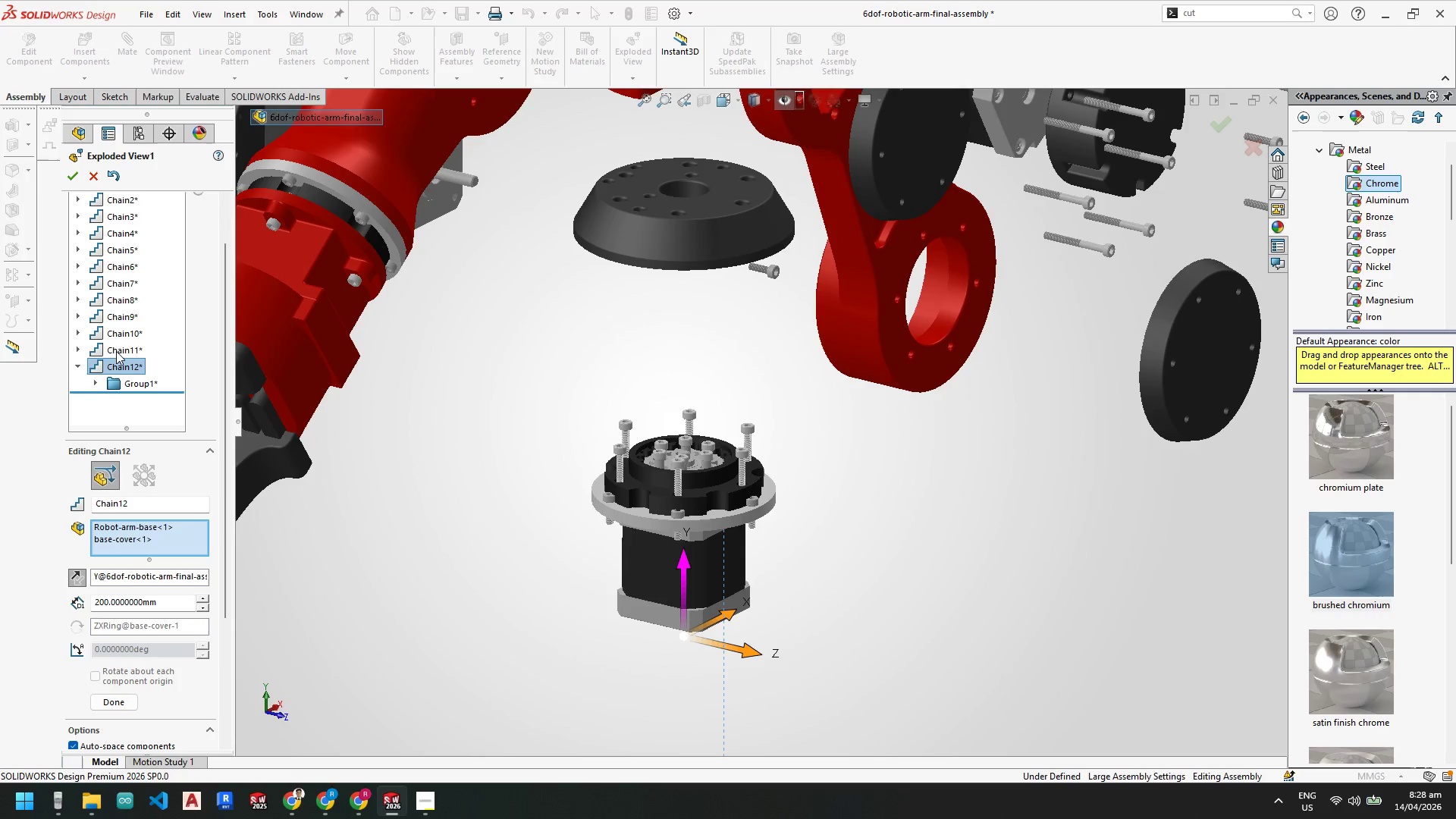 
left_click([116, 350])
 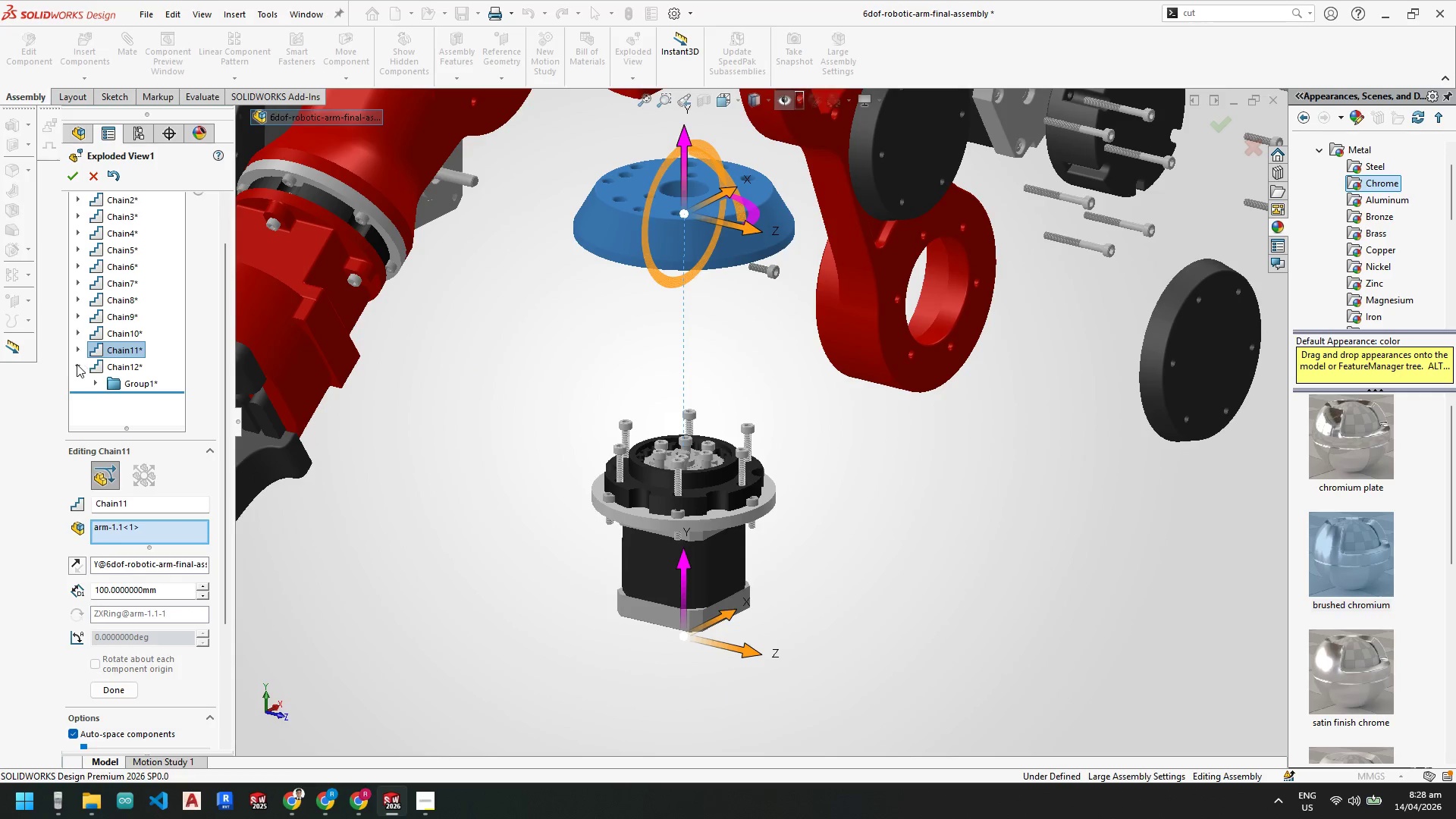 
left_click([79, 366])
 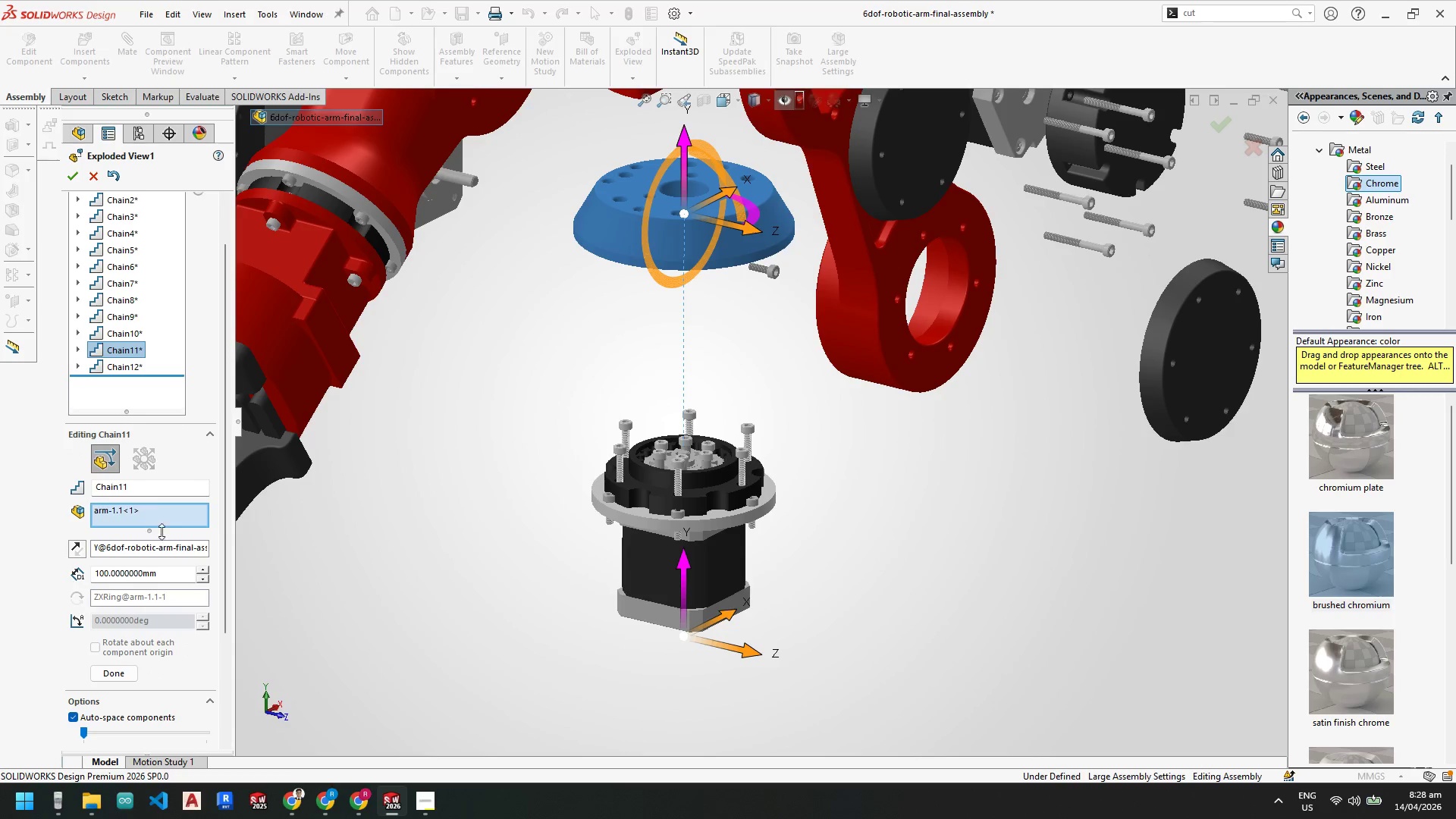 
left_click([118, 673])
 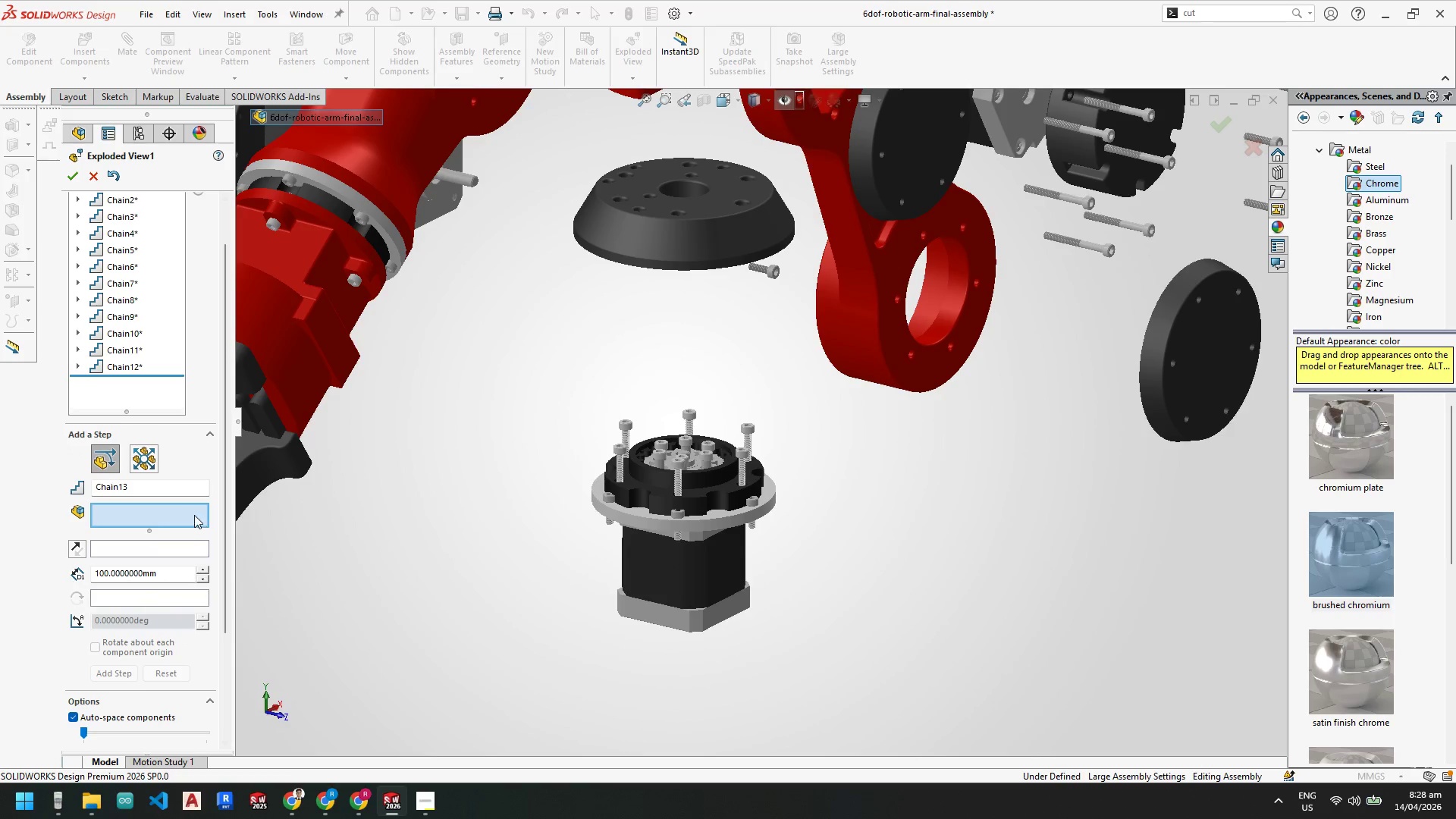 
scroll: coordinate [670, 431], scroll_direction: down, amount: 3.0
 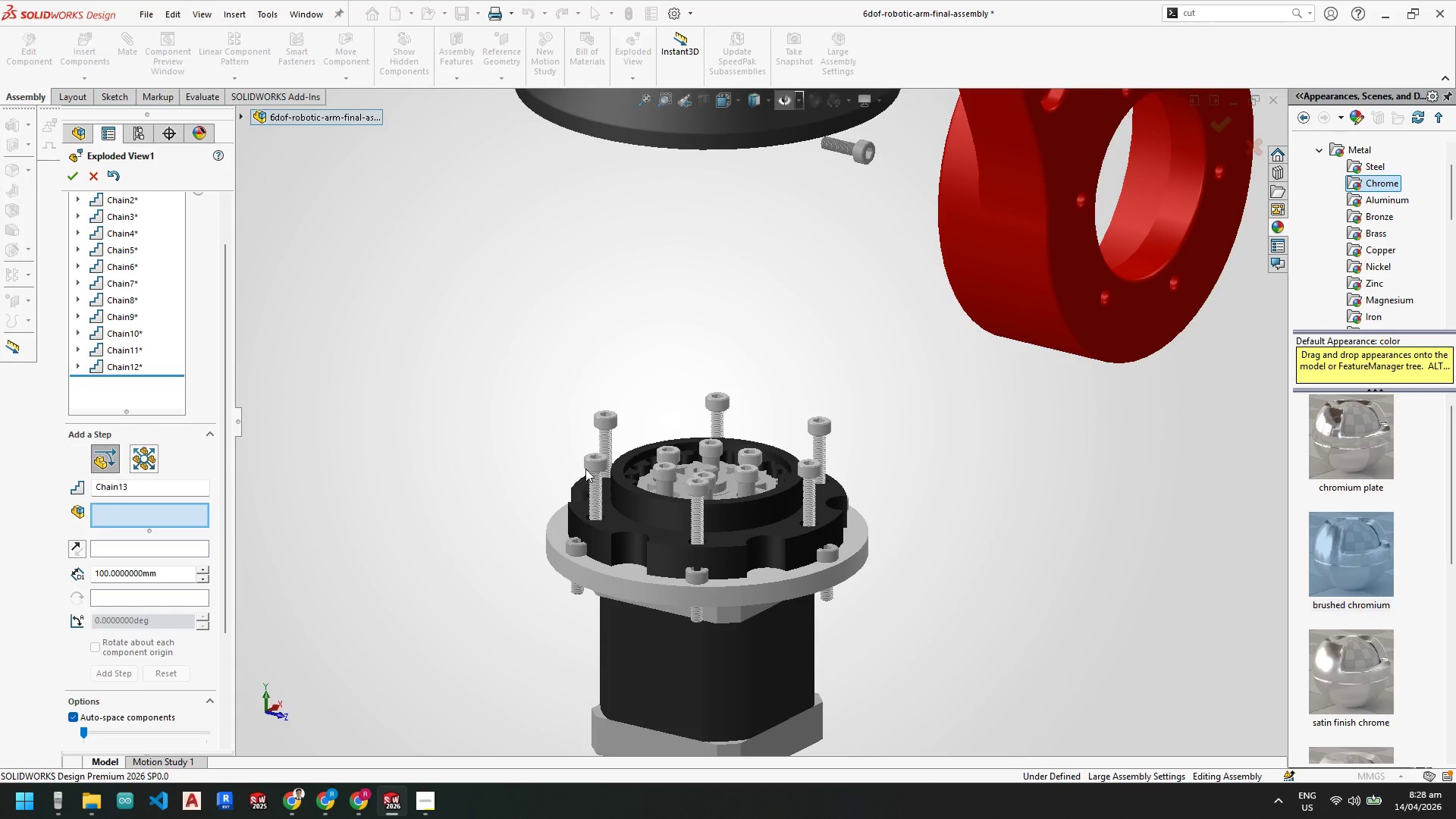 
left_click([592, 463])
 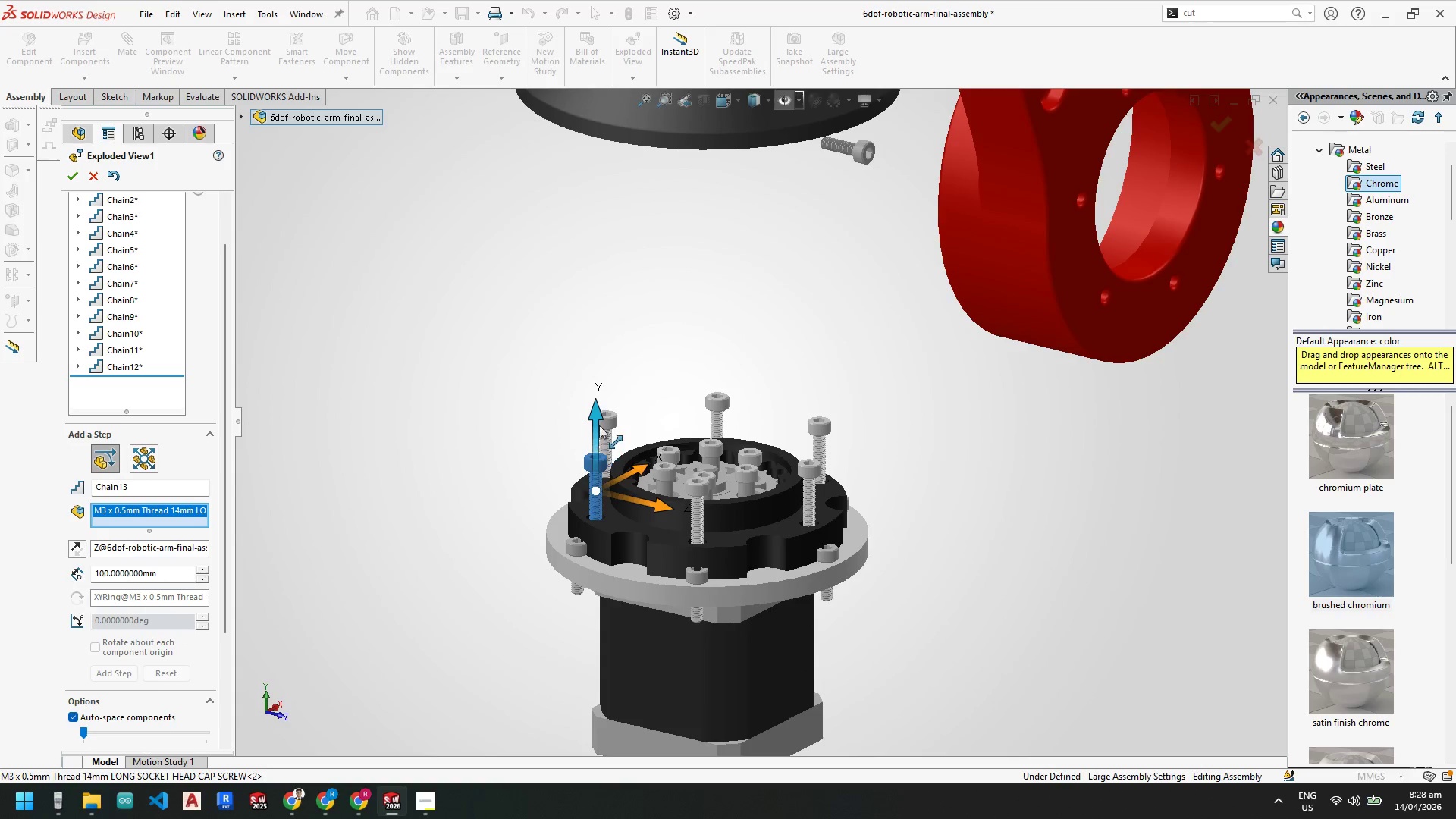 
left_click([600, 422])
 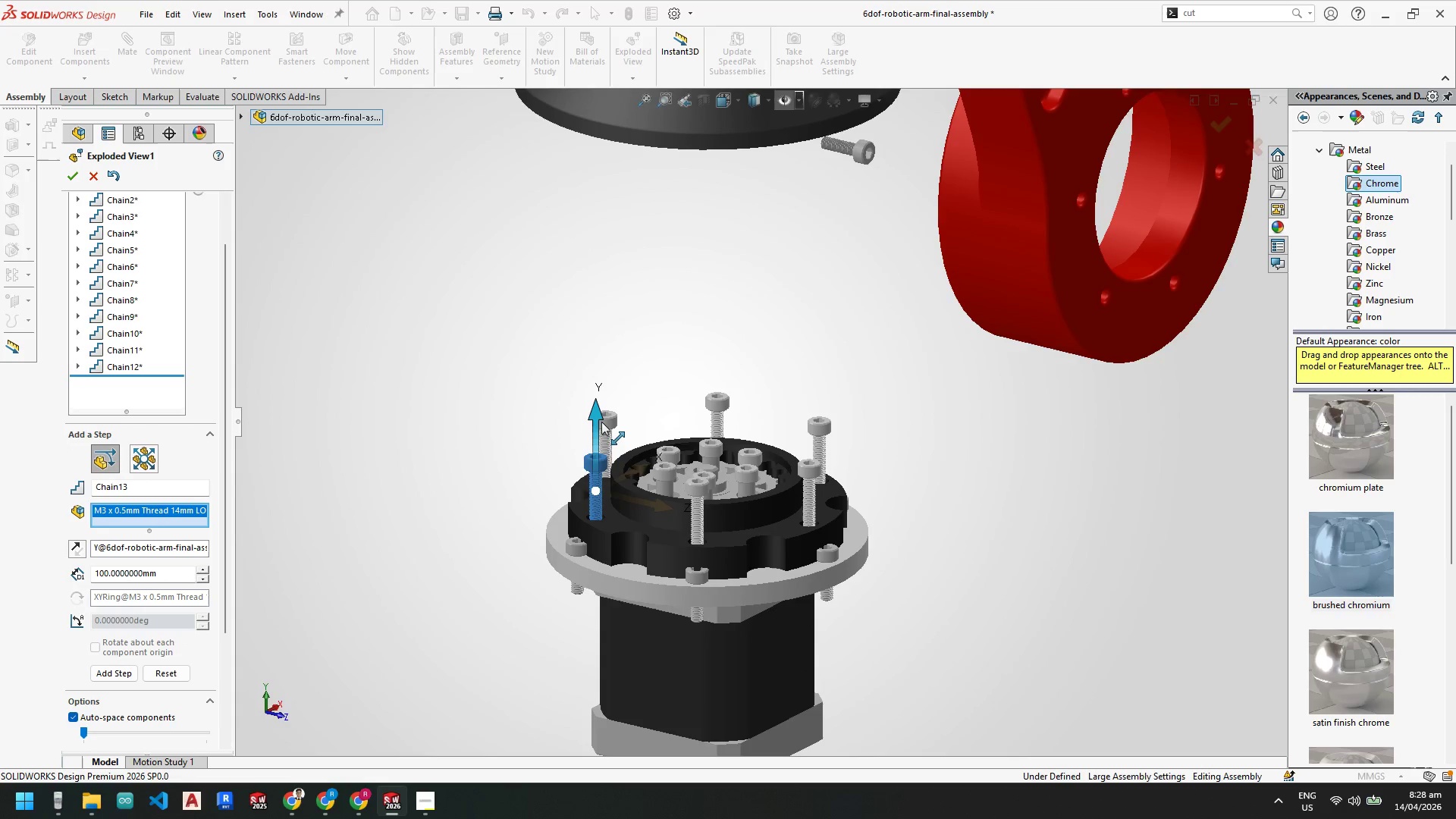 
left_click([603, 419])
 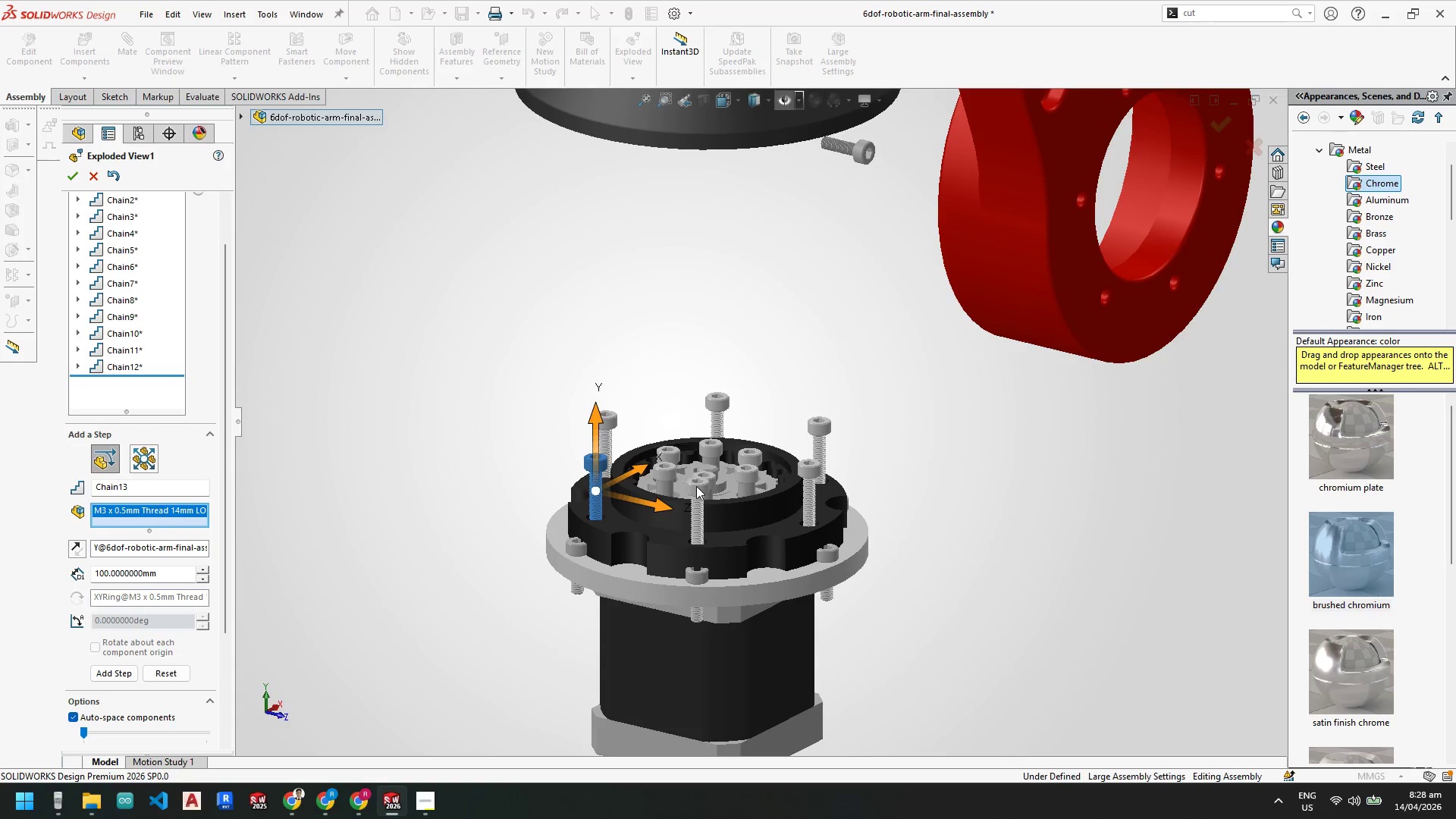 
left_click([698, 488])
 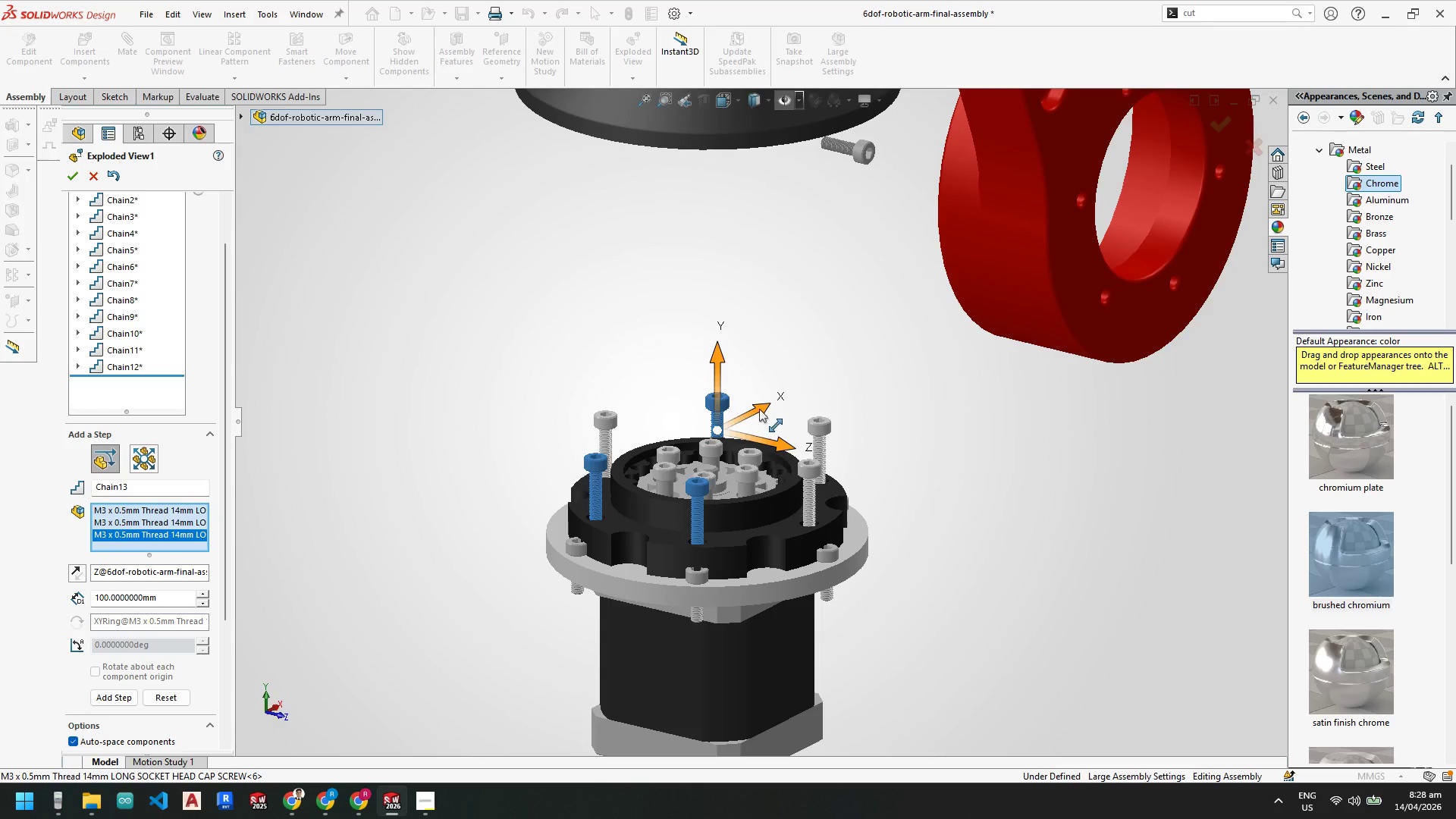 
left_click([825, 426])
 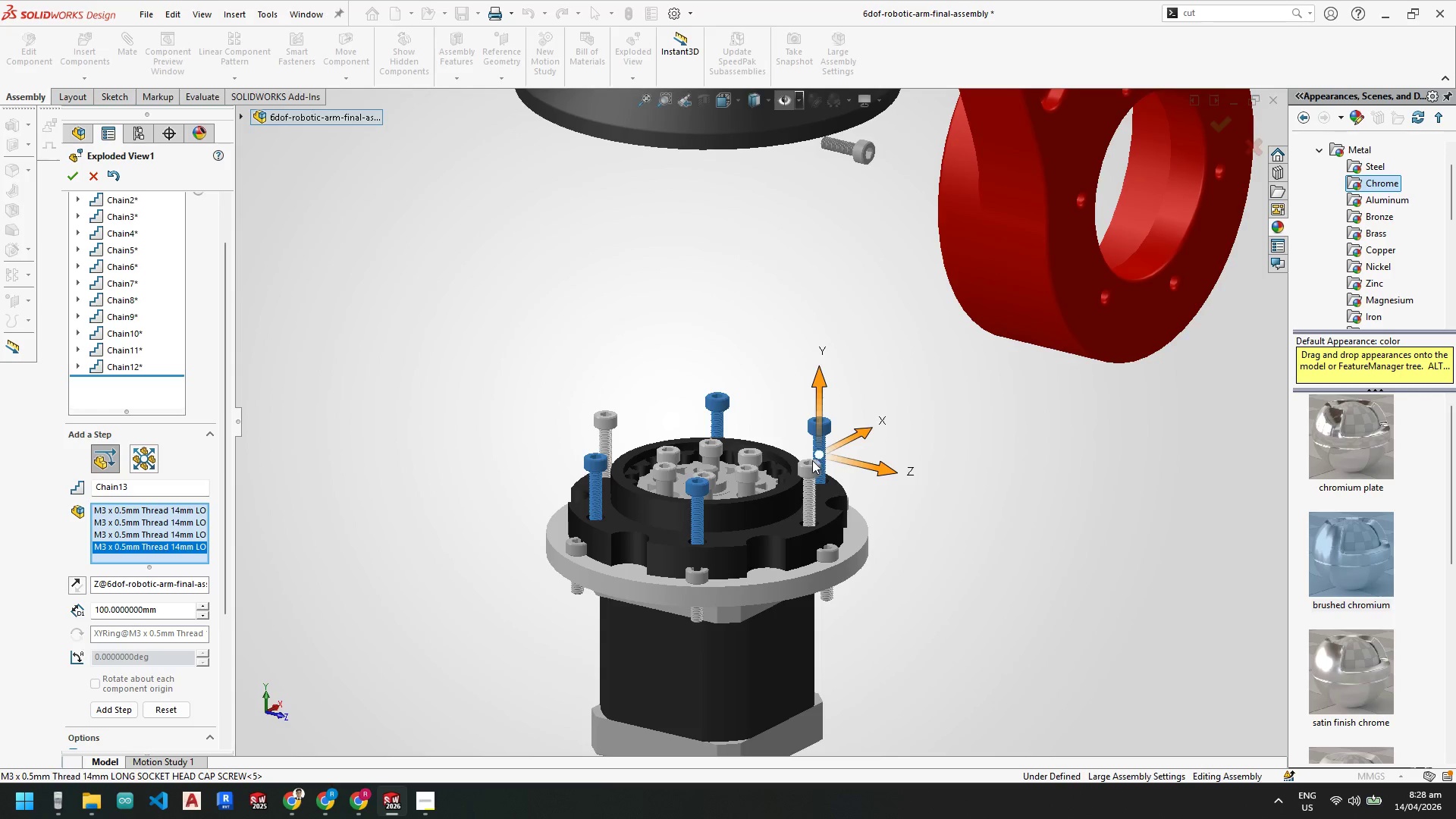 
left_click([809, 463])
 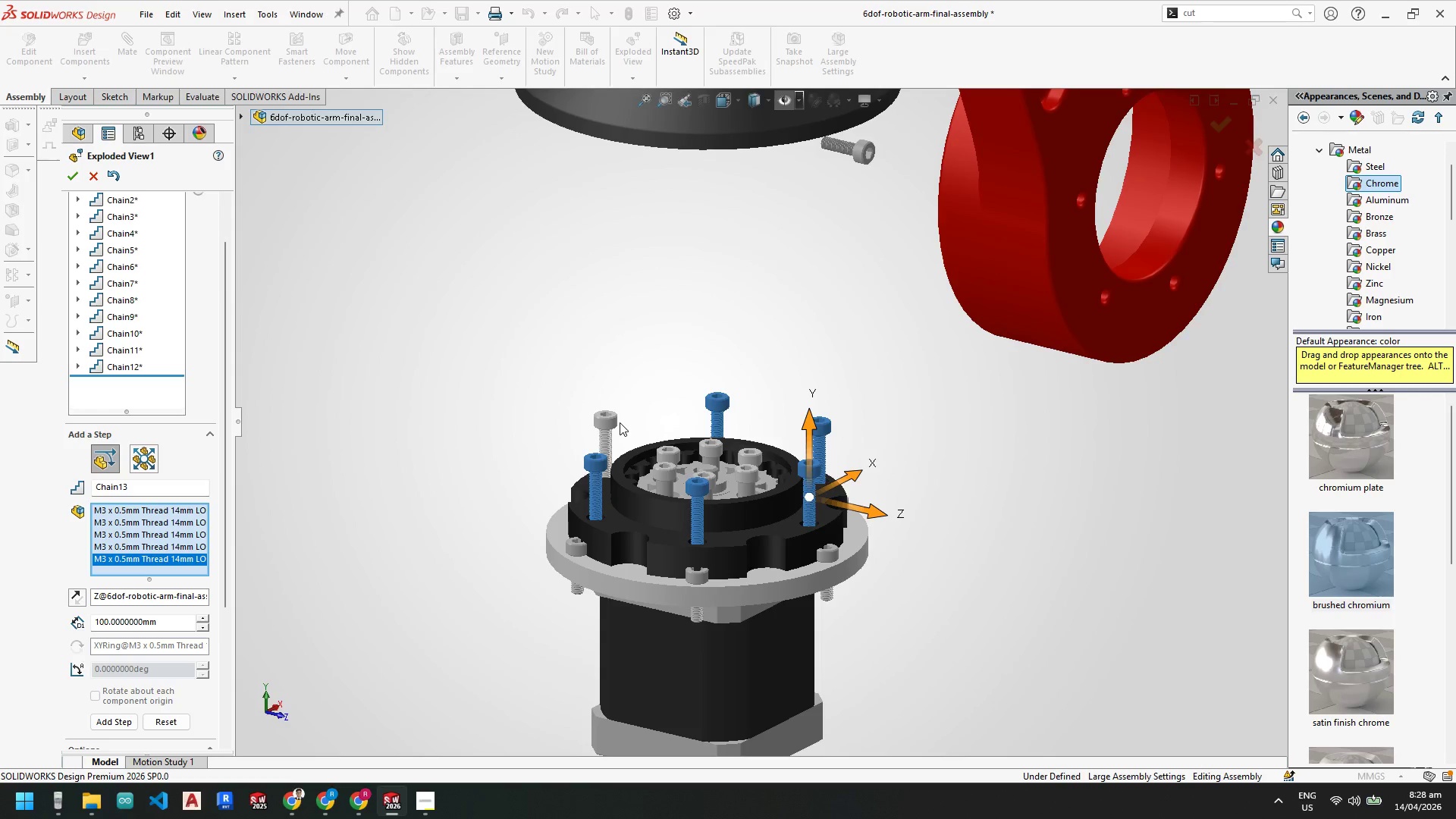 
double_click([611, 424])
 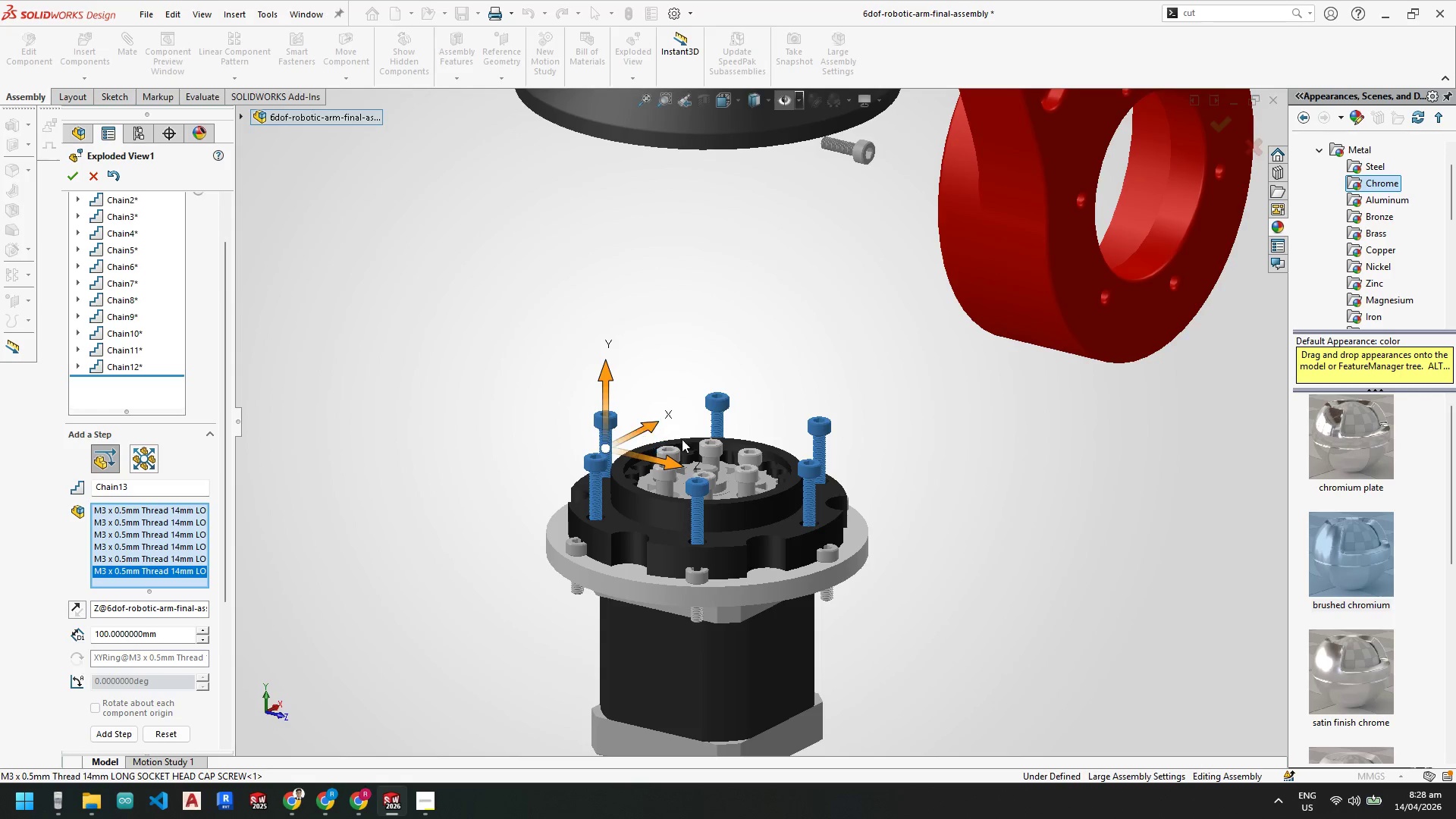 
scroll: coordinate [754, 347], scroll_direction: up, amount: 3.0
 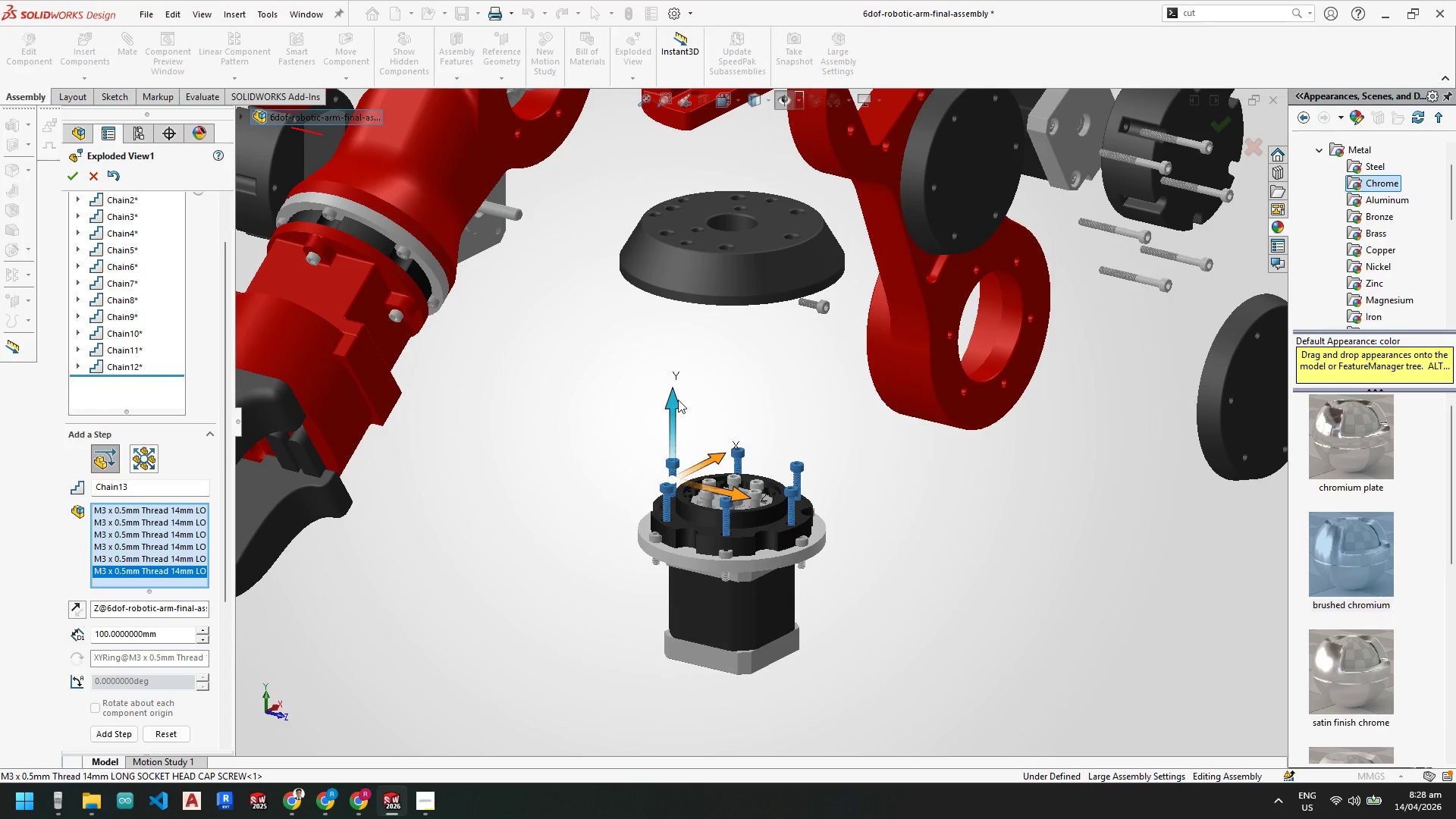 
left_click_drag(start_coordinate=[678, 403], to_coordinate=[683, 71])
 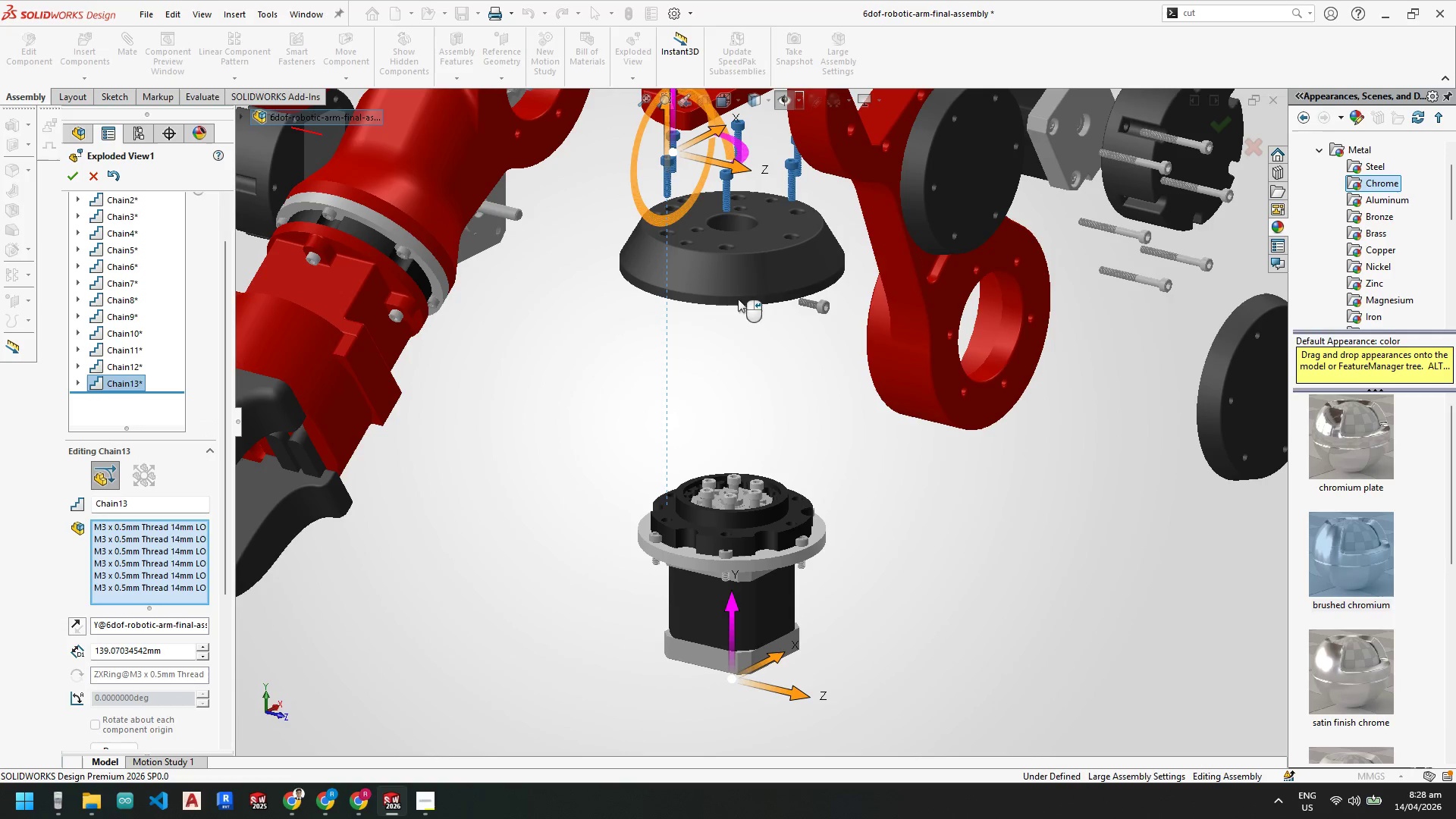 
scroll: coordinate [769, 219], scroll_direction: up, amount: 1.0
 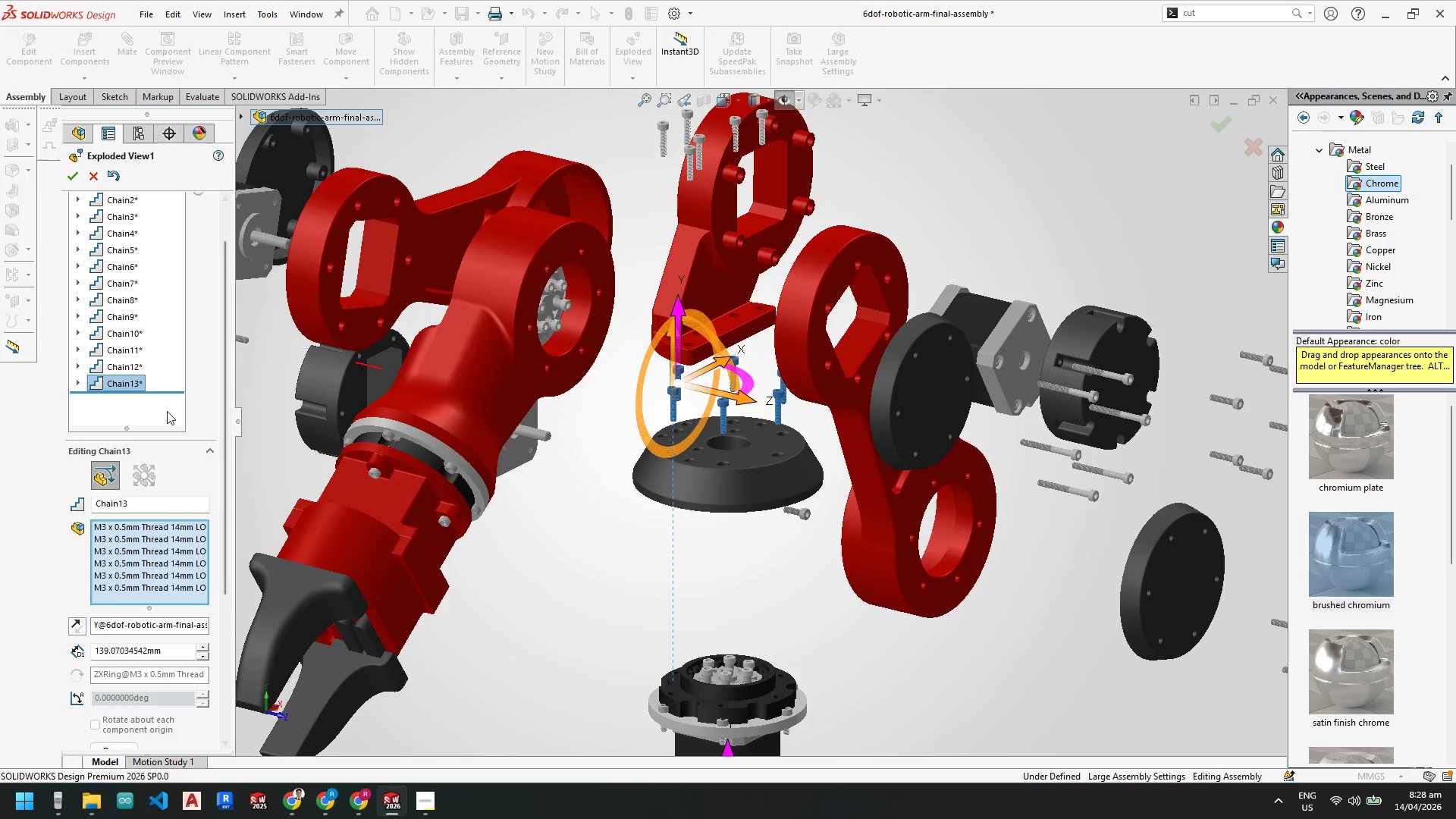 
left_click_drag(start_coordinate=[130, 383], to_coordinate=[95, 339])
 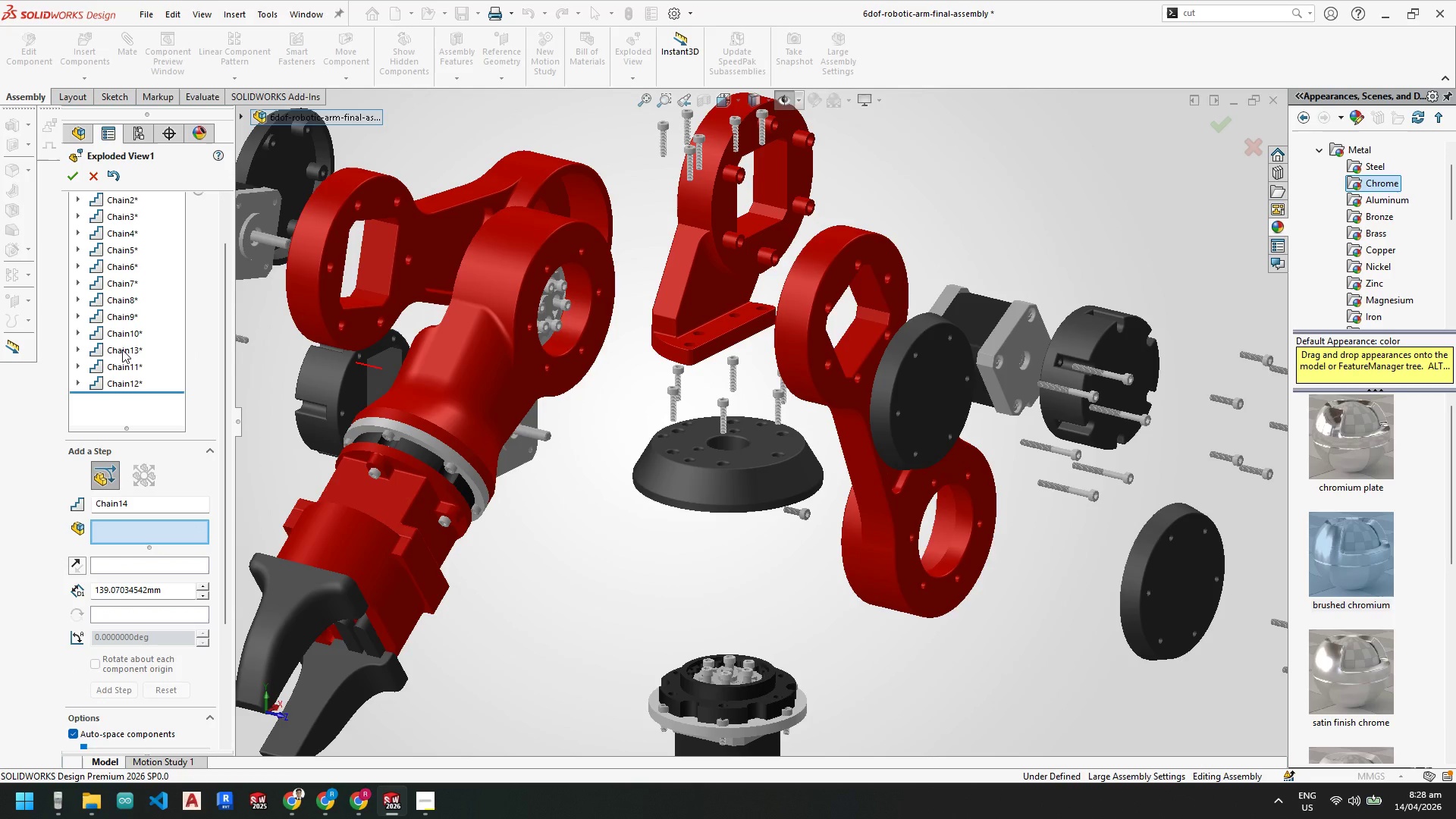 
left_click([122, 350])
 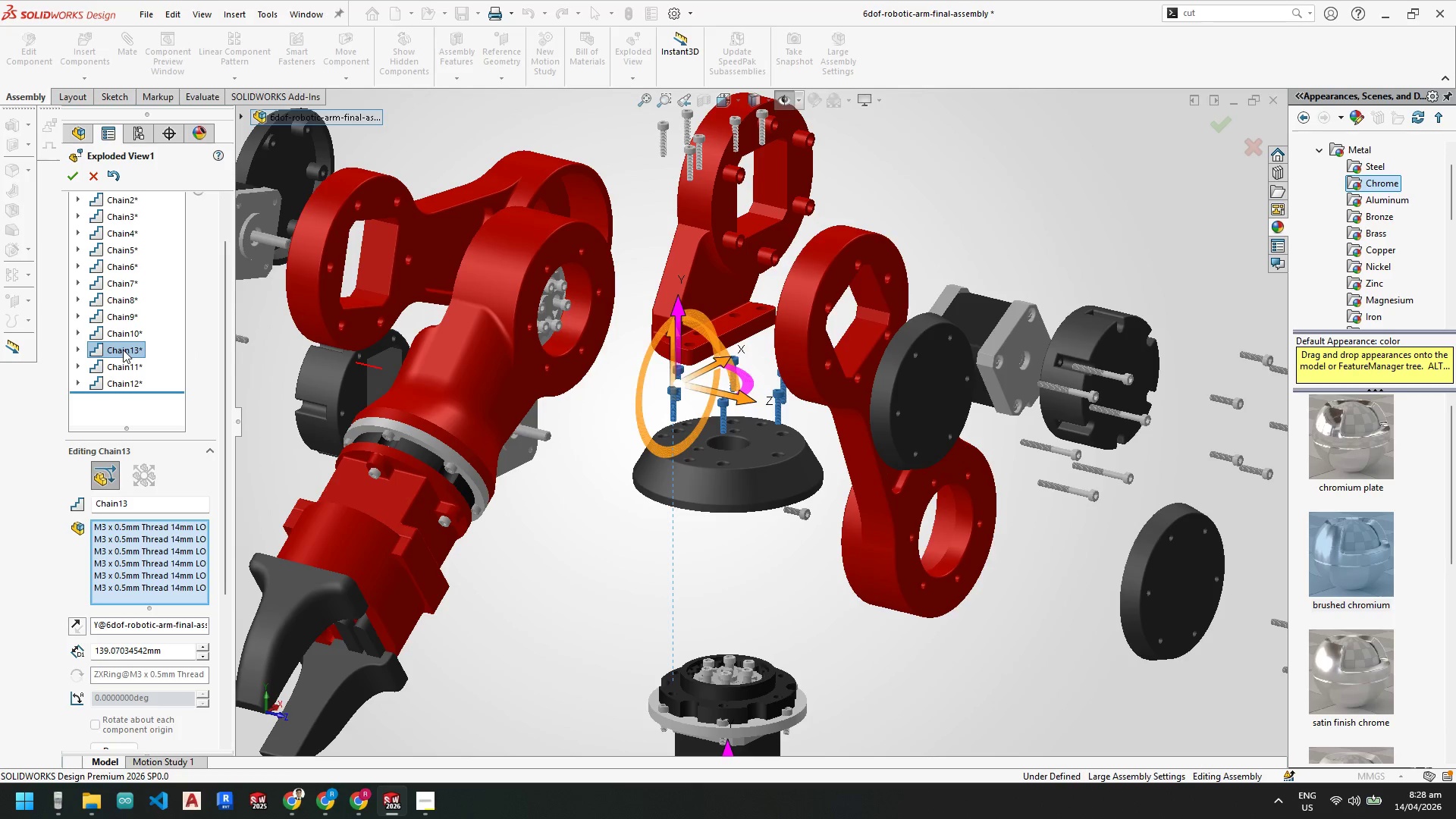 
scroll: coordinate [792, 549], scroll_direction: up, amount: 1.0
 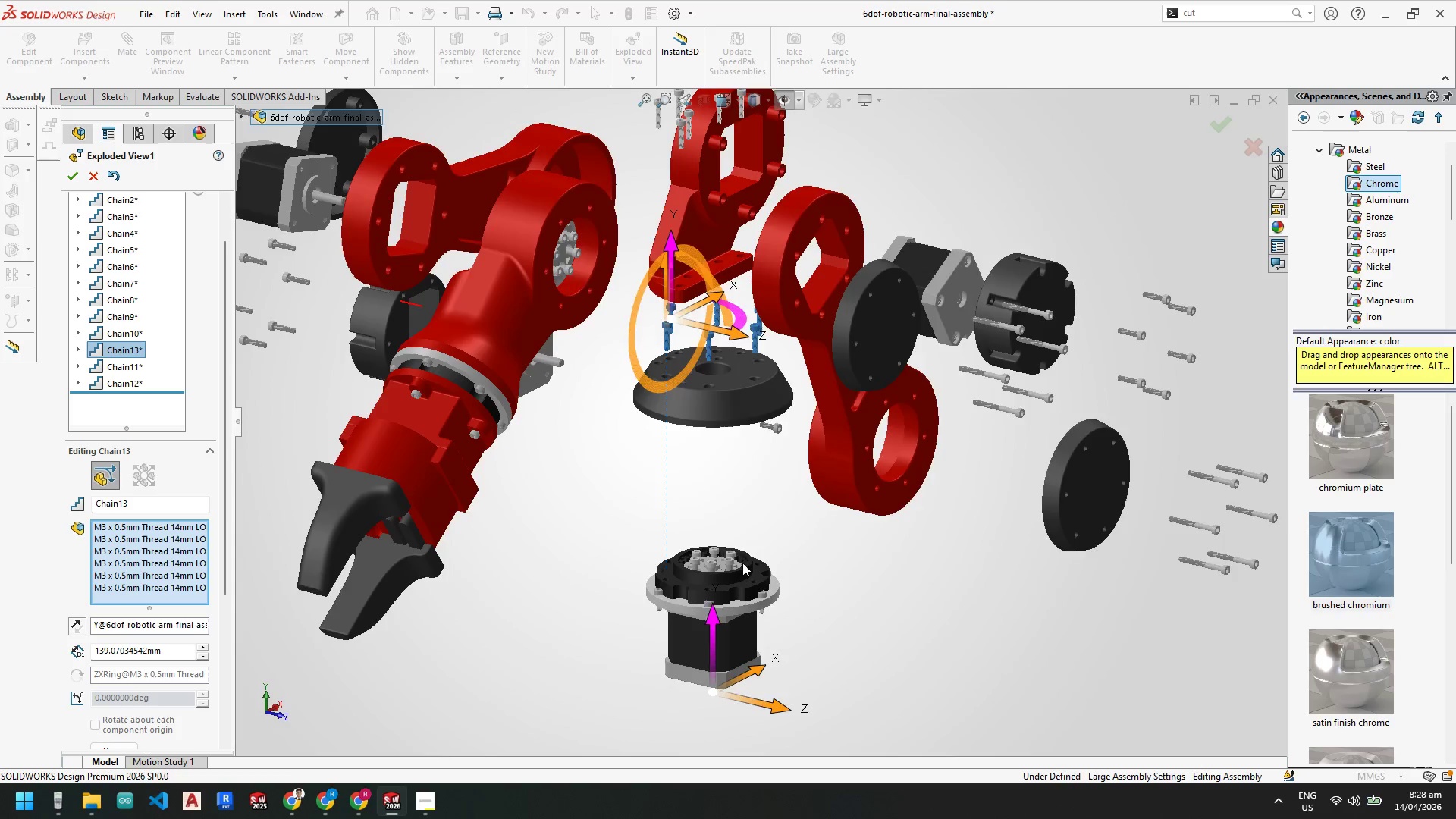 
scroll: coordinate [741, 563], scroll_direction: down, amount: 3.0
 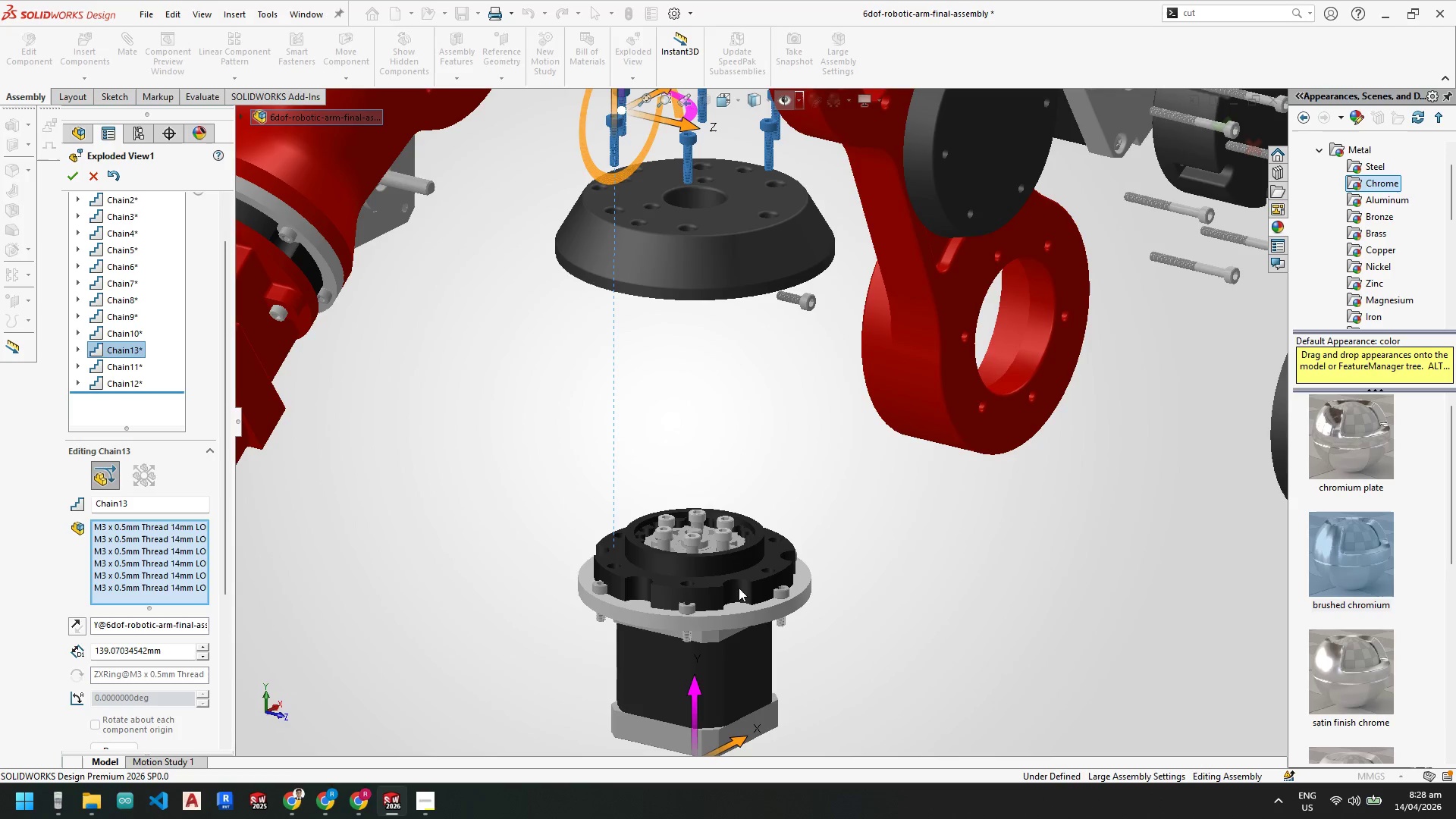 
scroll: coordinate [745, 596], scroll_direction: up, amount: 2.0
 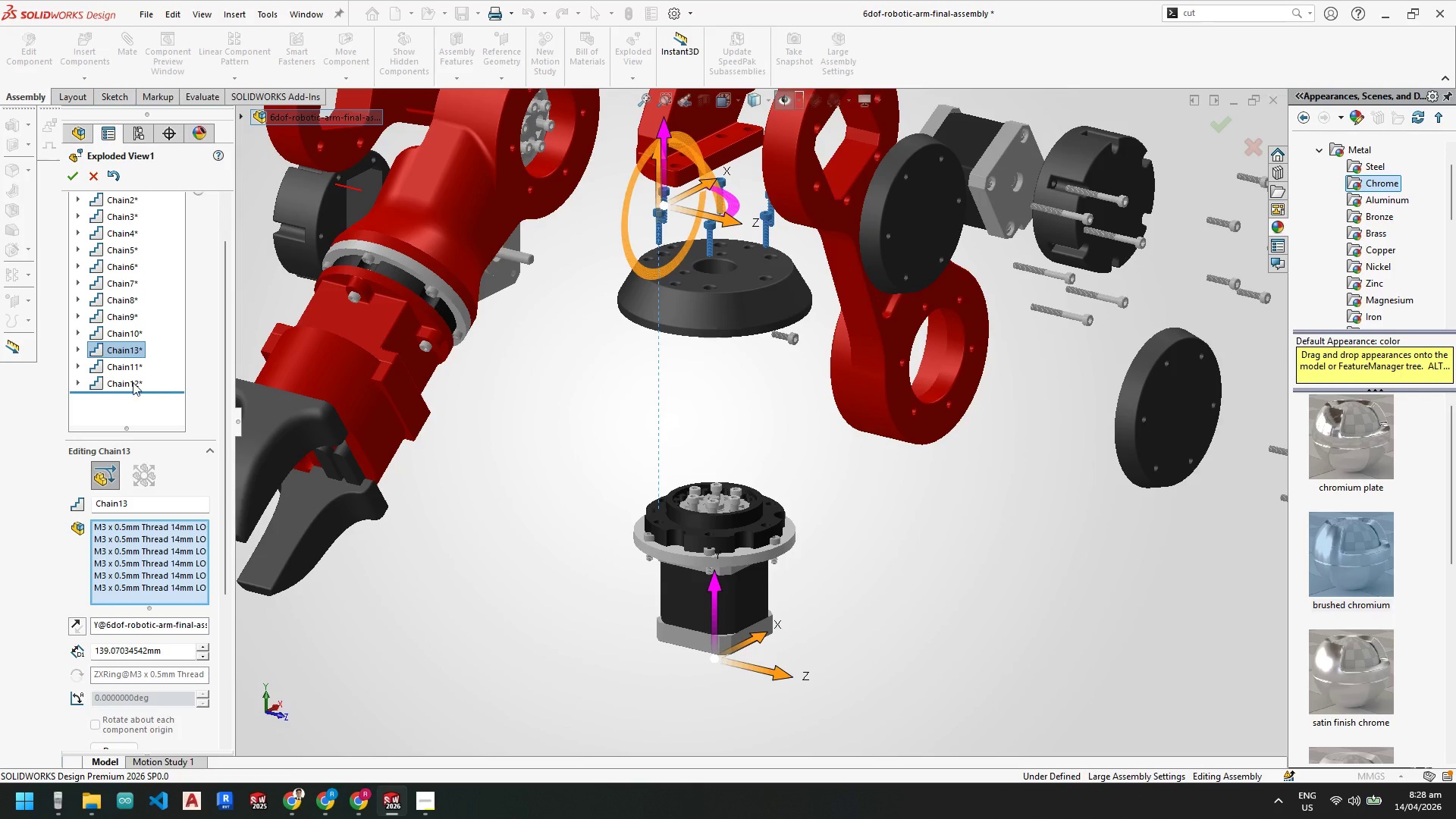 
left_click([127, 381])
 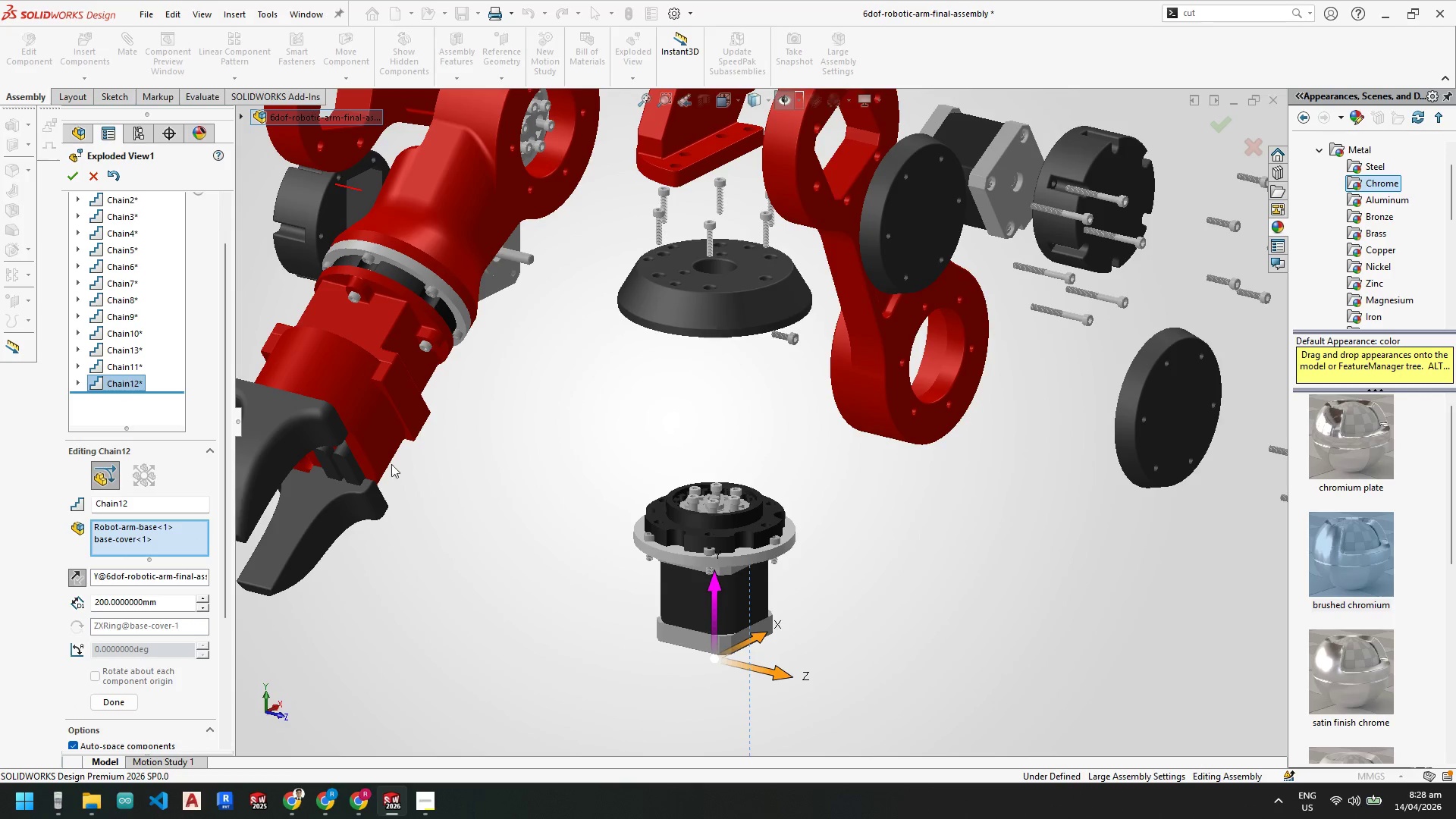 
scroll: coordinate [799, 509], scroll_direction: up, amount: 1.0
 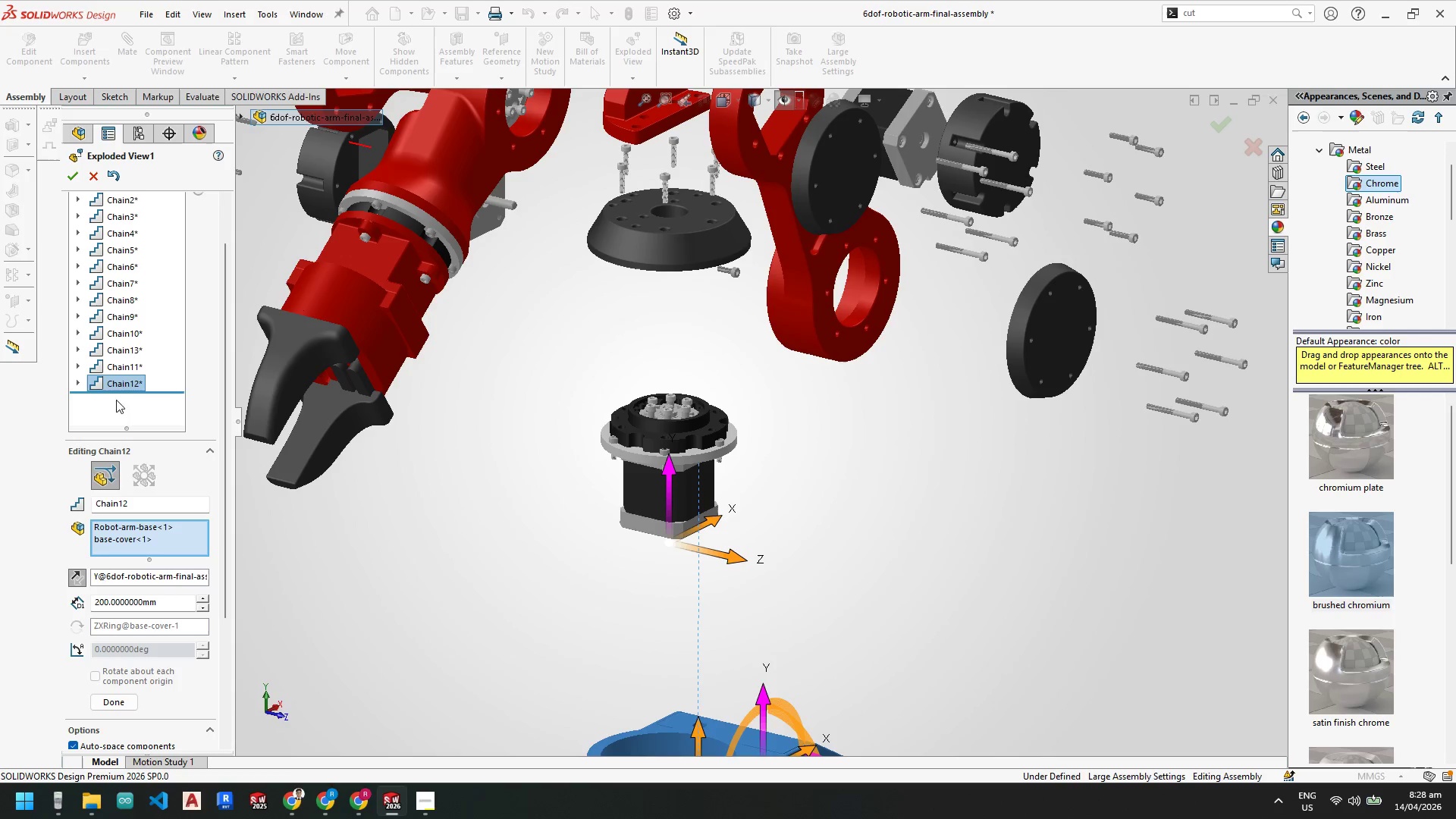 
left_click([127, 366])
 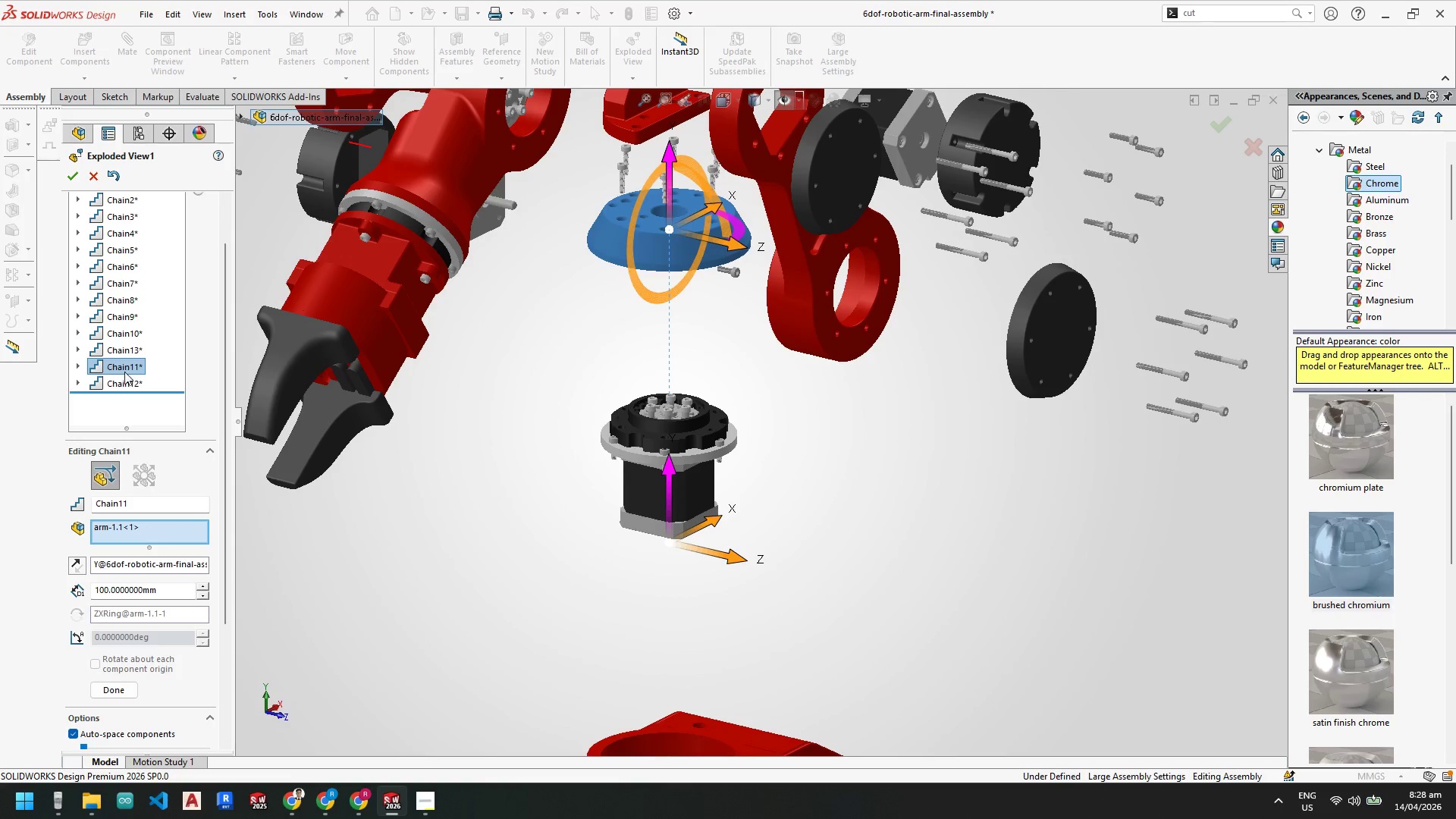 
left_click([118, 381])
 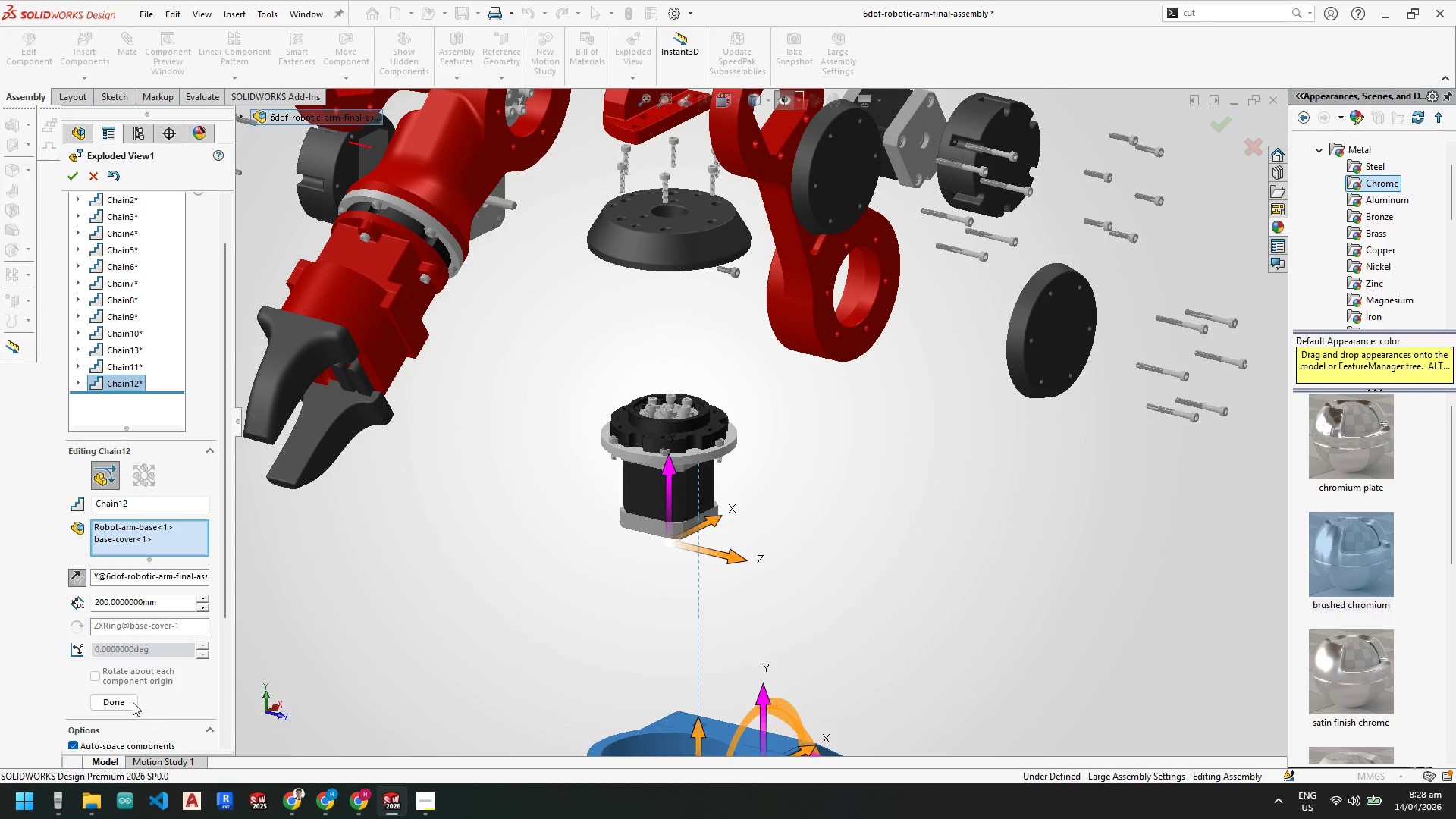 
left_click([672, 502])
 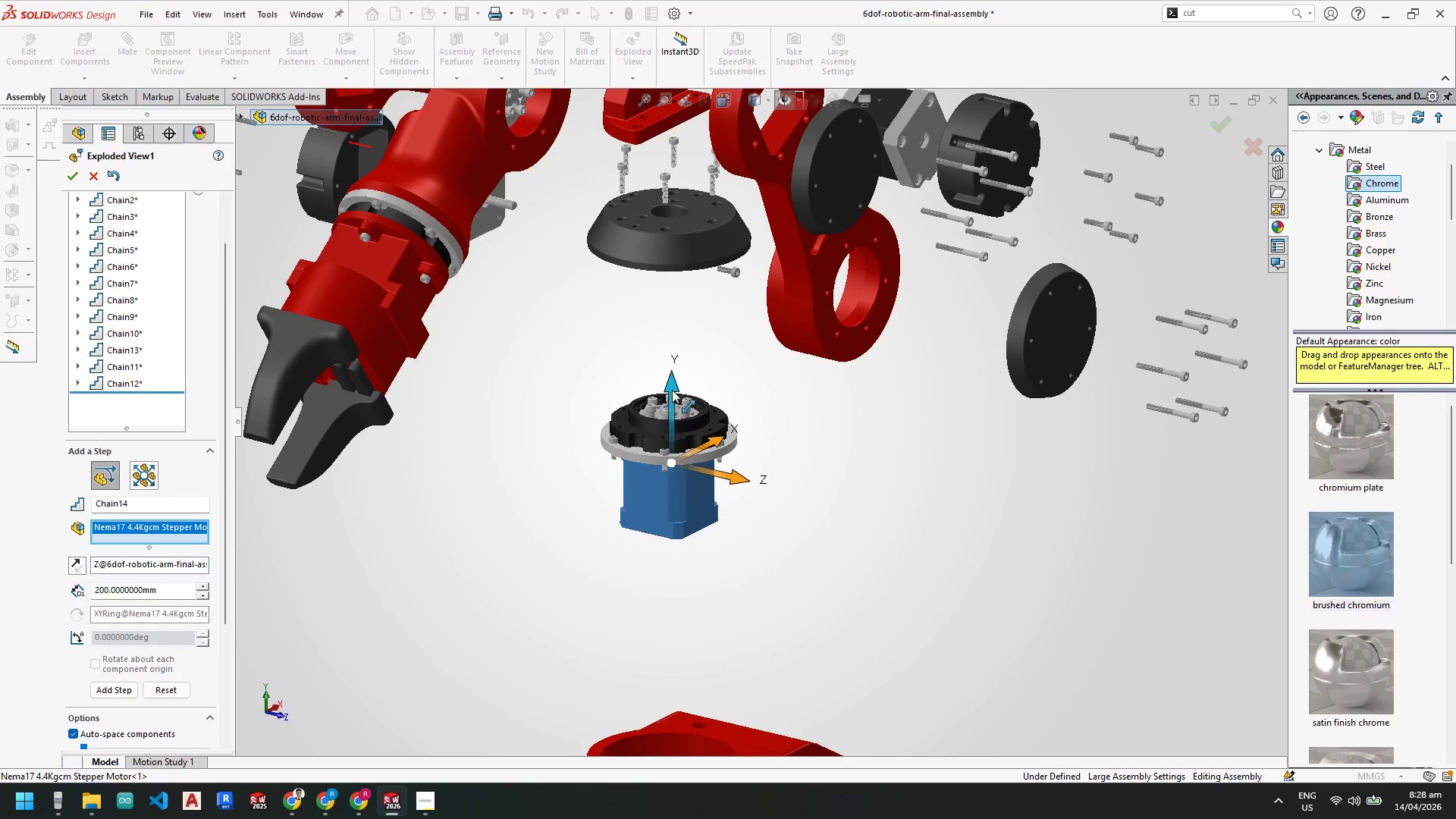 
left_click_drag(start_coordinate=[673, 385], to_coordinate=[669, 512])
 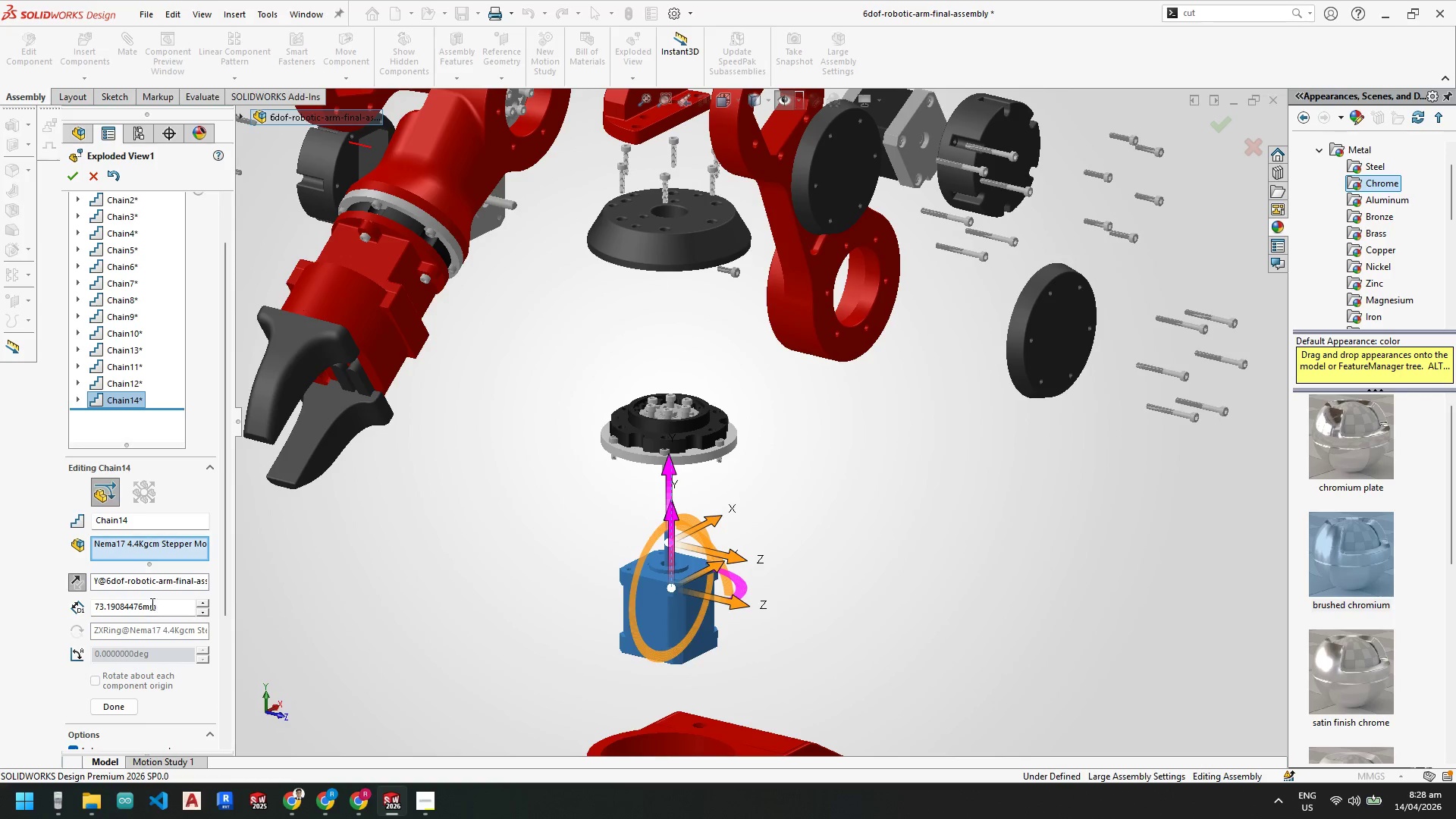 
left_click_drag(start_coordinate=[162, 603], to_coordinate=[0, 604])
 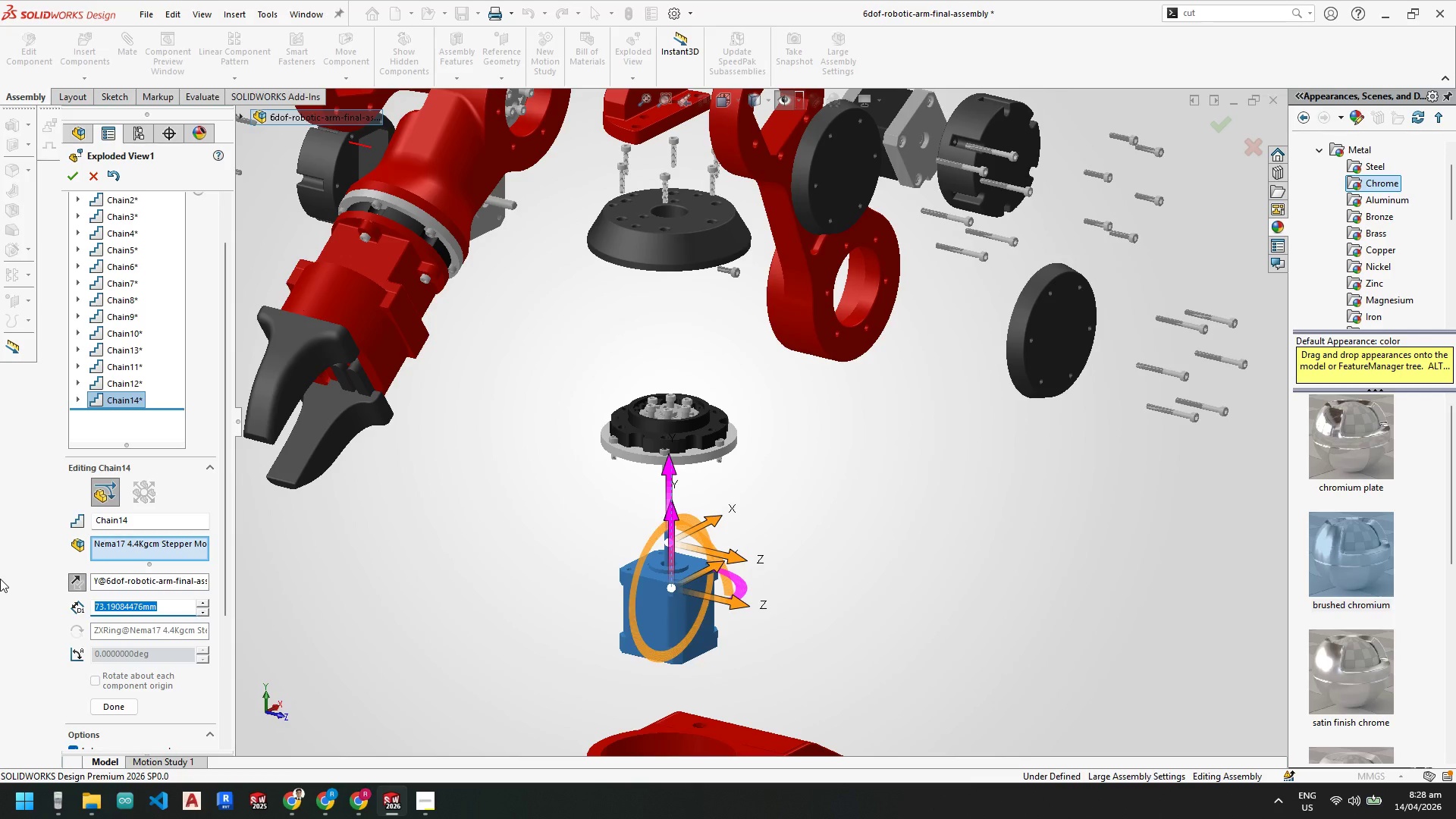 
key(Numpad7)
 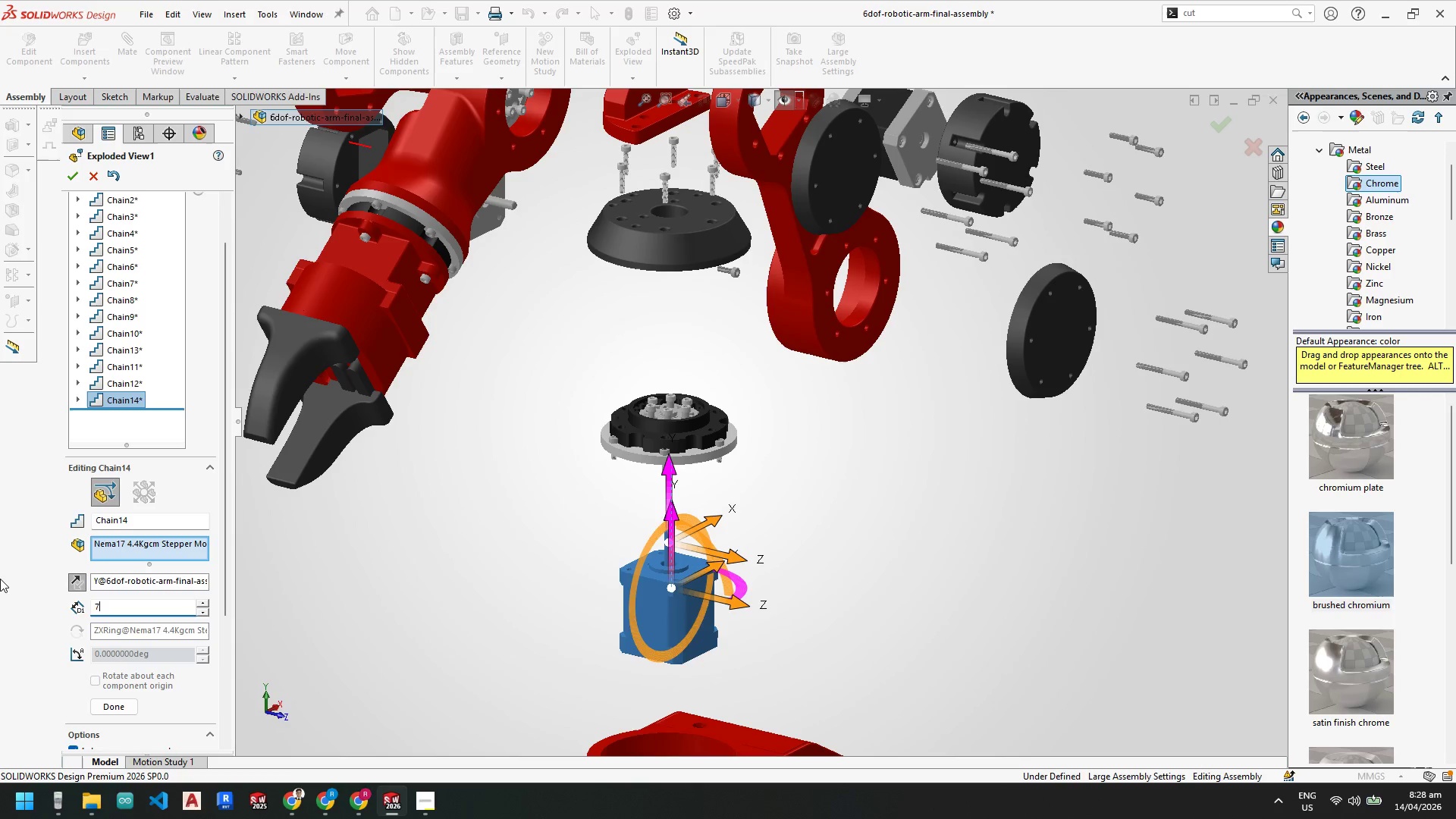 
key(Numpad5)
 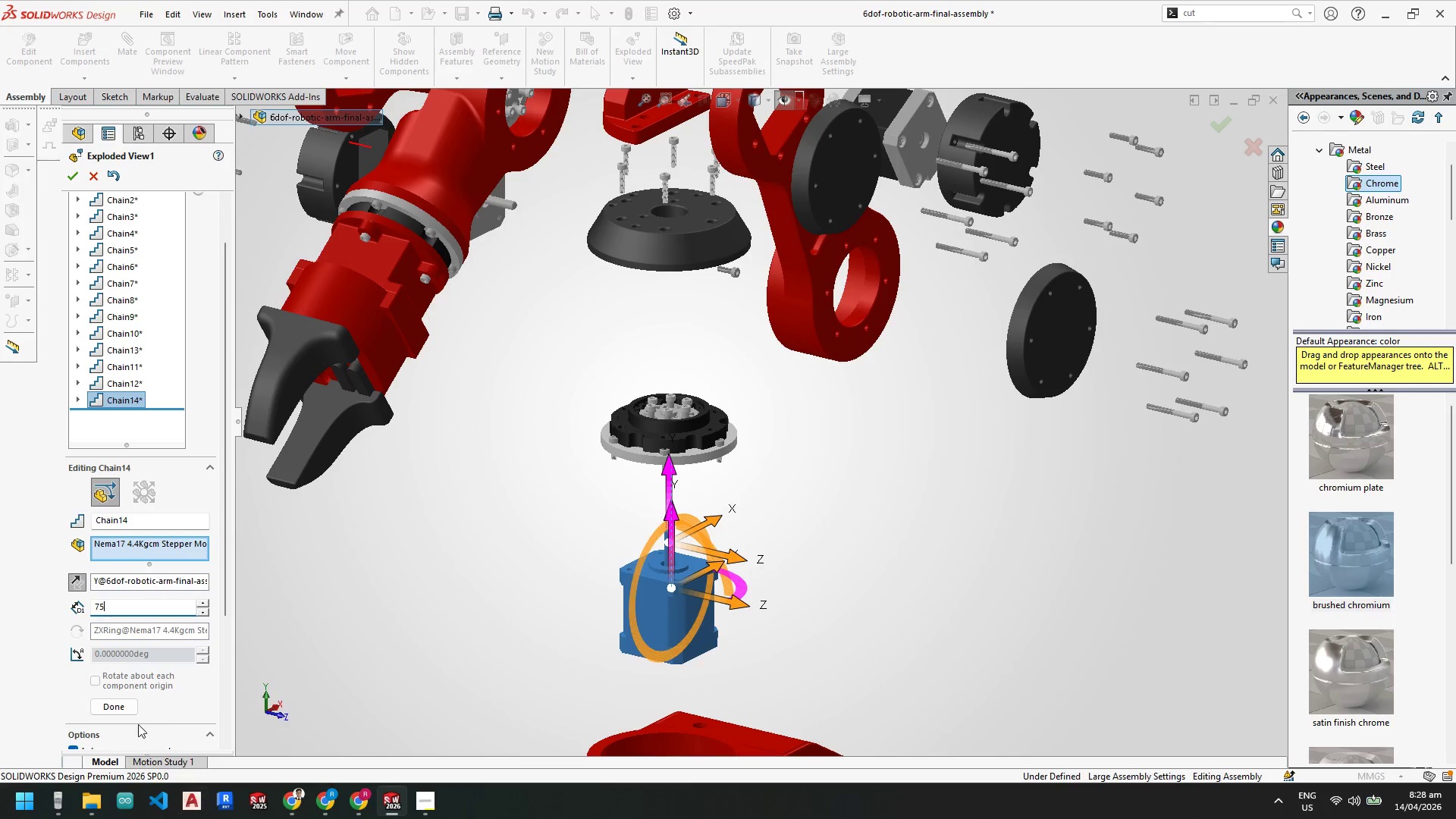 
left_click([119, 704])
 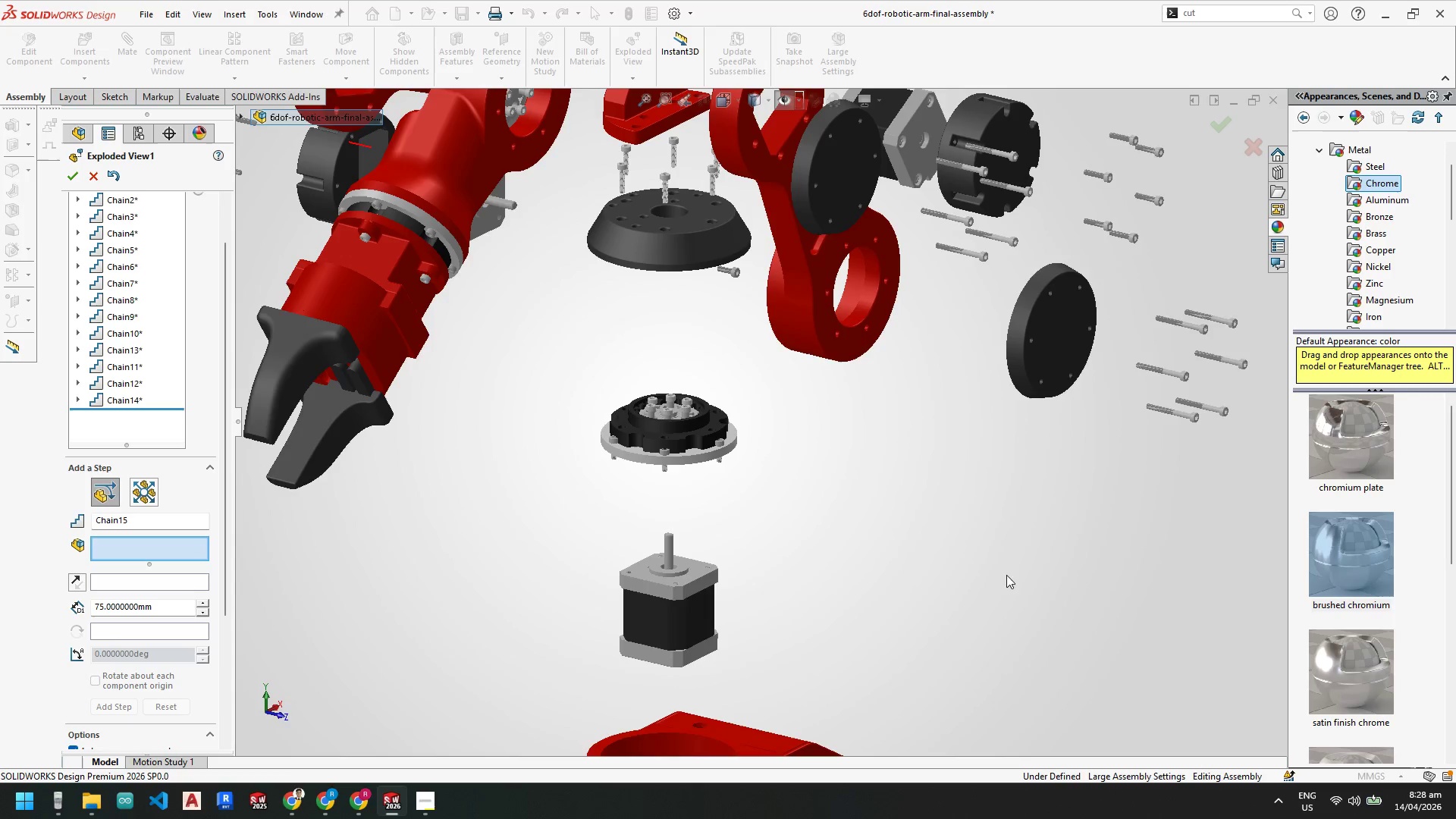 
scroll: coordinate [165, 324], scroll_direction: up, amount: 5.0
 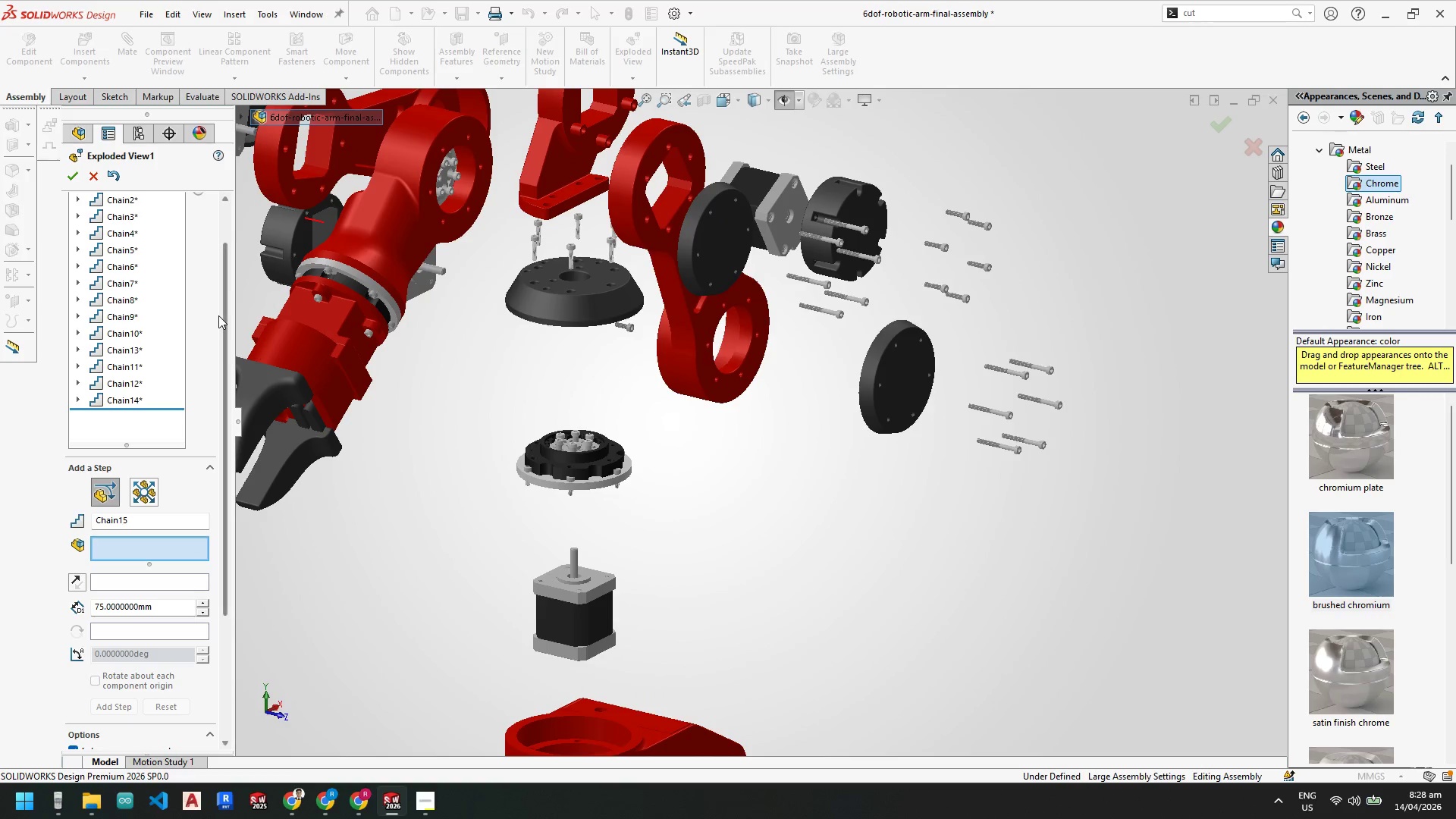 
left_click_drag(start_coordinate=[224, 315], to_coordinate=[221, 247])
 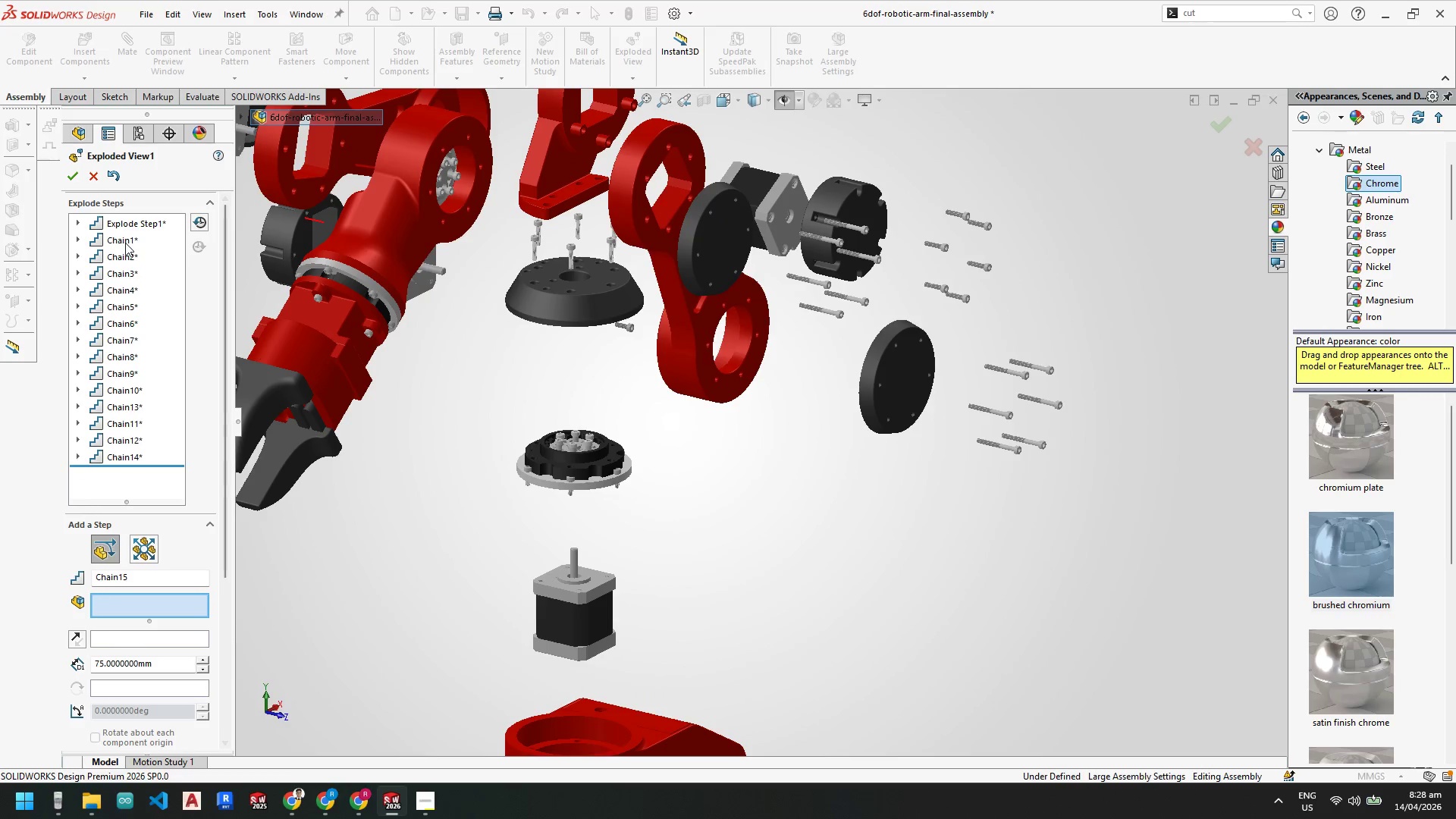 
left_click([125, 240])
 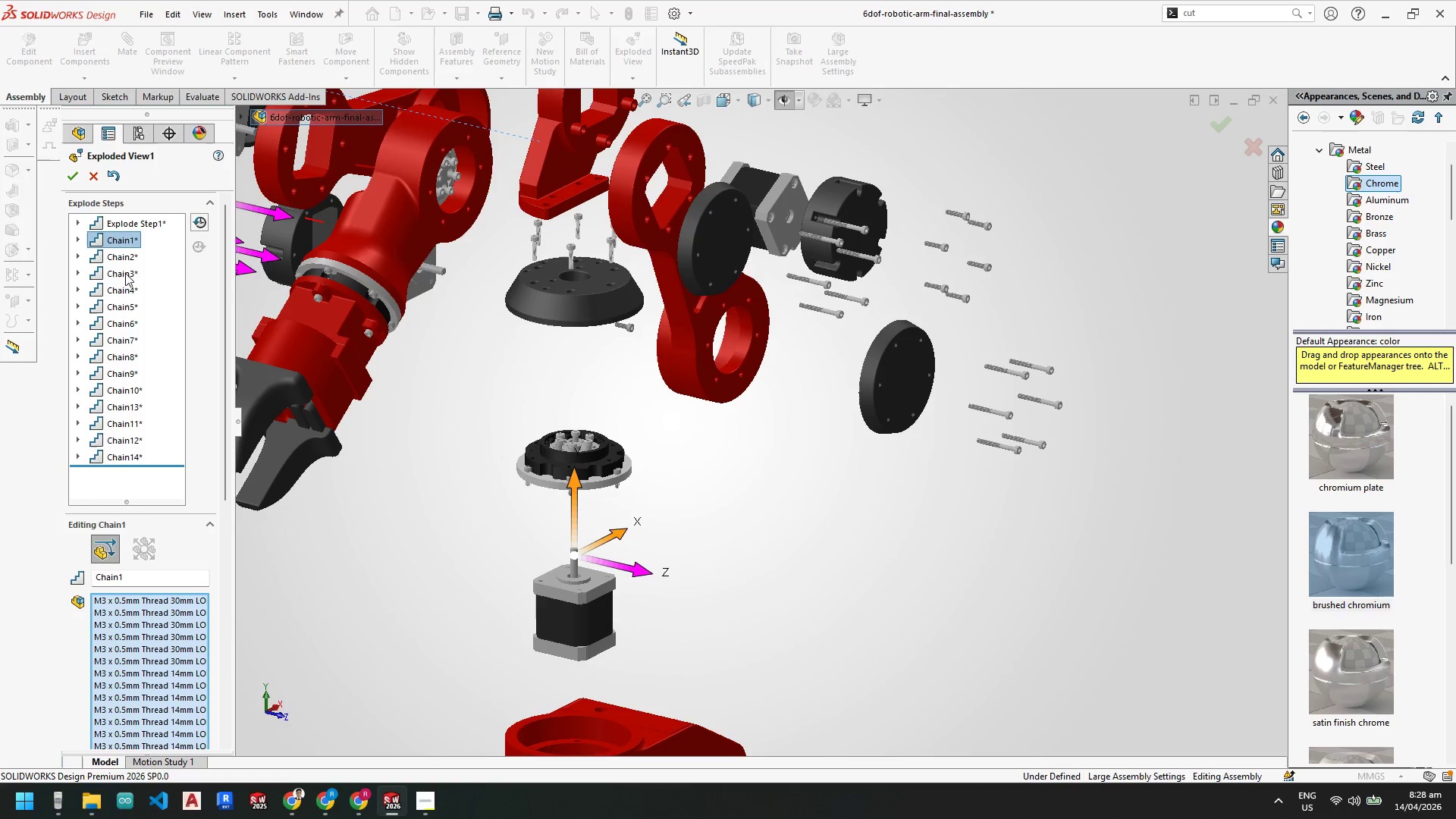 
left_click([124, 303])
 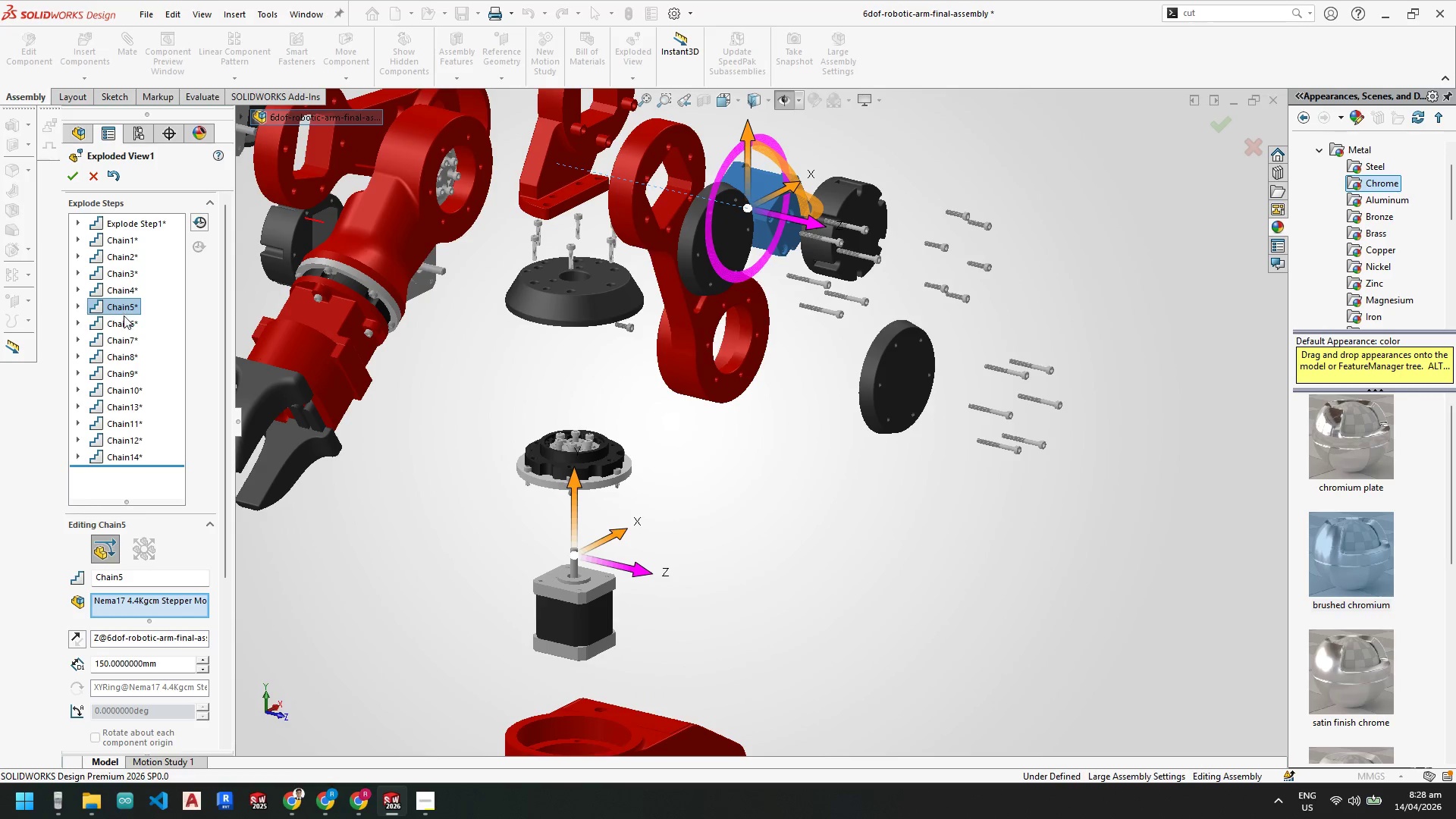 
left_click([124, 318])
 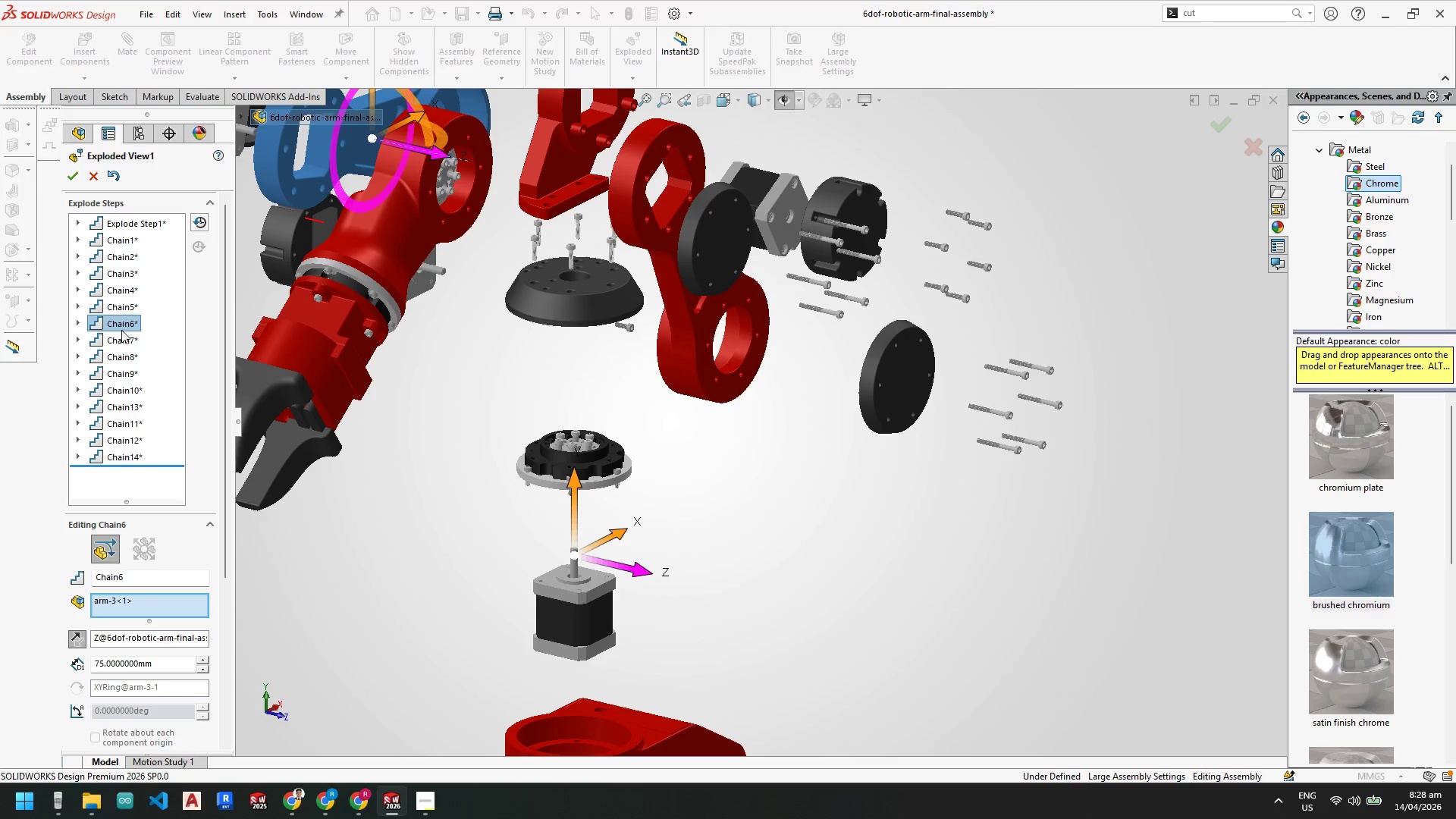 
left_click([121, 334])
 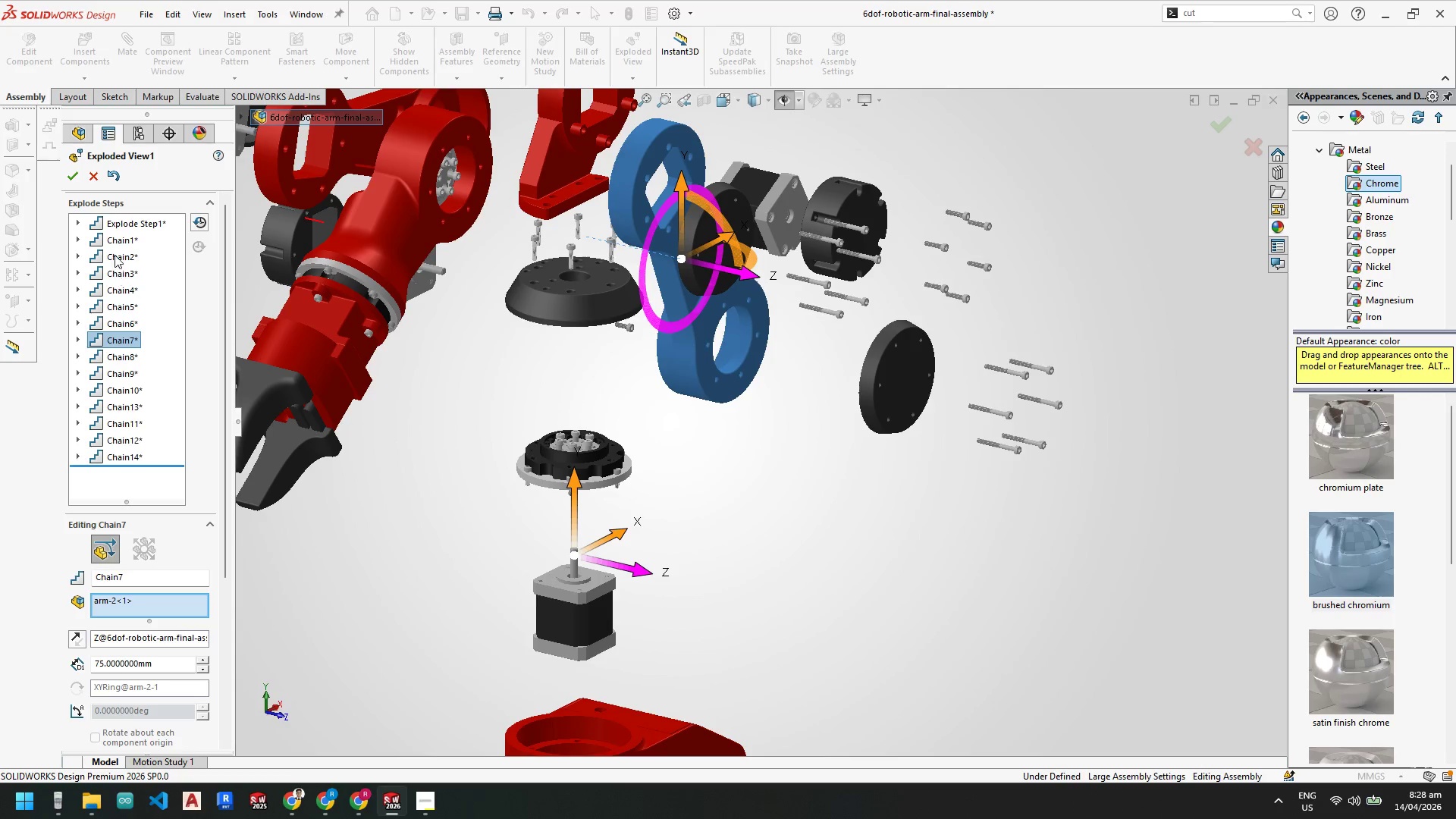 
left_click([116, 250])
 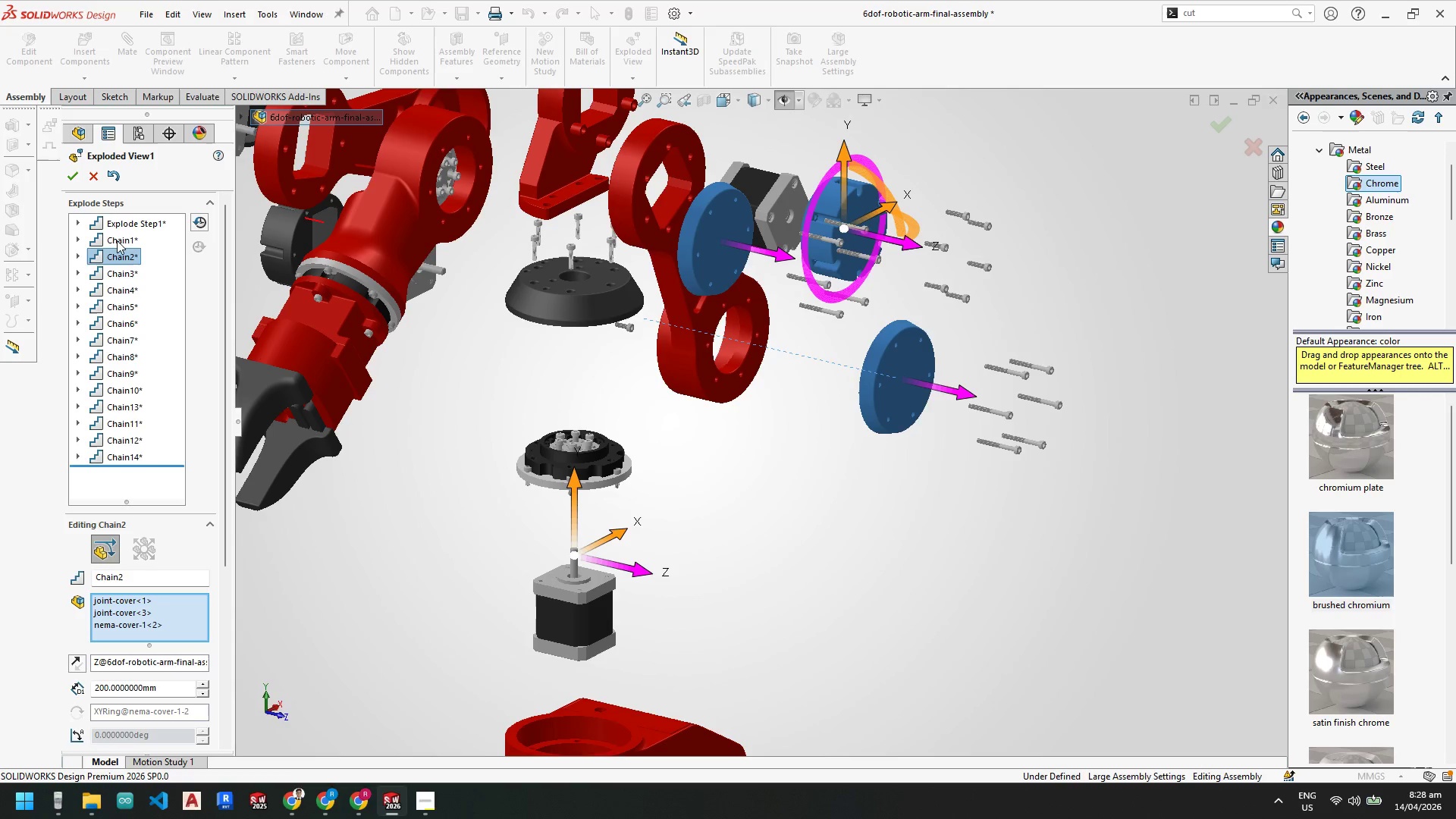 
left_click([118, 239])
 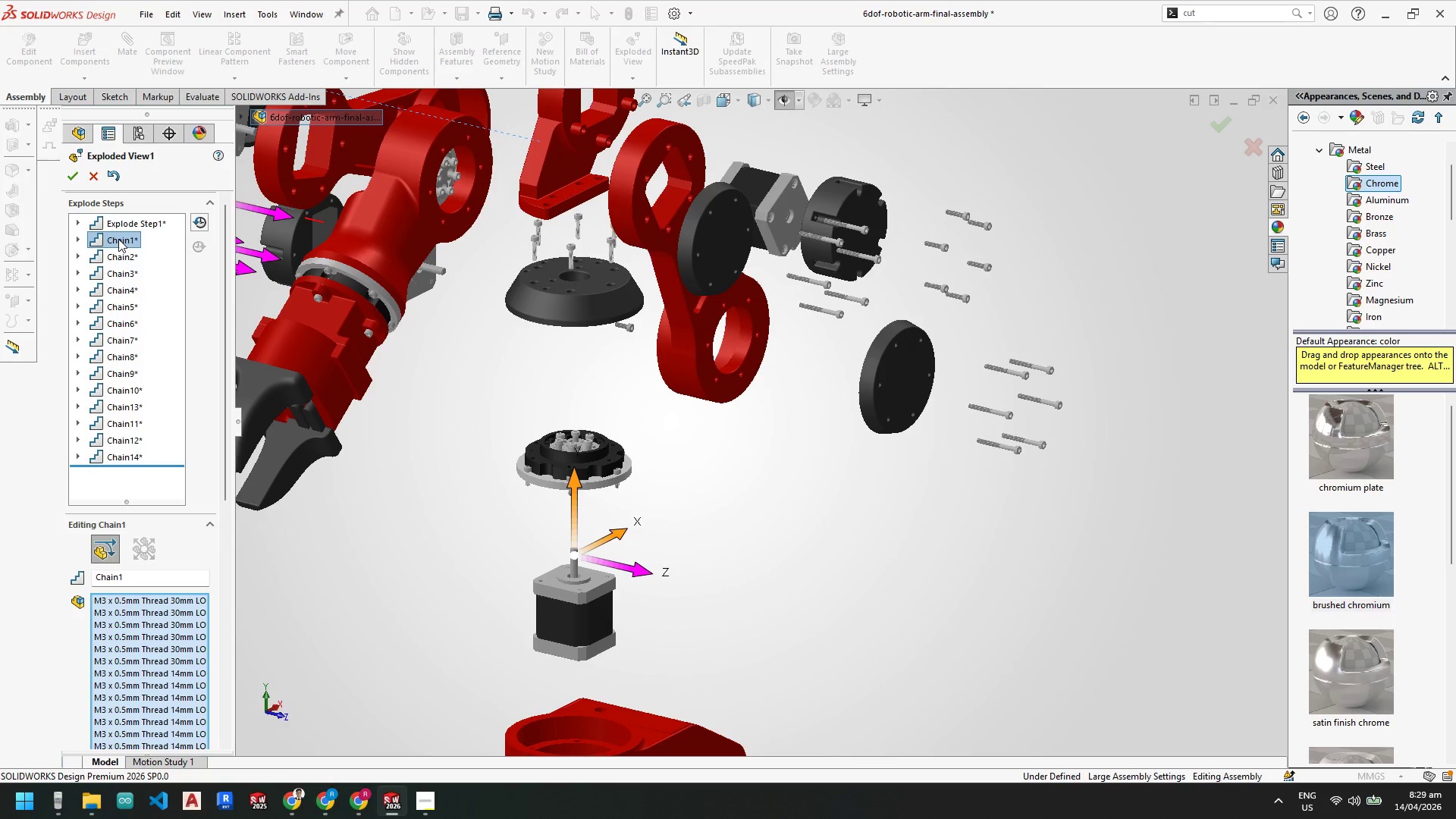 
scroll: coordinate [657, 319], scroll_direction: down, amount: 3.0
 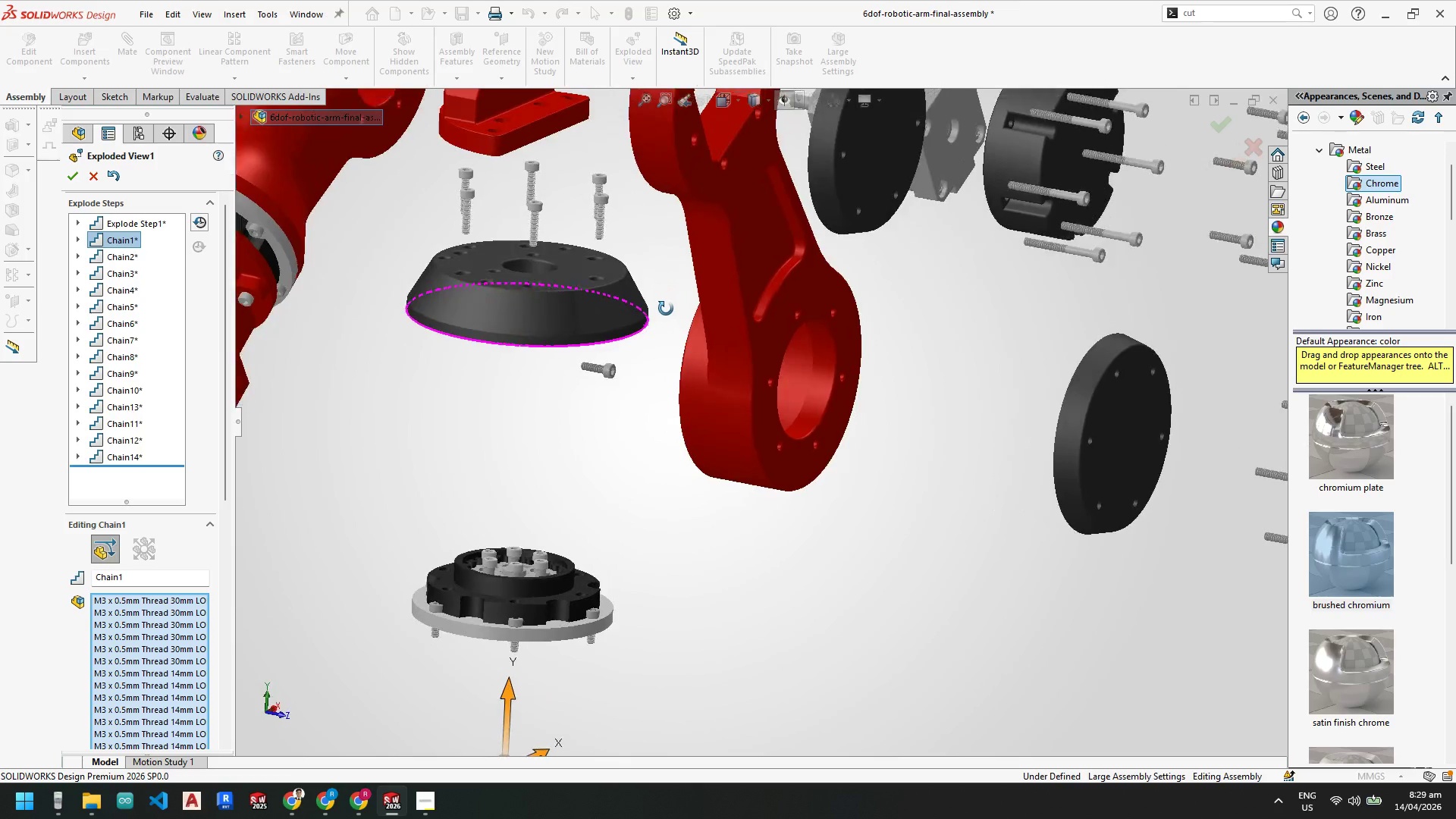 
wait(5.5)
 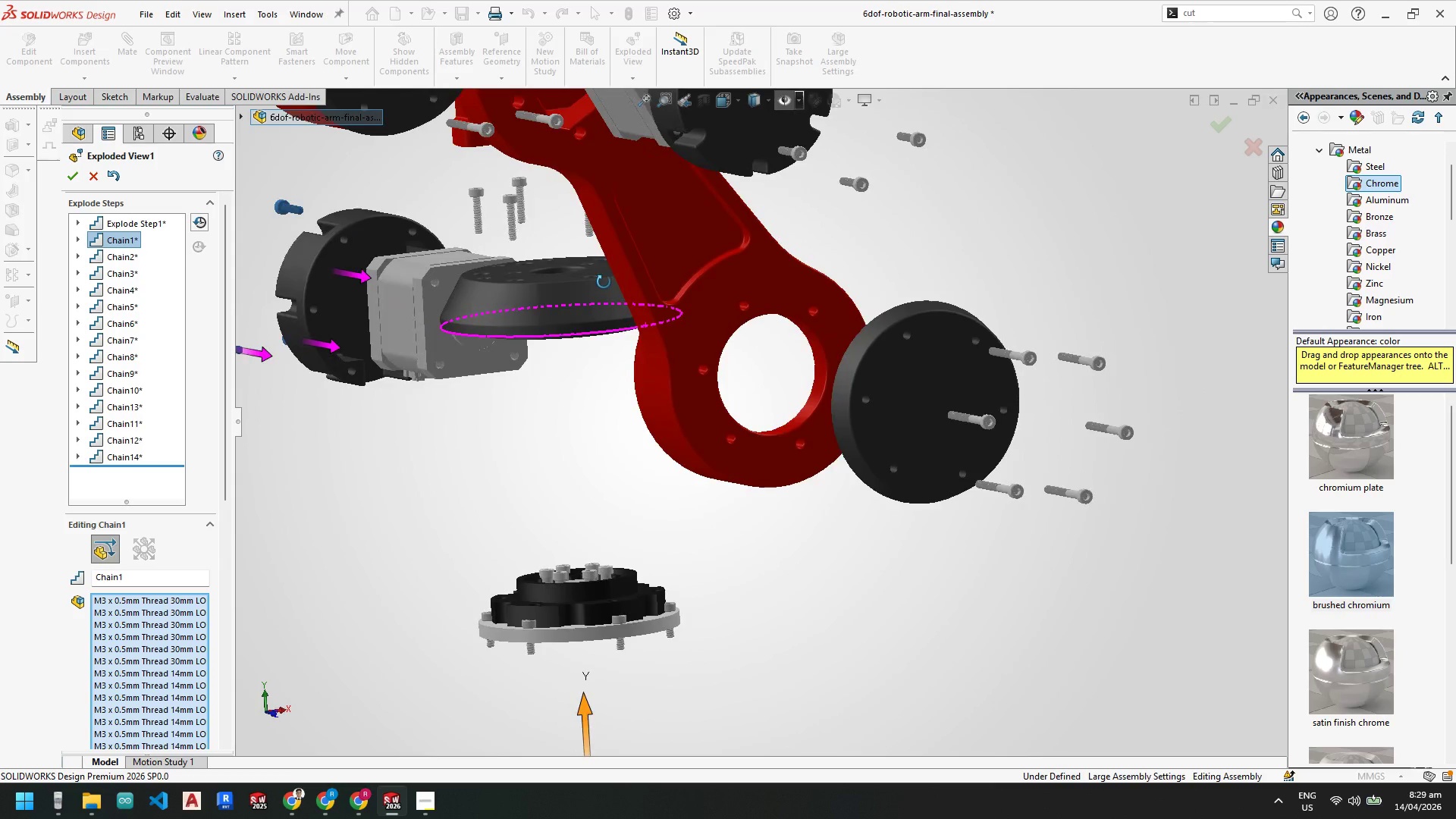 
scroll: coordinate [774, 304], scroll_direction: up, amount: 5.0
 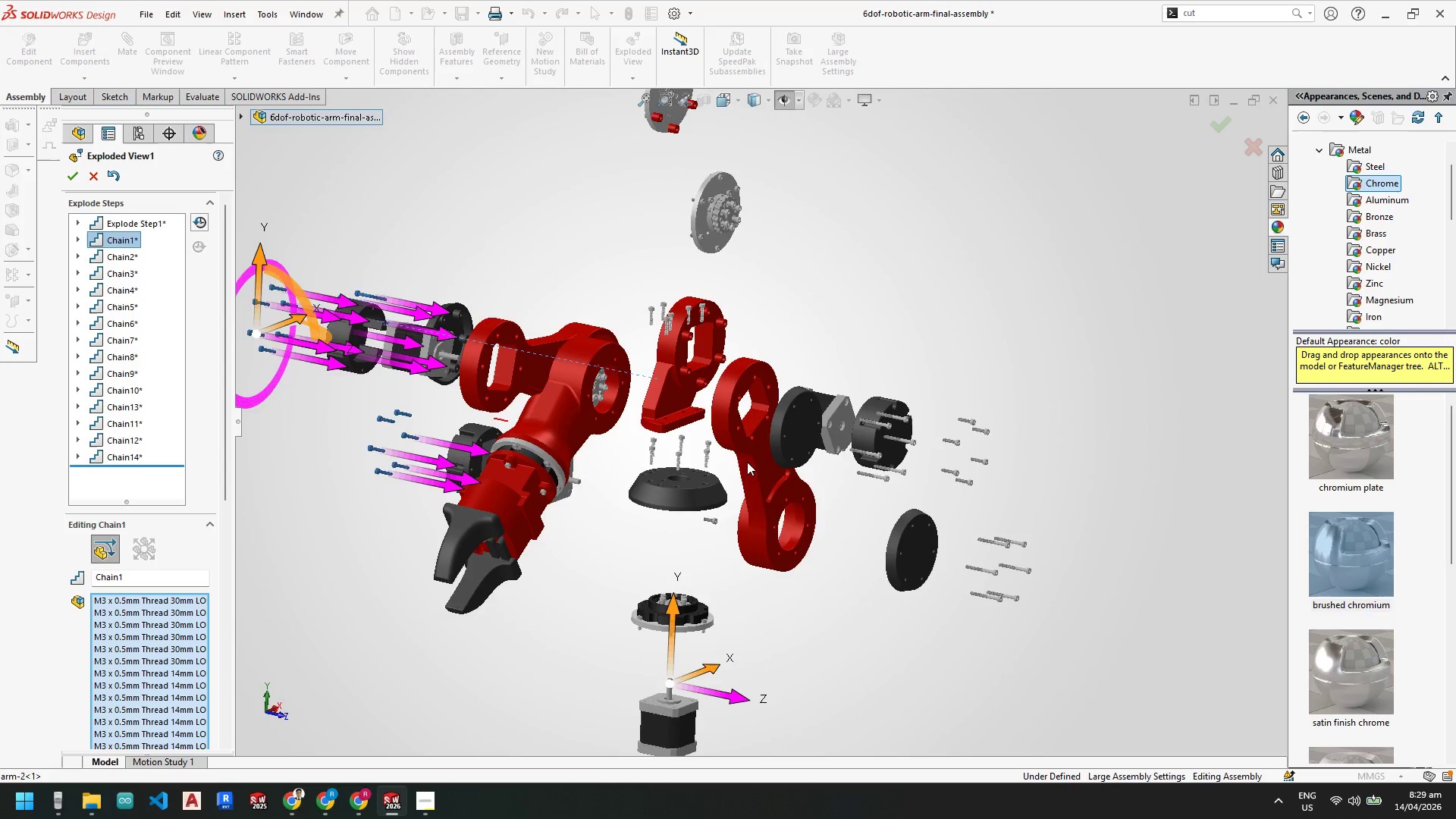 
scroll: coordinate [730, 491], scroll_direction: down, amount: 5.0
 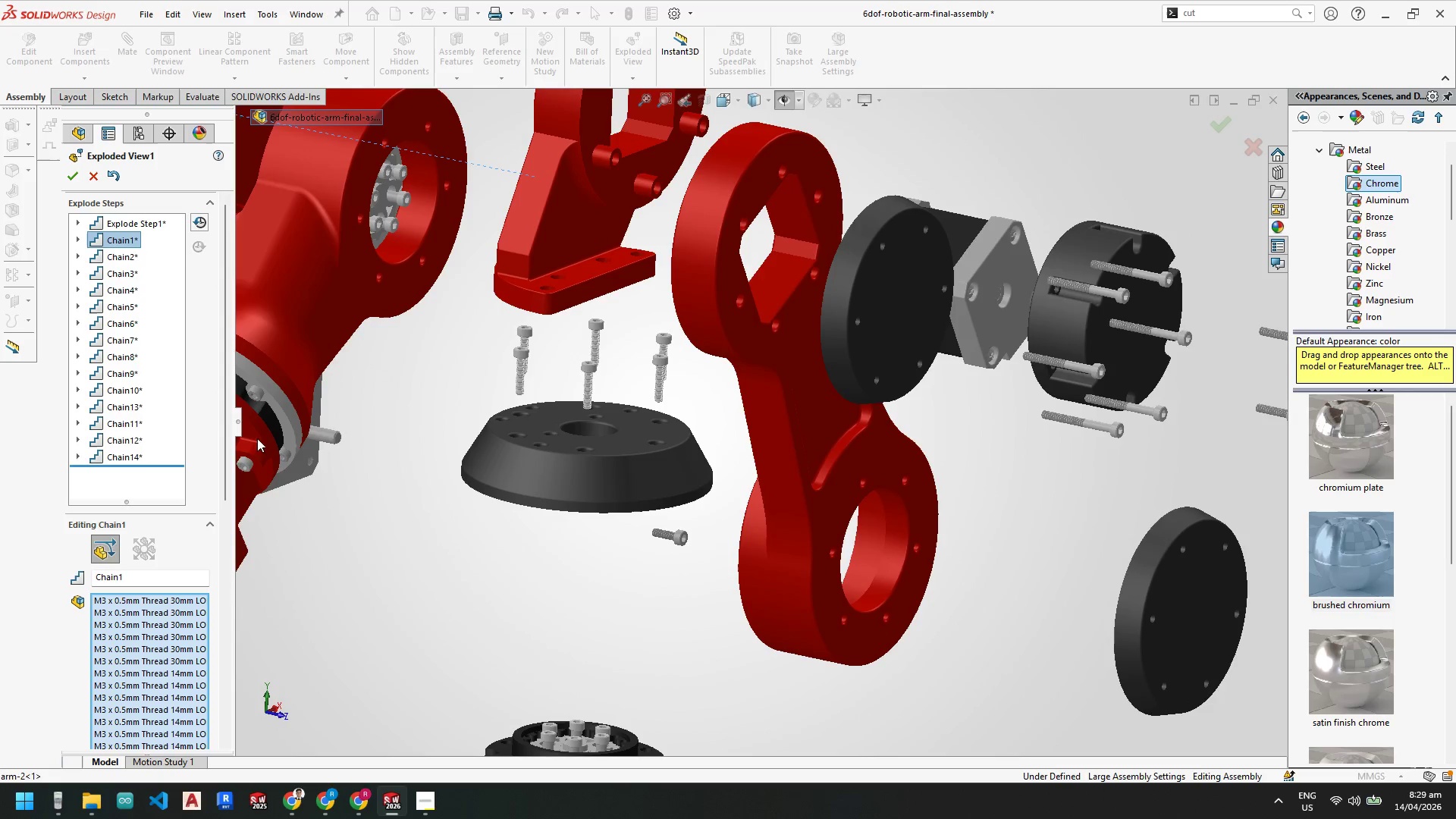 
scroll: coordinate [649, 479], scroll_direction: up, amount: 3.0
 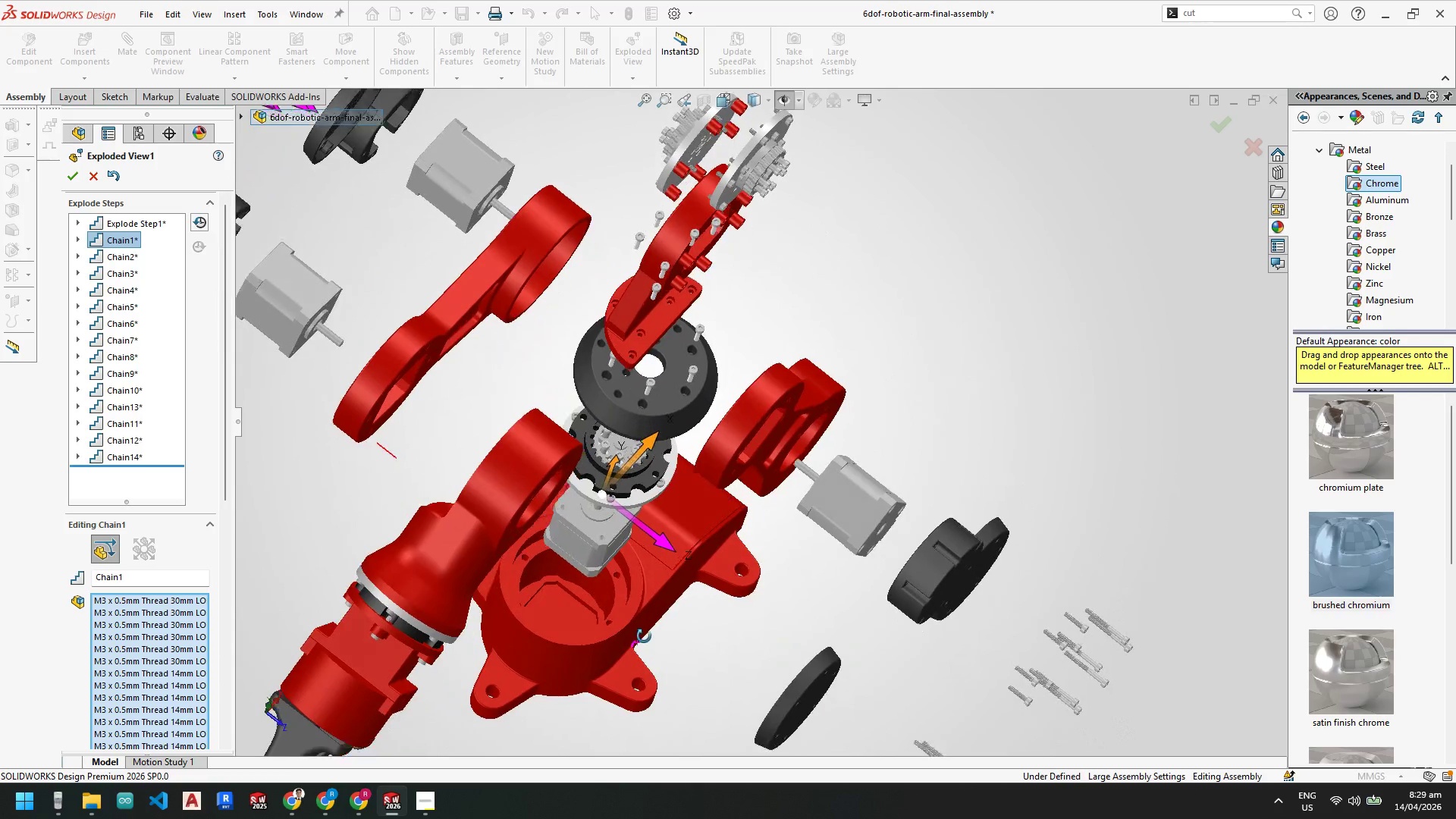 
wait(5.32)
 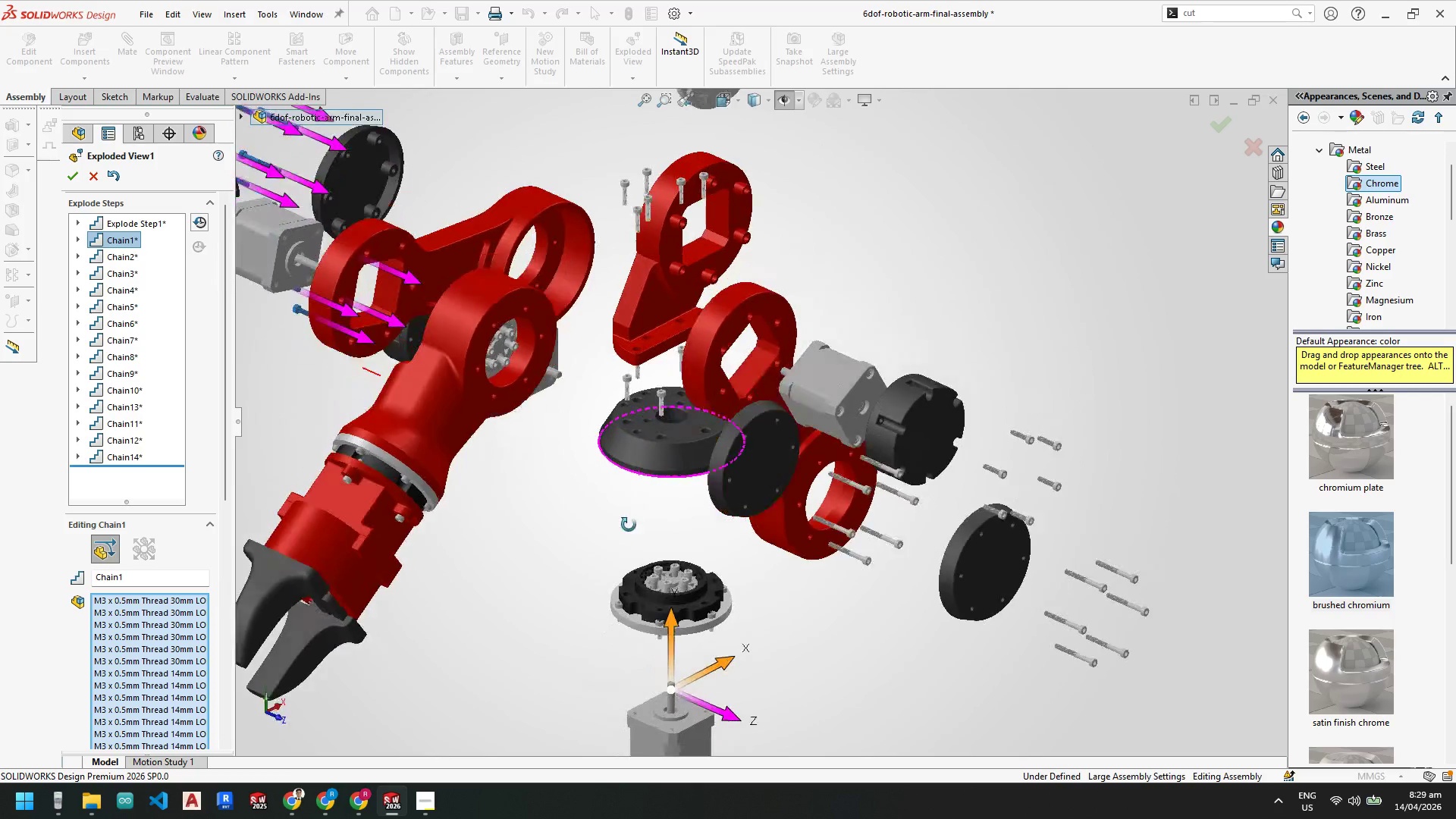 
scroll: coordinate [751, 515], scroll_direction: up, amount: 2.0
 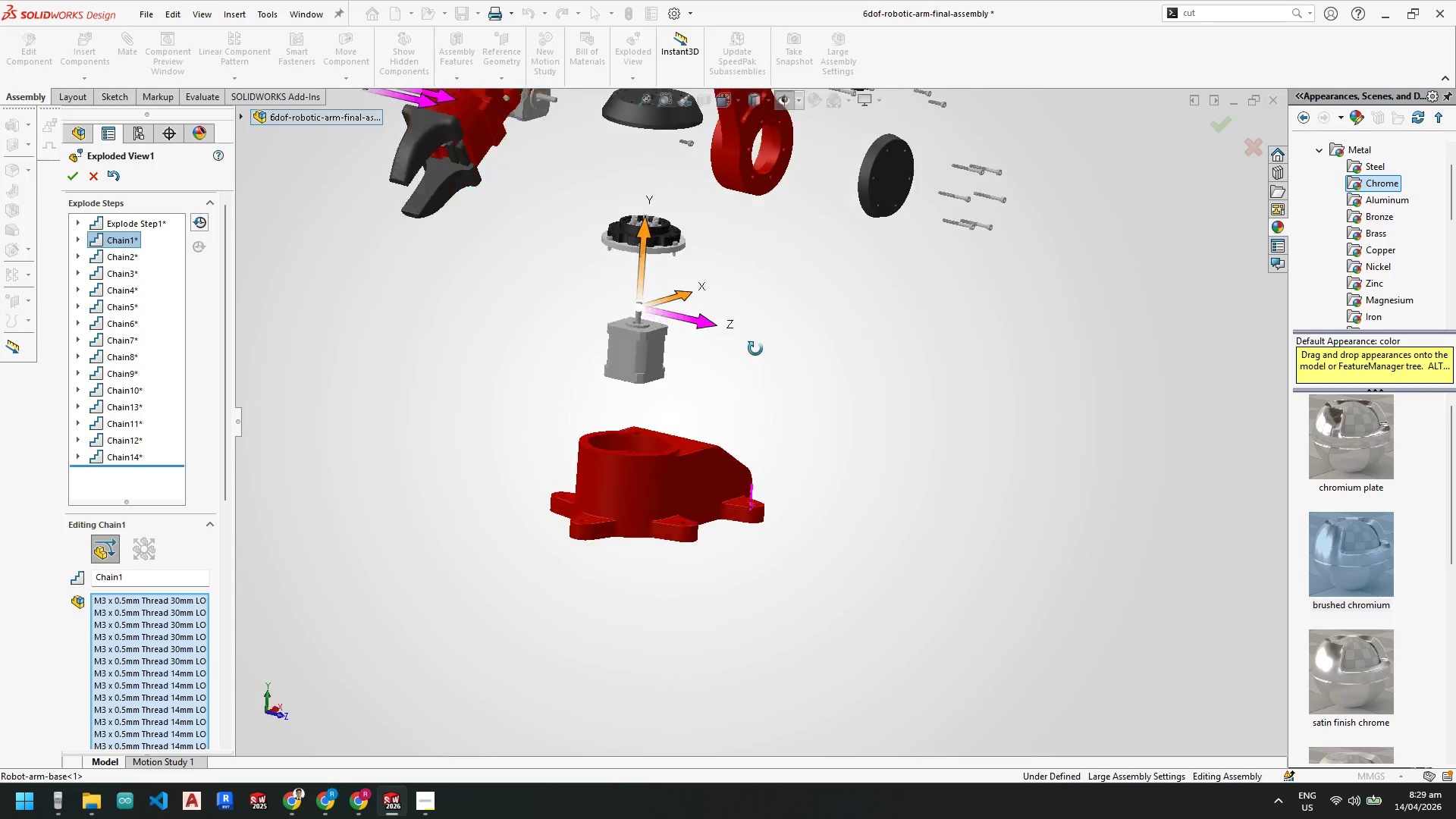 
wait(6.72)
 